 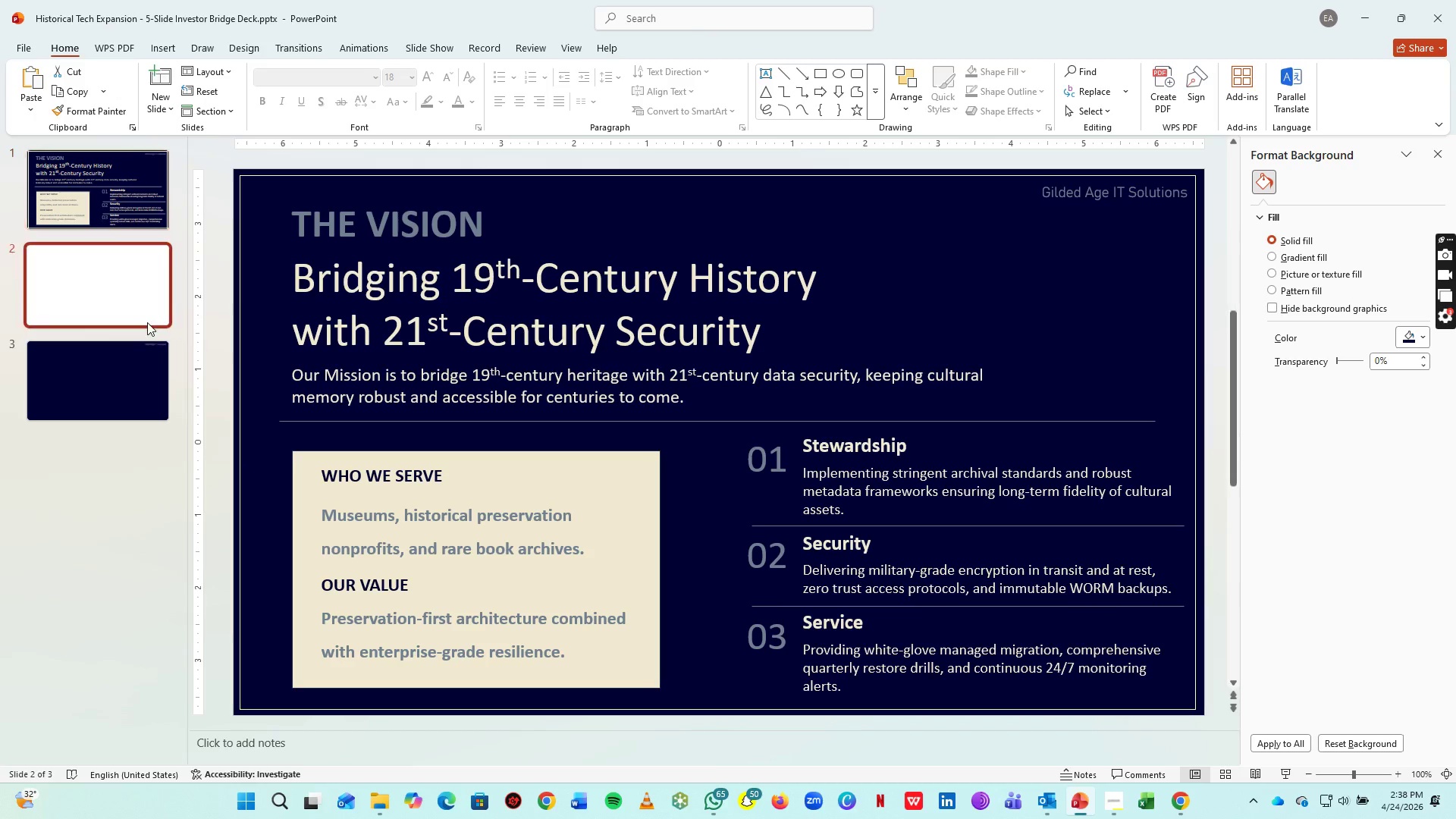 
double_click([394, 232])
 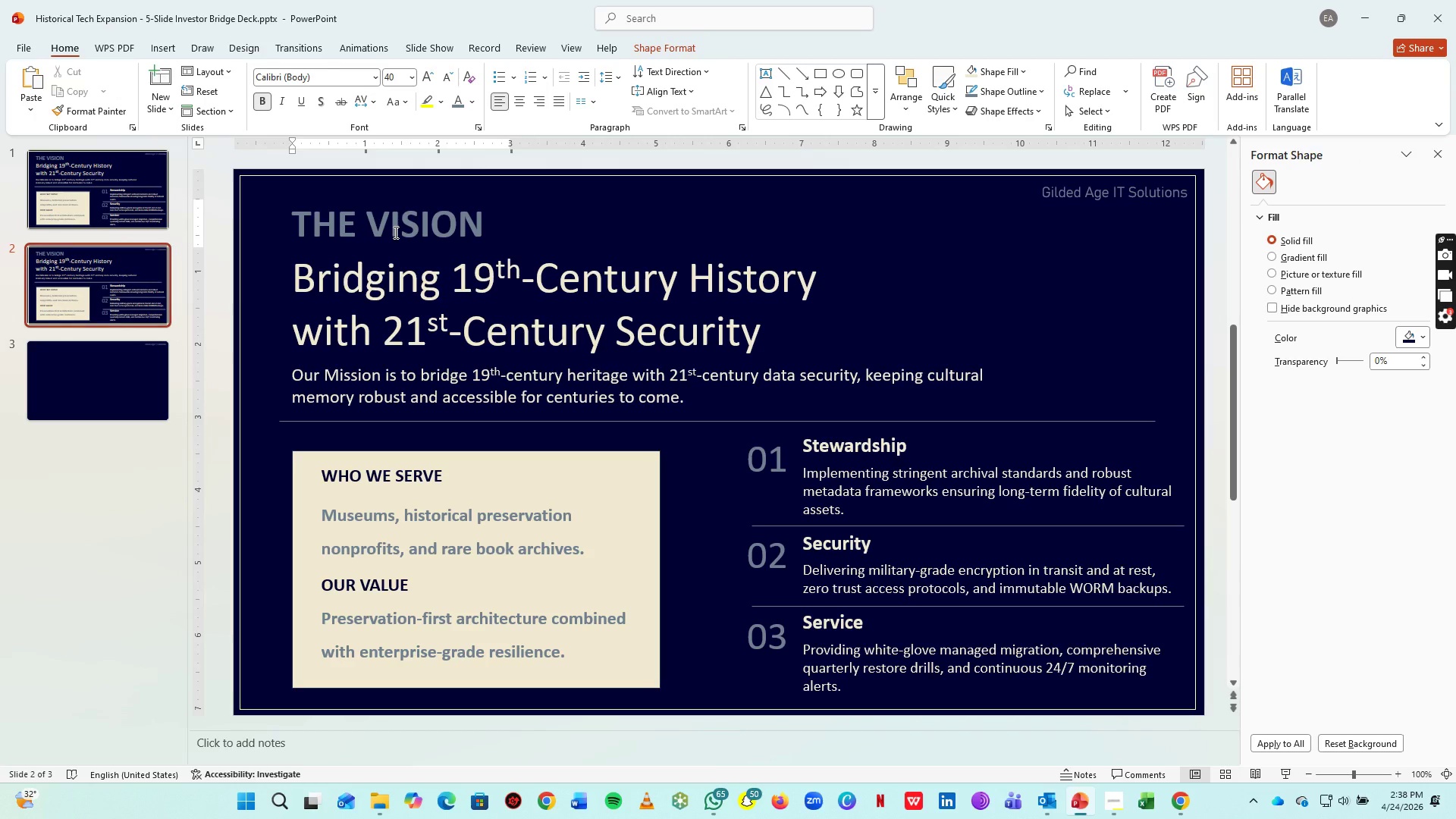 
key(Control+A)
 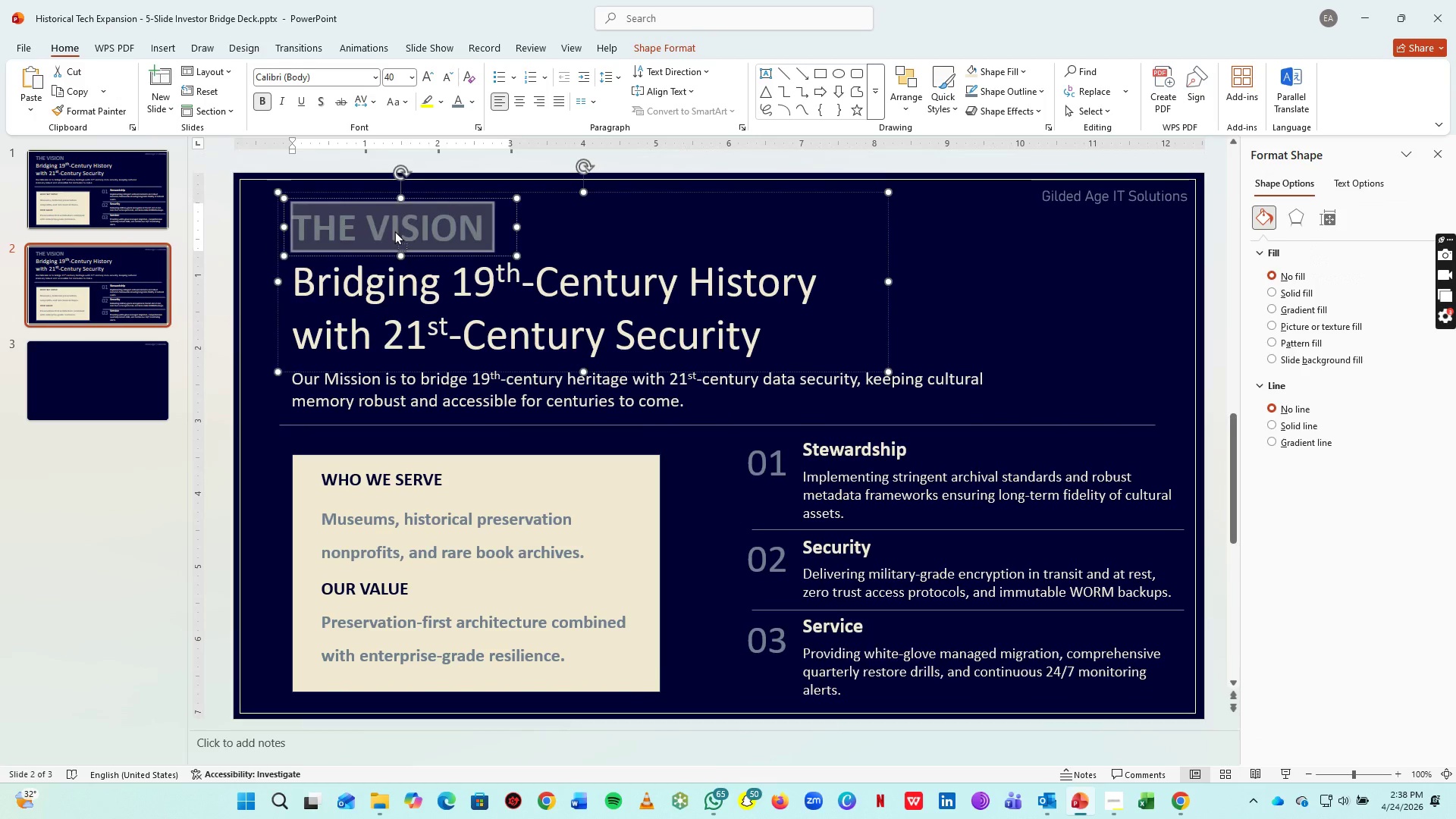 
double_click([394, 231])
 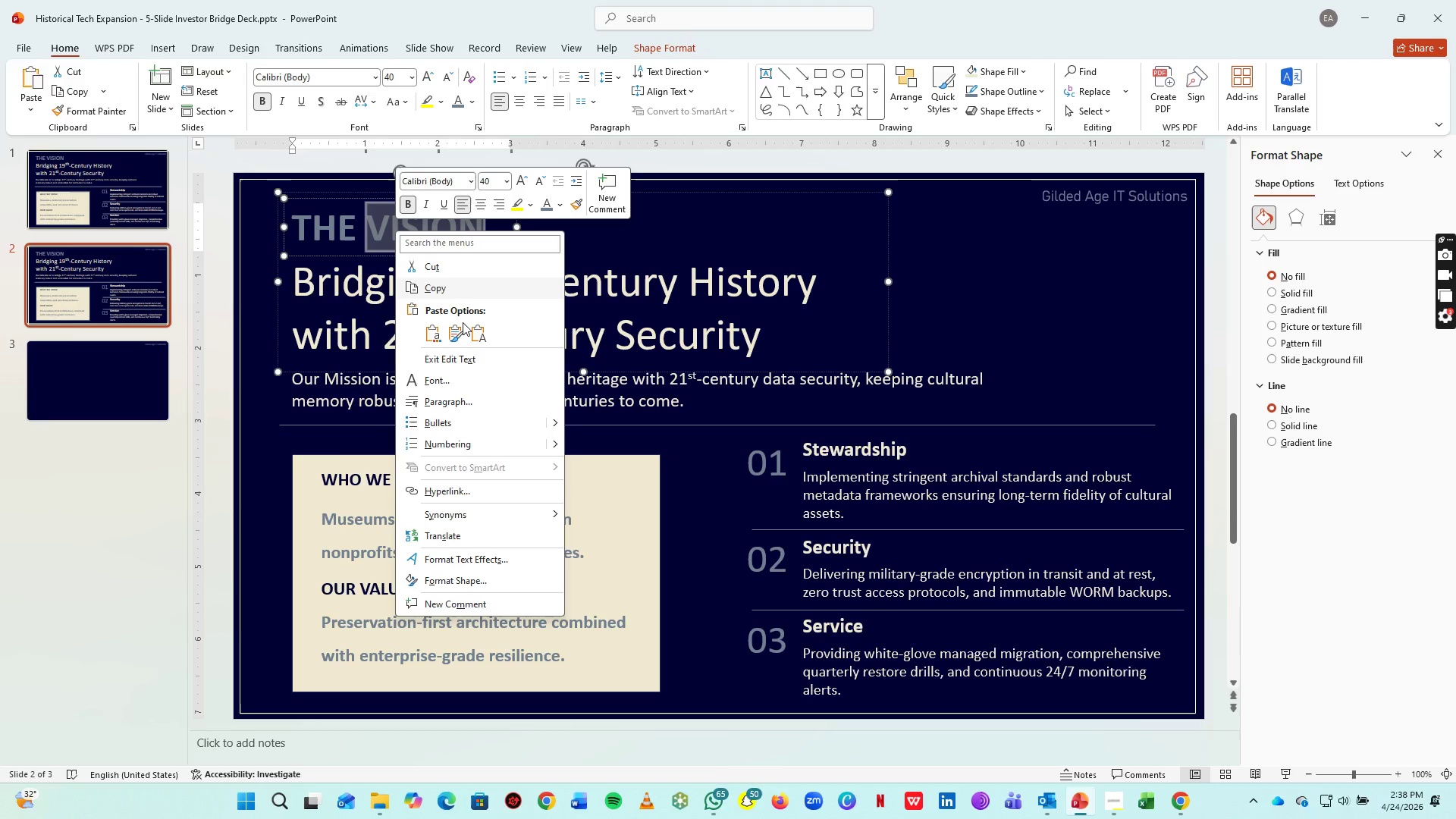 
left_click([478, 339])
 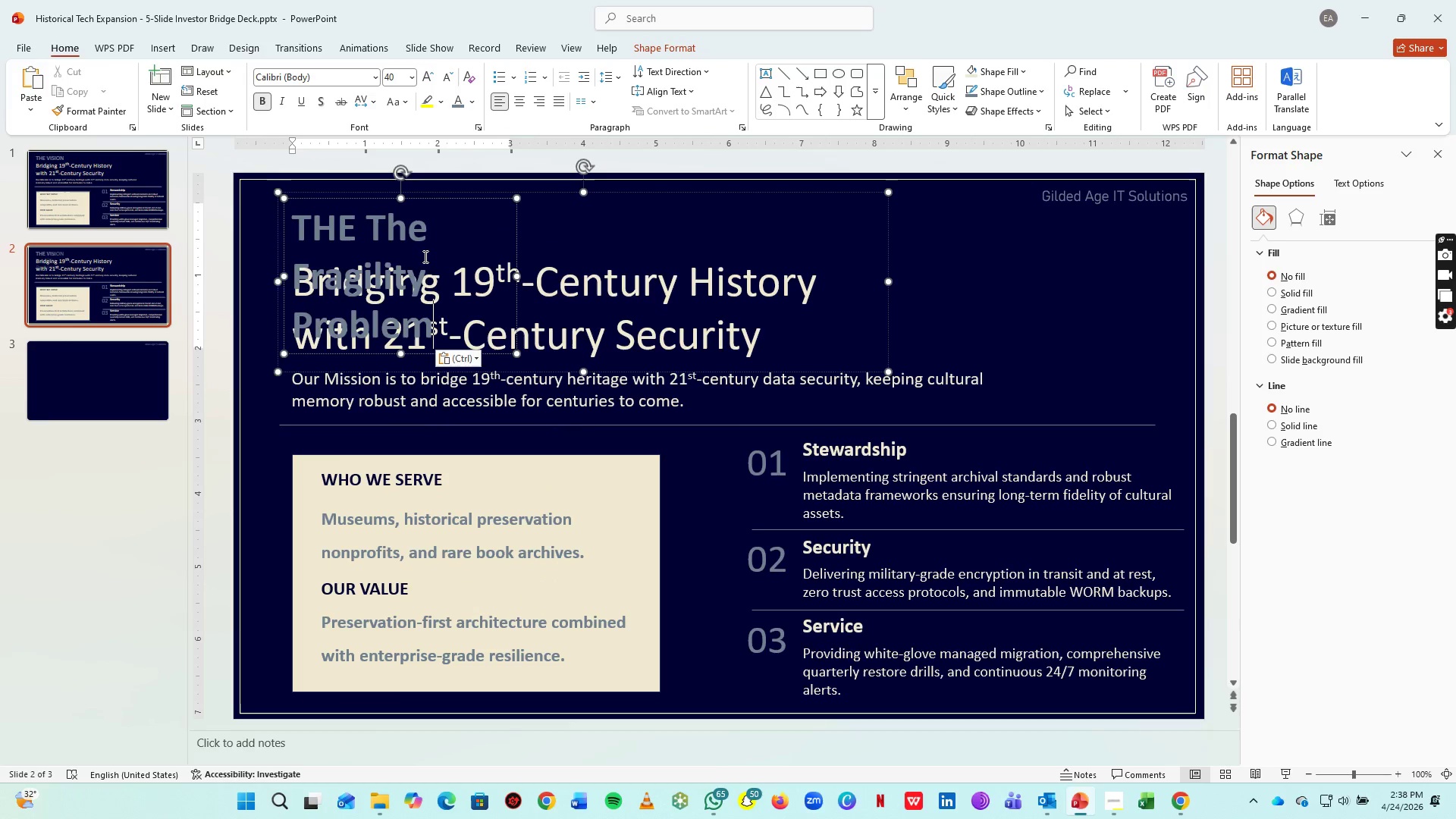 
key(Control+A)
 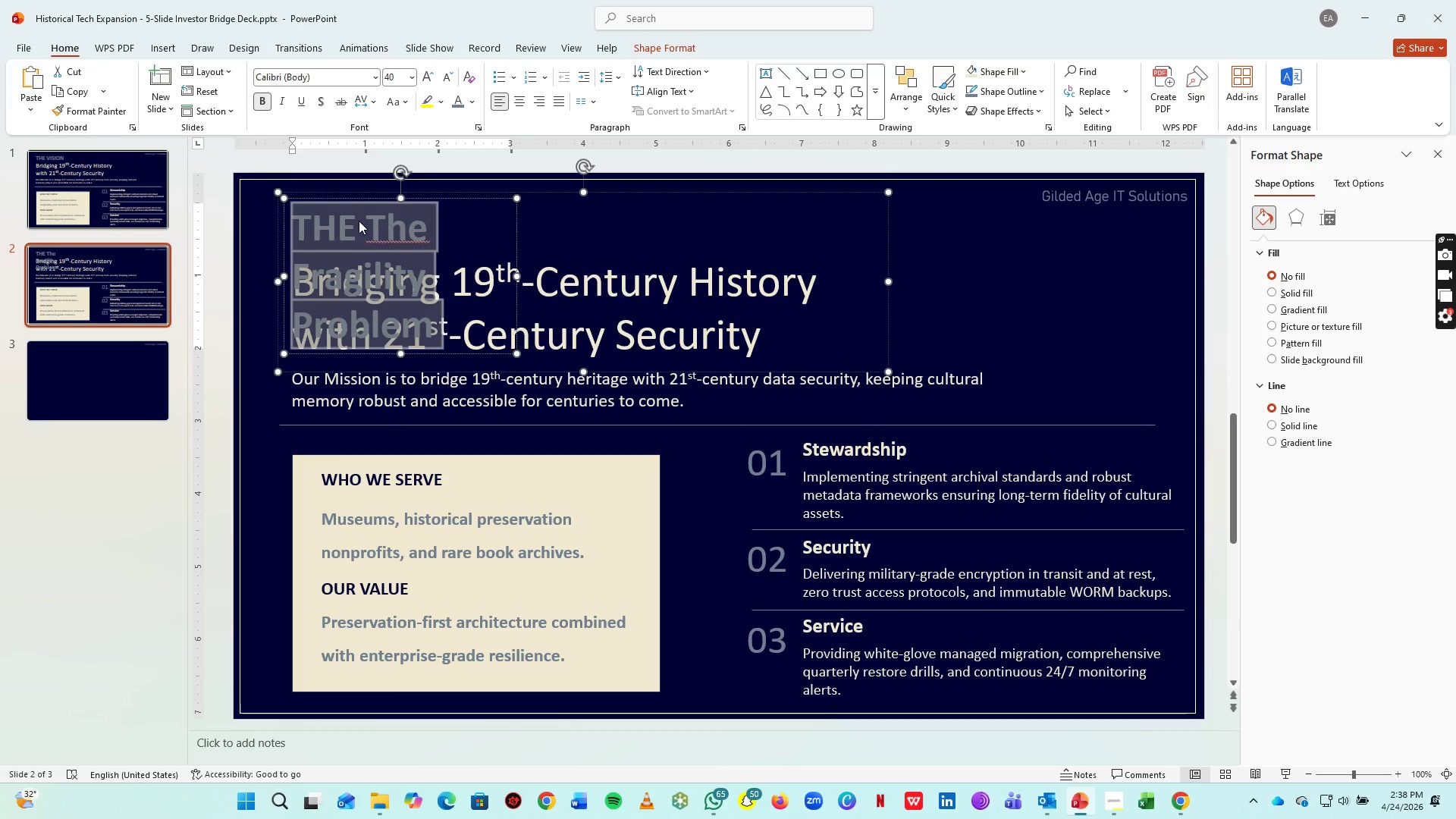 
right_click([359, 221])
 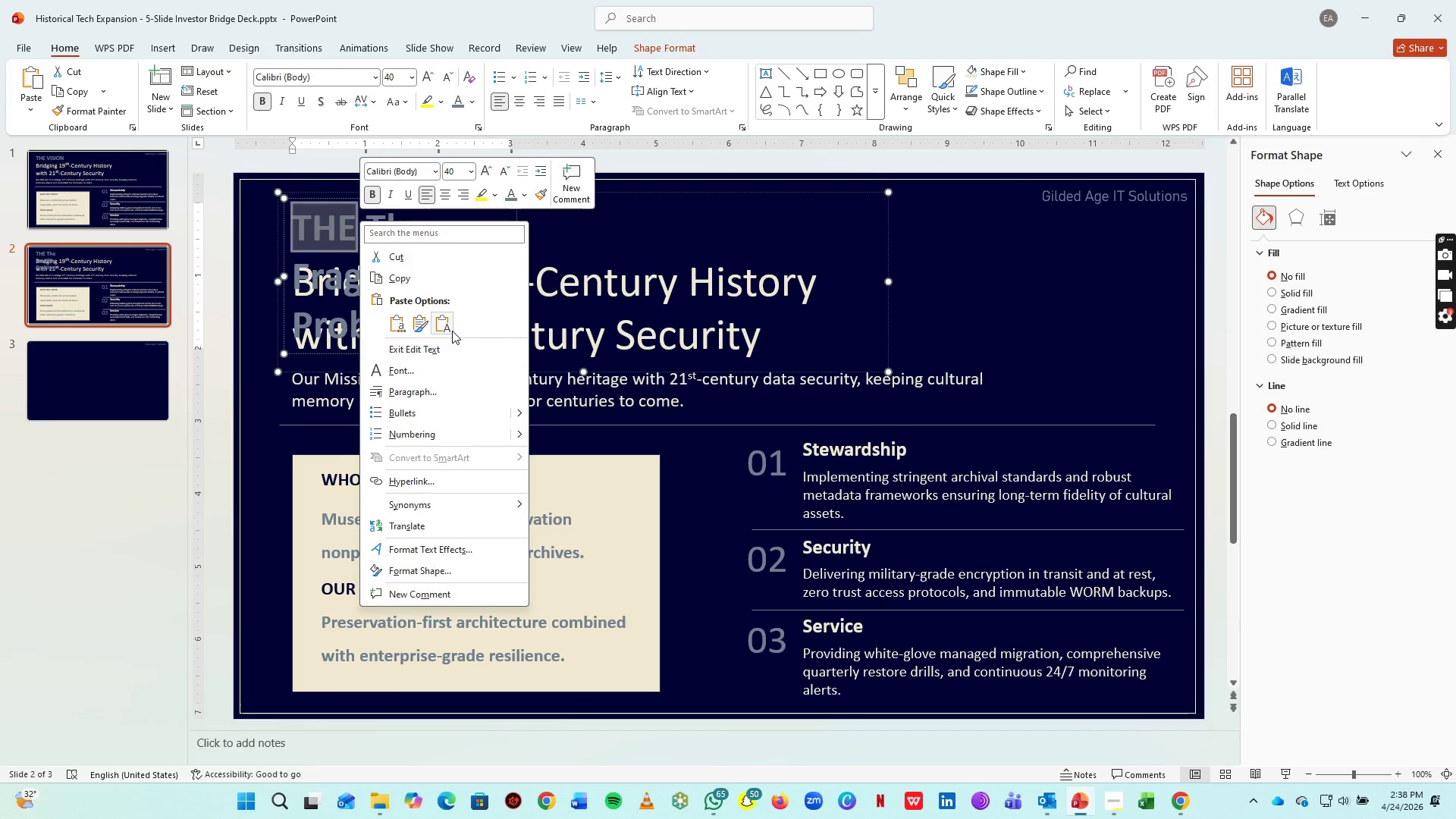 
double_click([359, 221])
 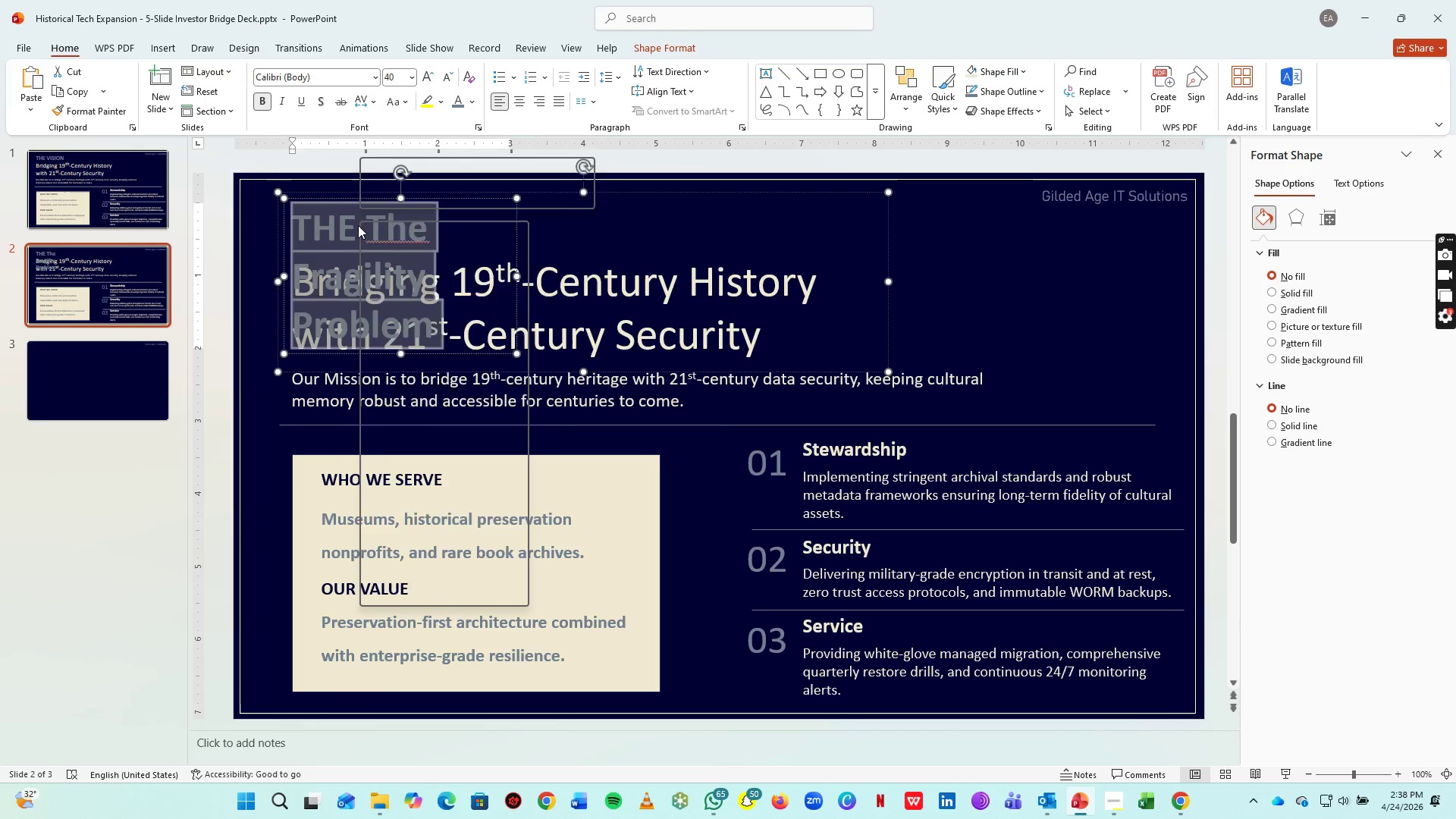 
left_click([445, 324])
 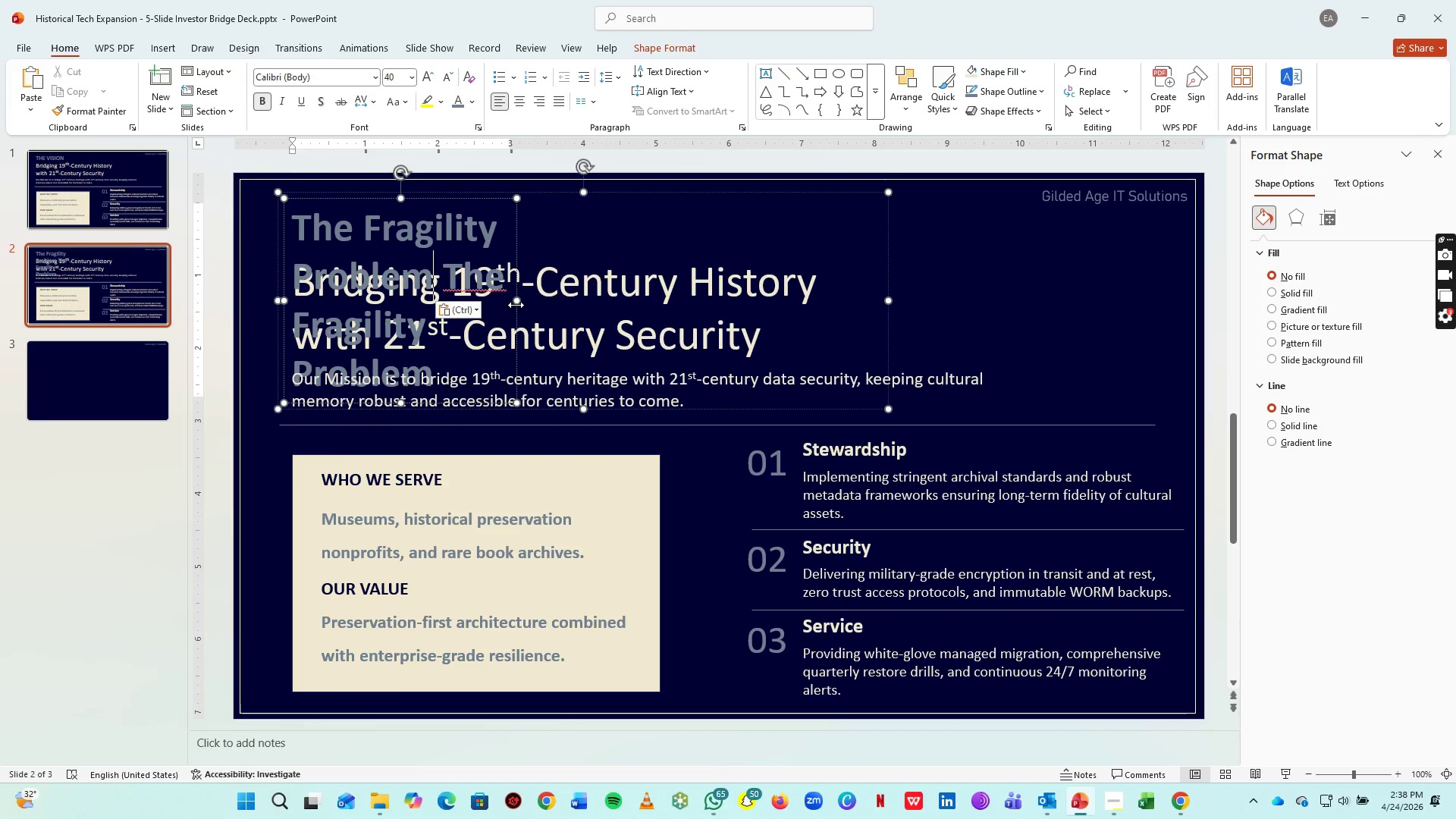 
left_click_drag(start_coordinate=[514, 303], to_coordinate=[962, 271])
 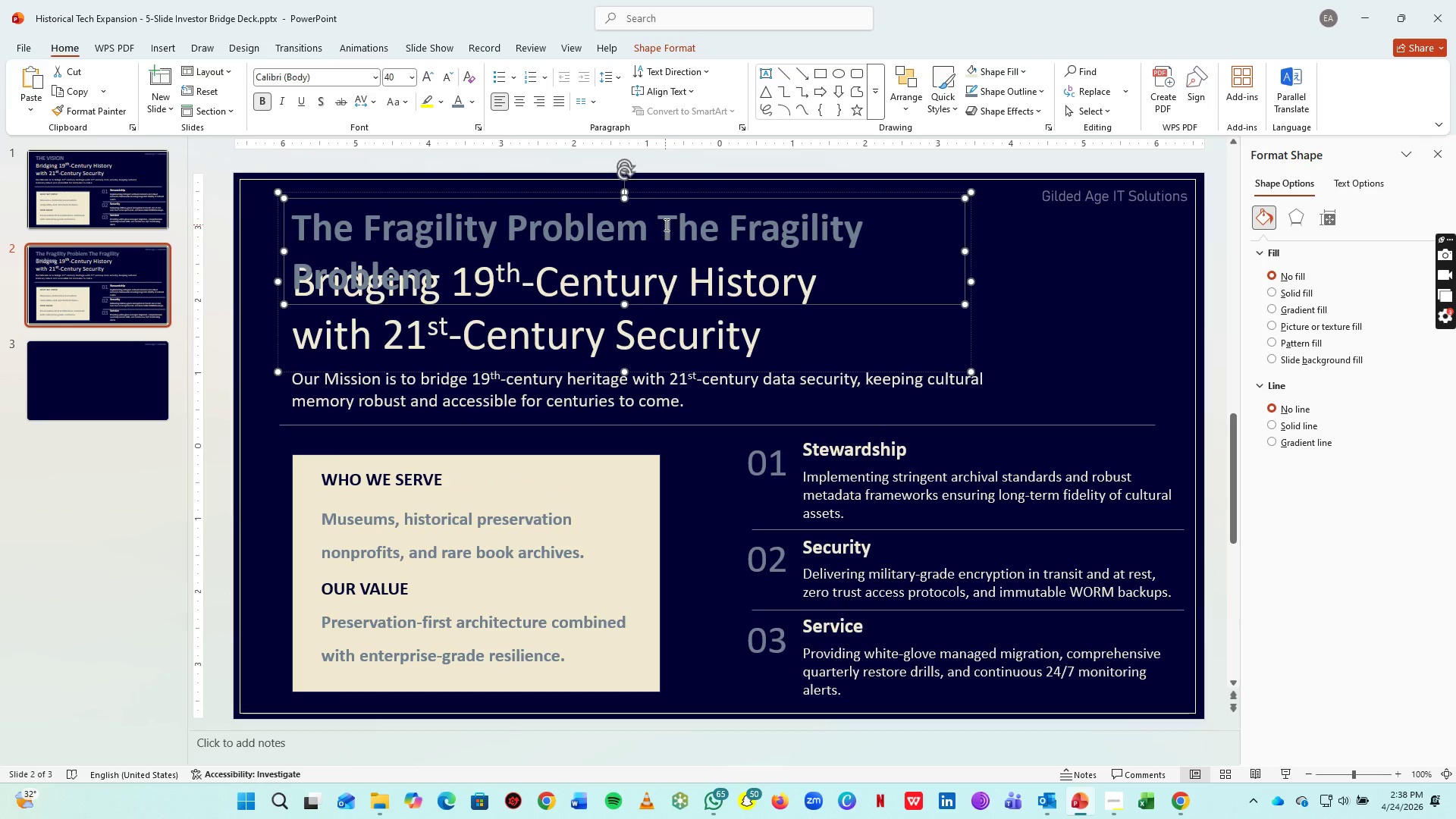 
left_click_drag(start_coordinate=[665, 224], to_coordinate=[921, 269])
 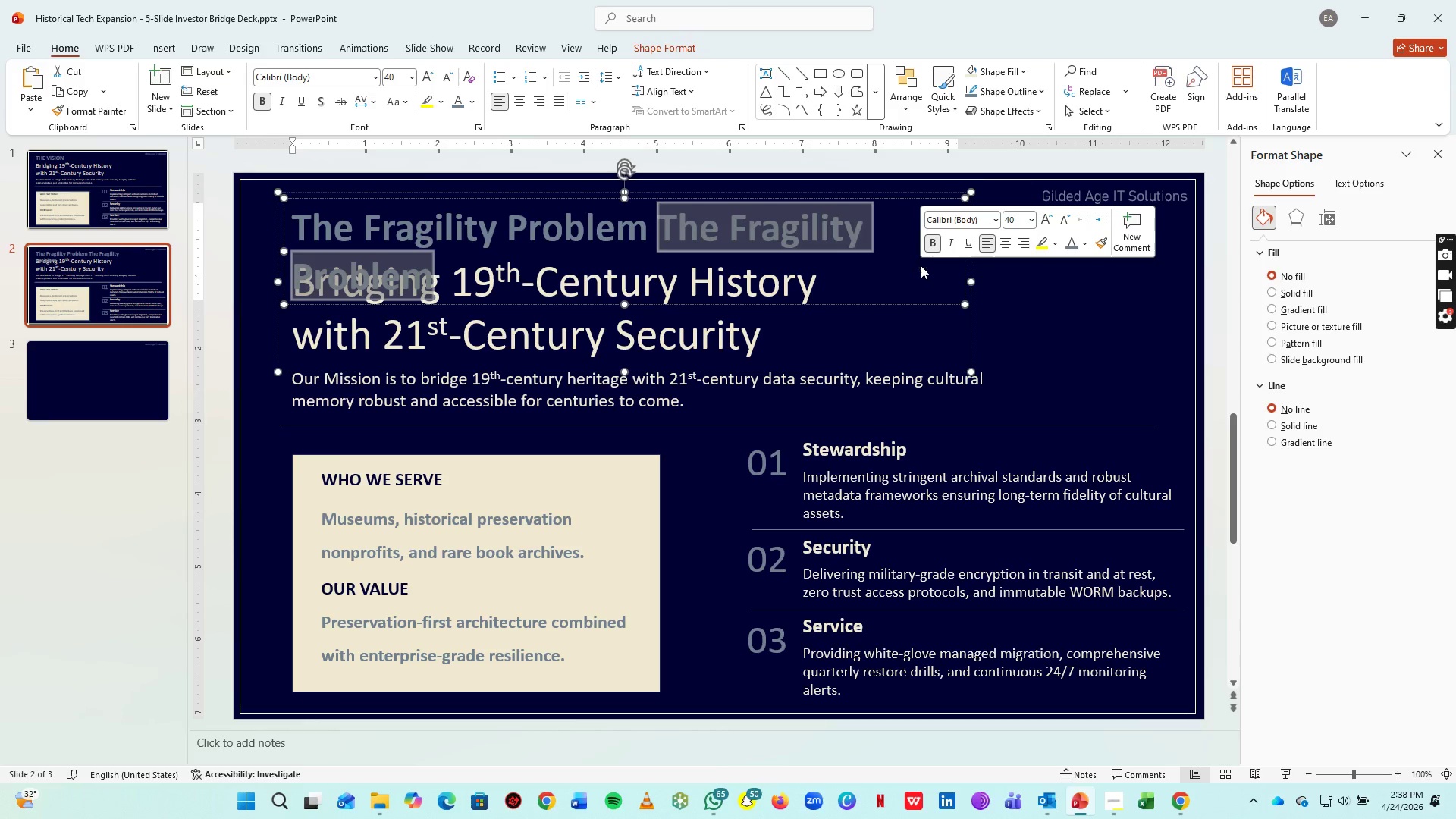 
key(Delete)
 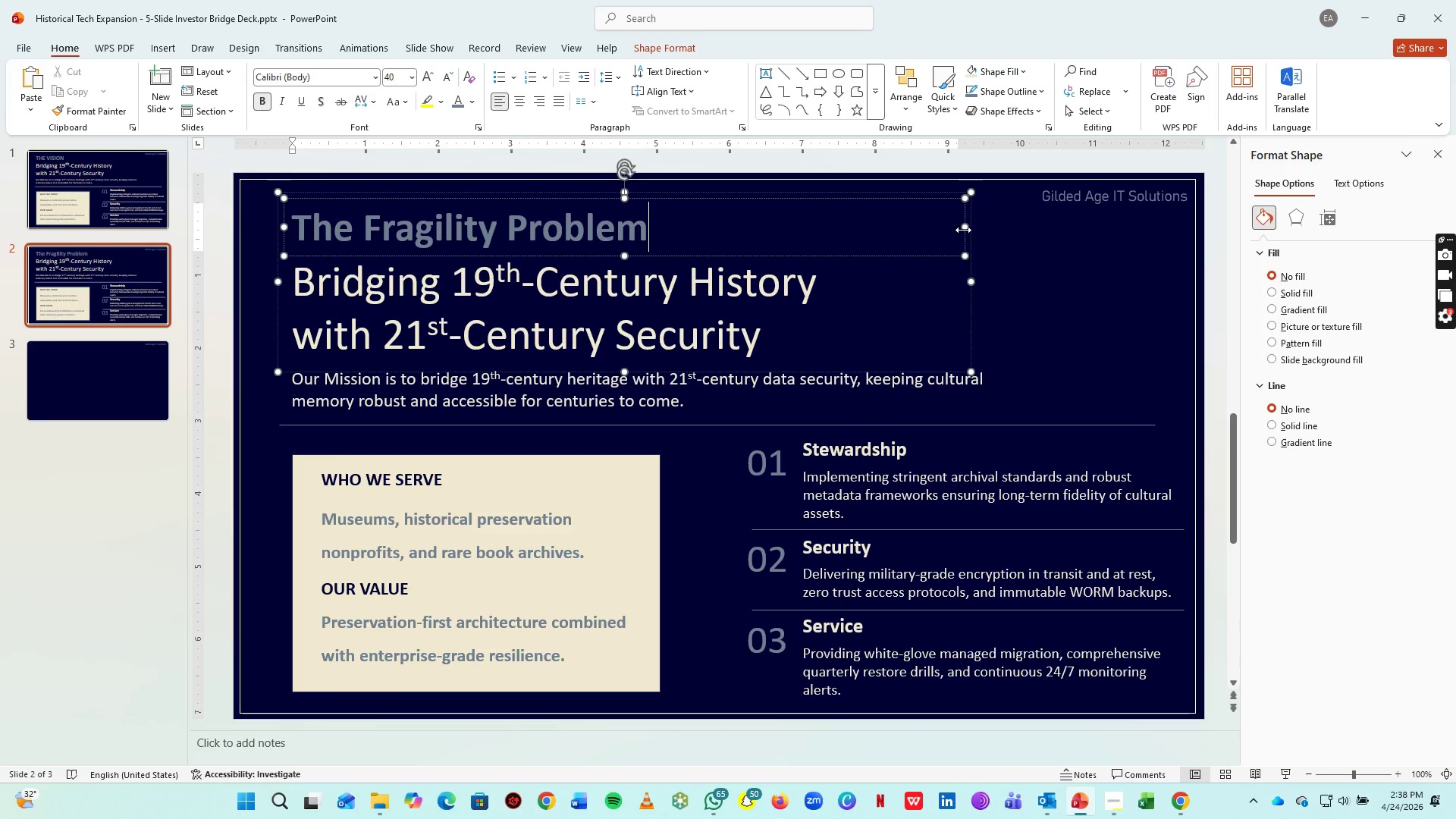 
left_click_drag(start_coordinate=[965, 230], to_coordinate=[733, 224])
 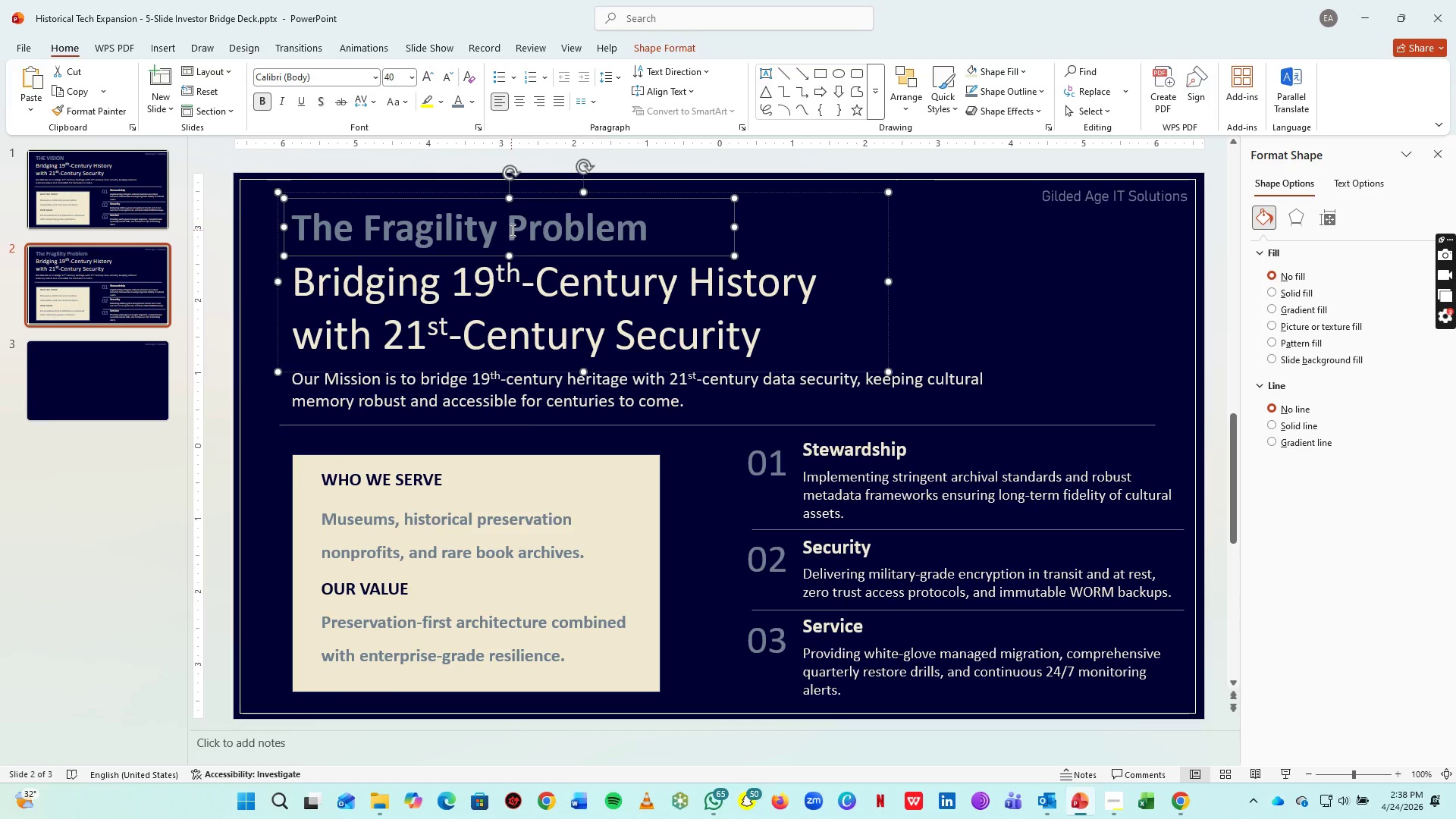 
left_click([511, 230])
 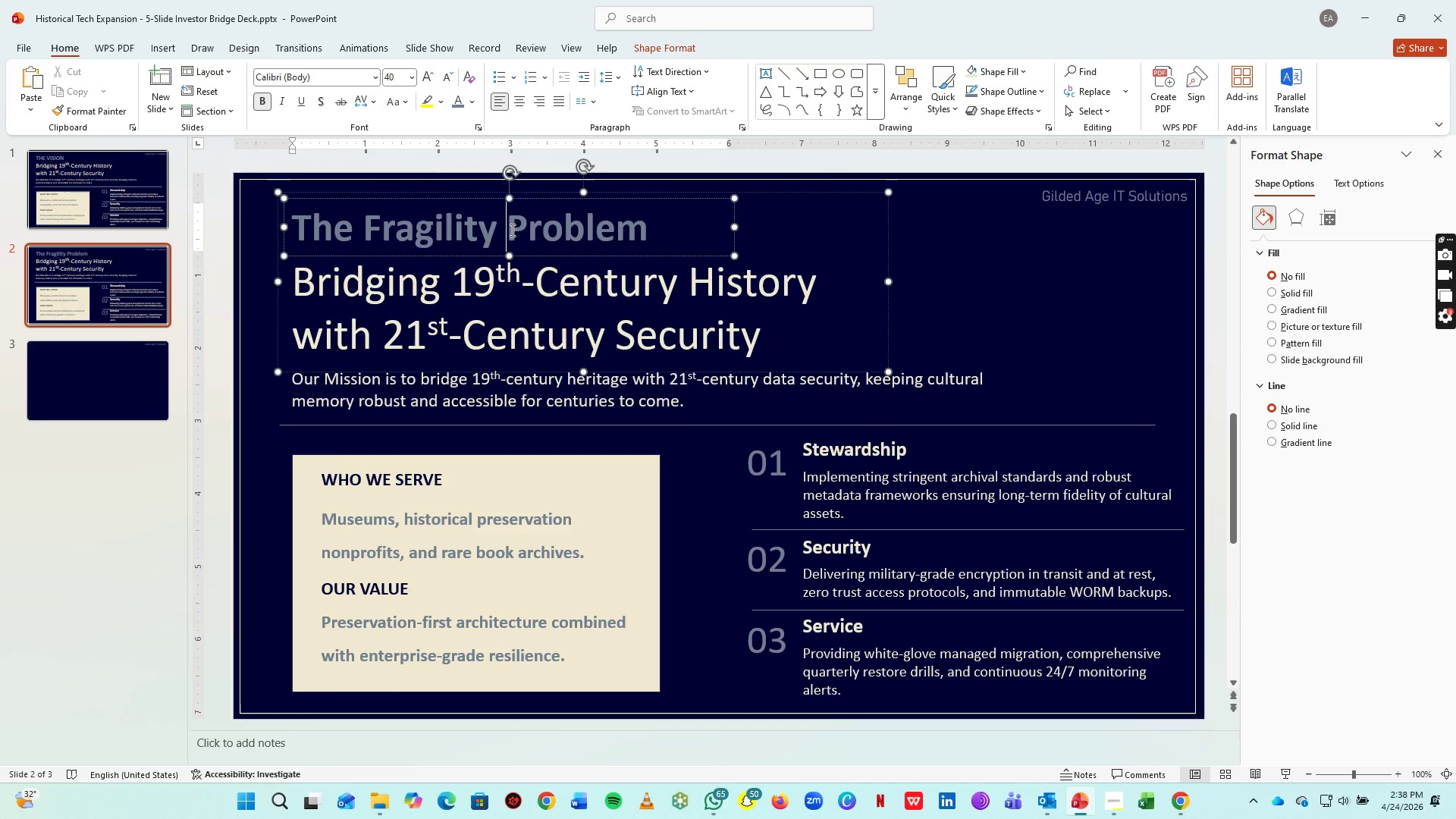 
key(Control+A)
 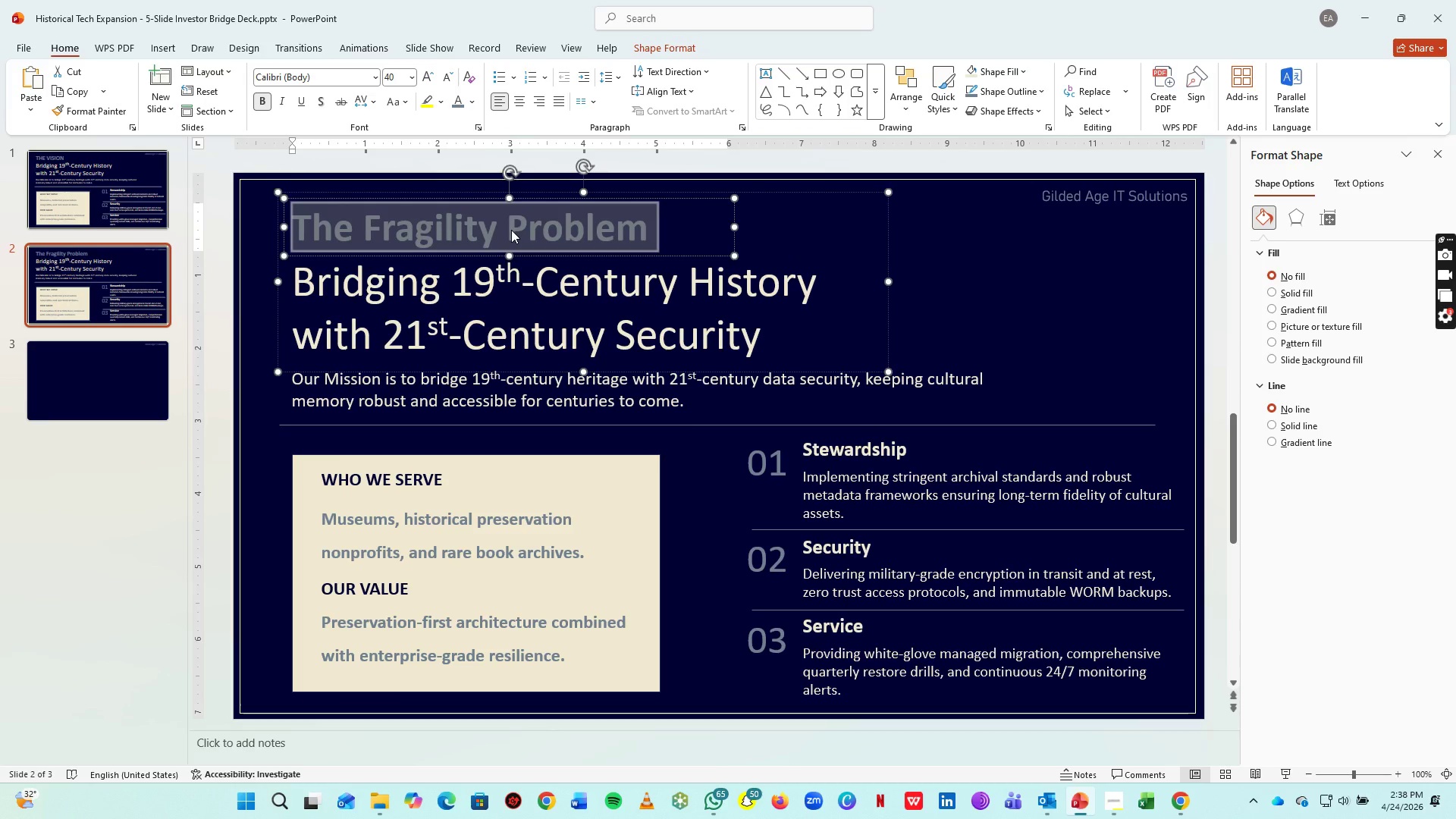 
key(Shift+F3)
 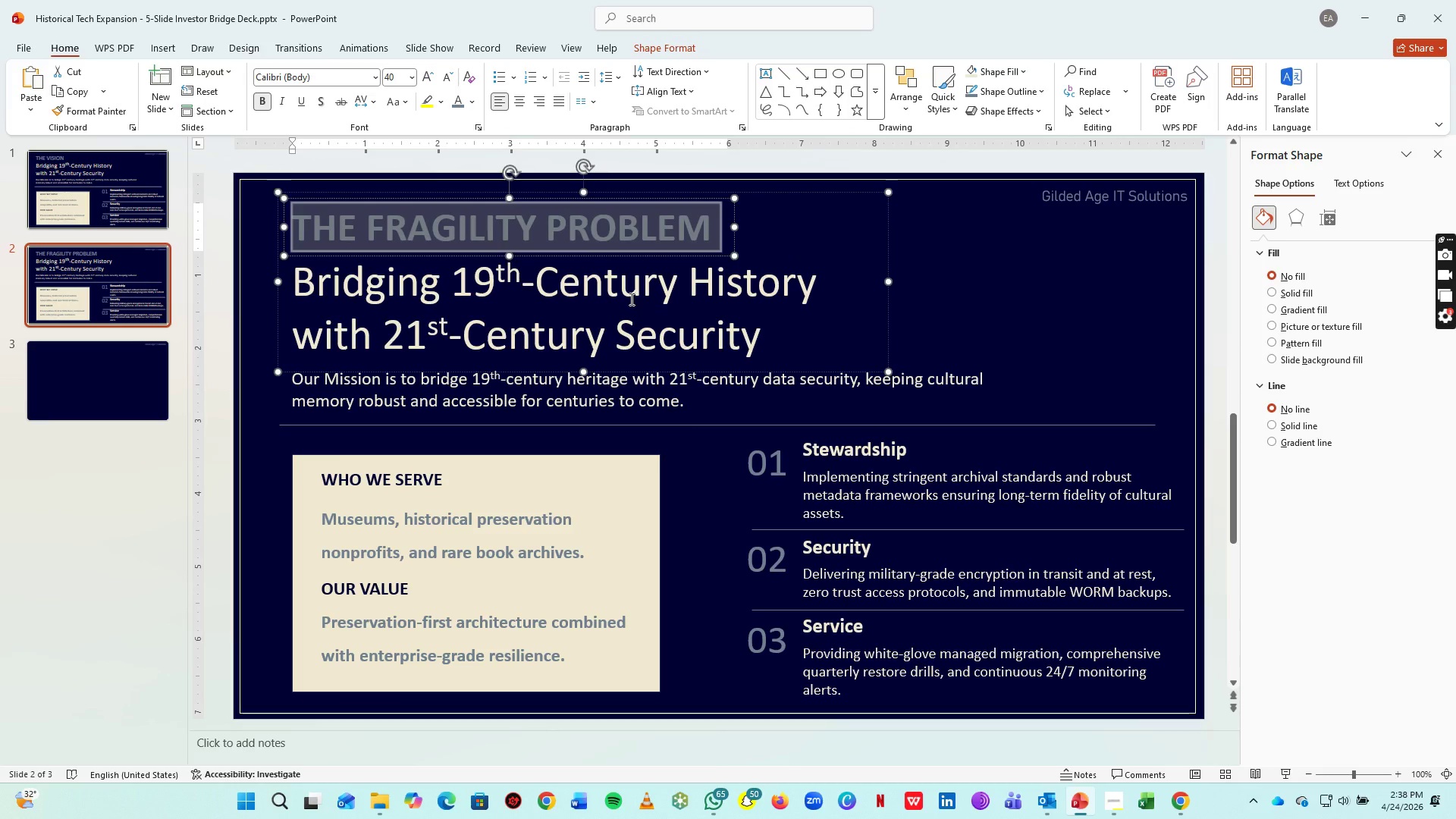 
left_click([577, 302])
 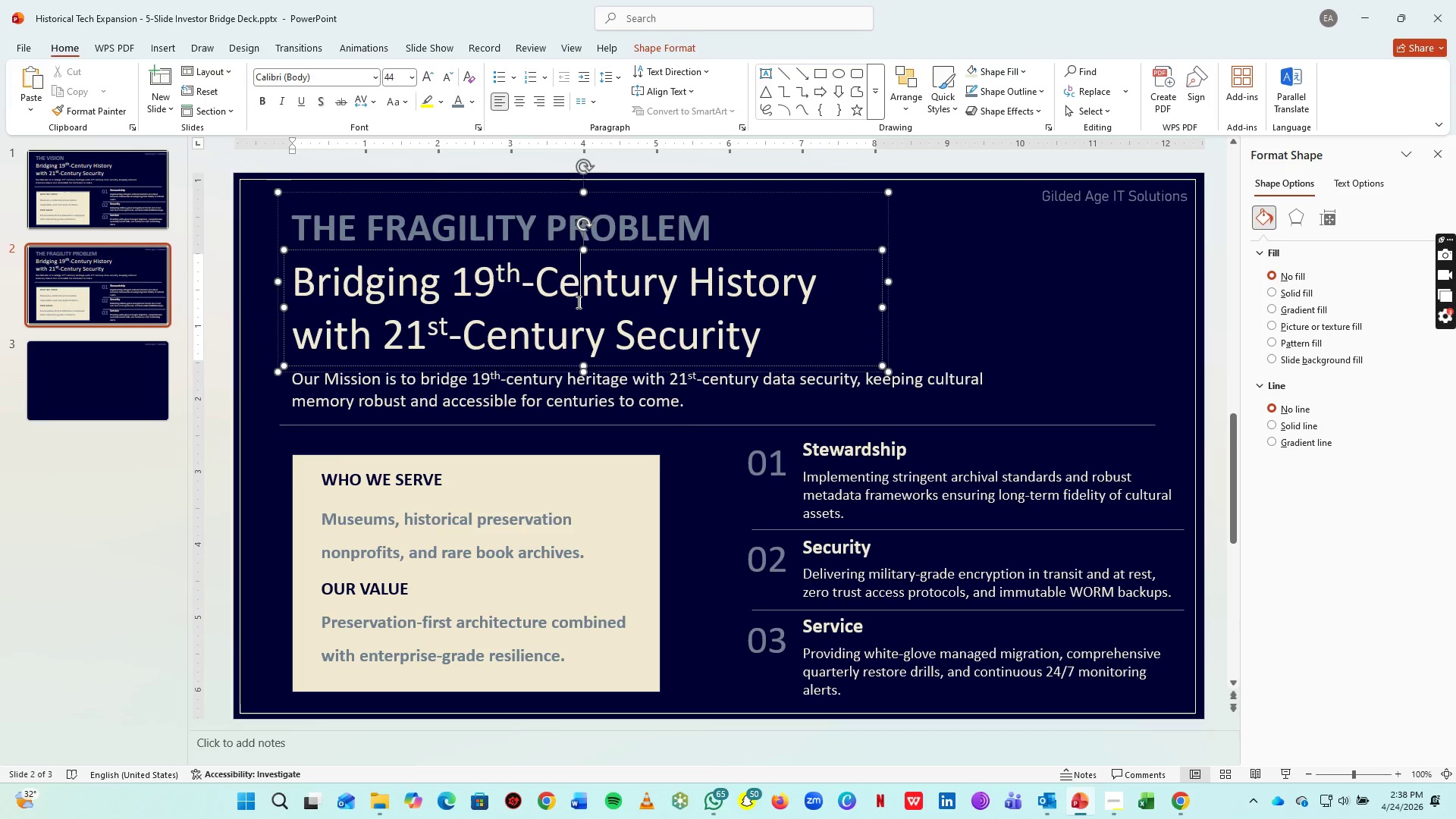 
key(Control+A)
 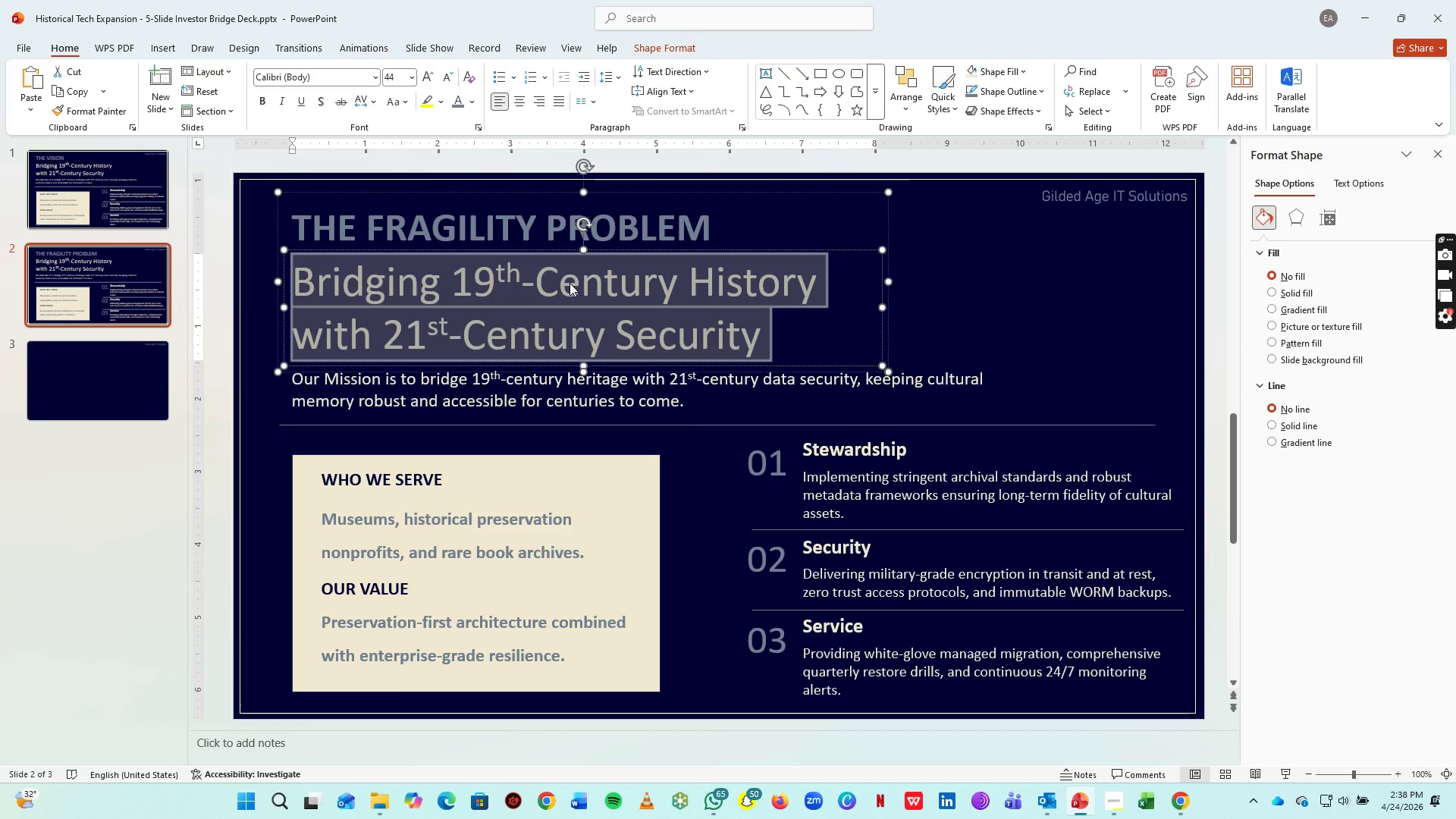 
type(Physical-Only Records & Outdated Sere)
key(Backspace)
type(vers)
 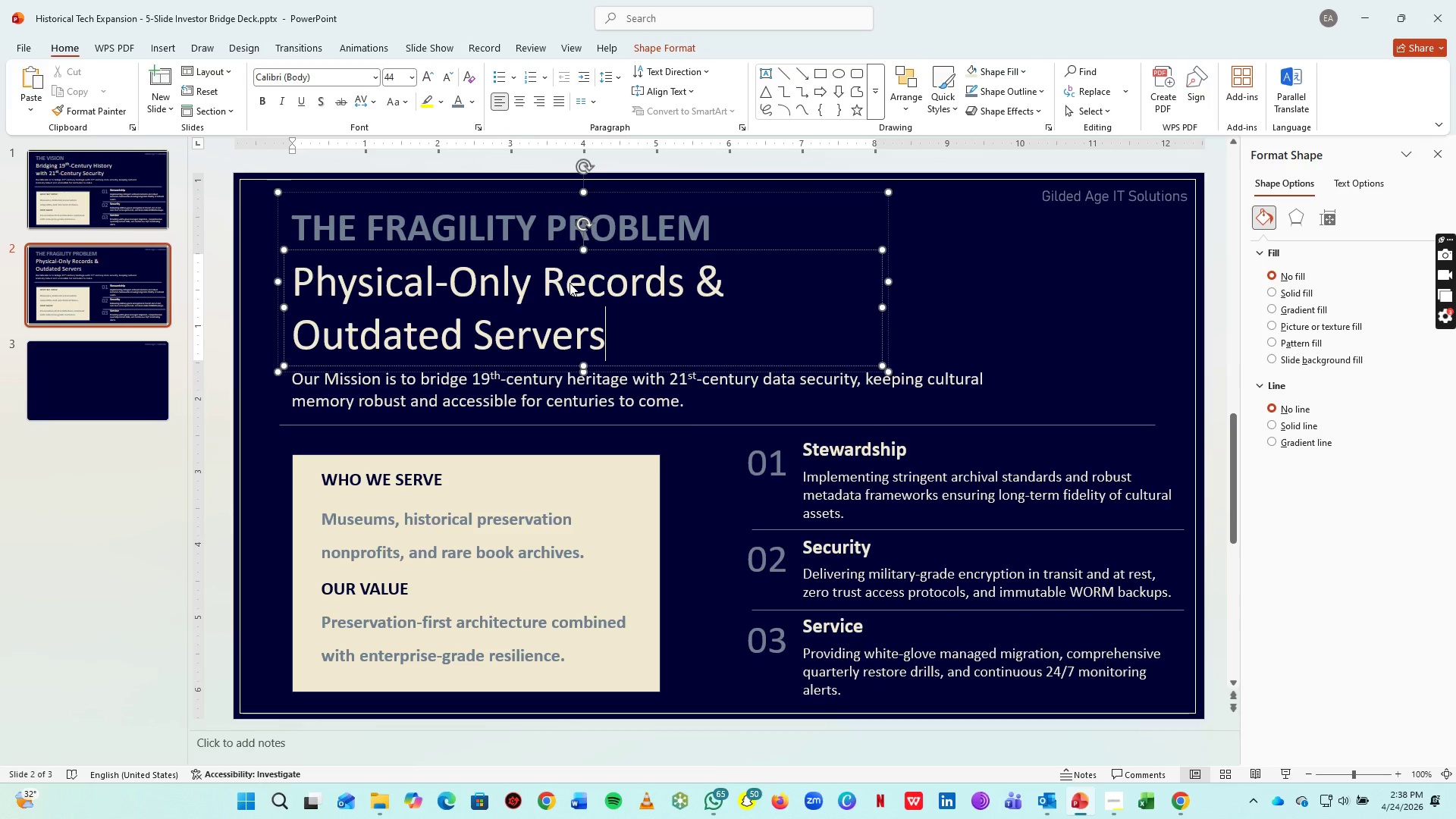 
left_click([577, 383])
 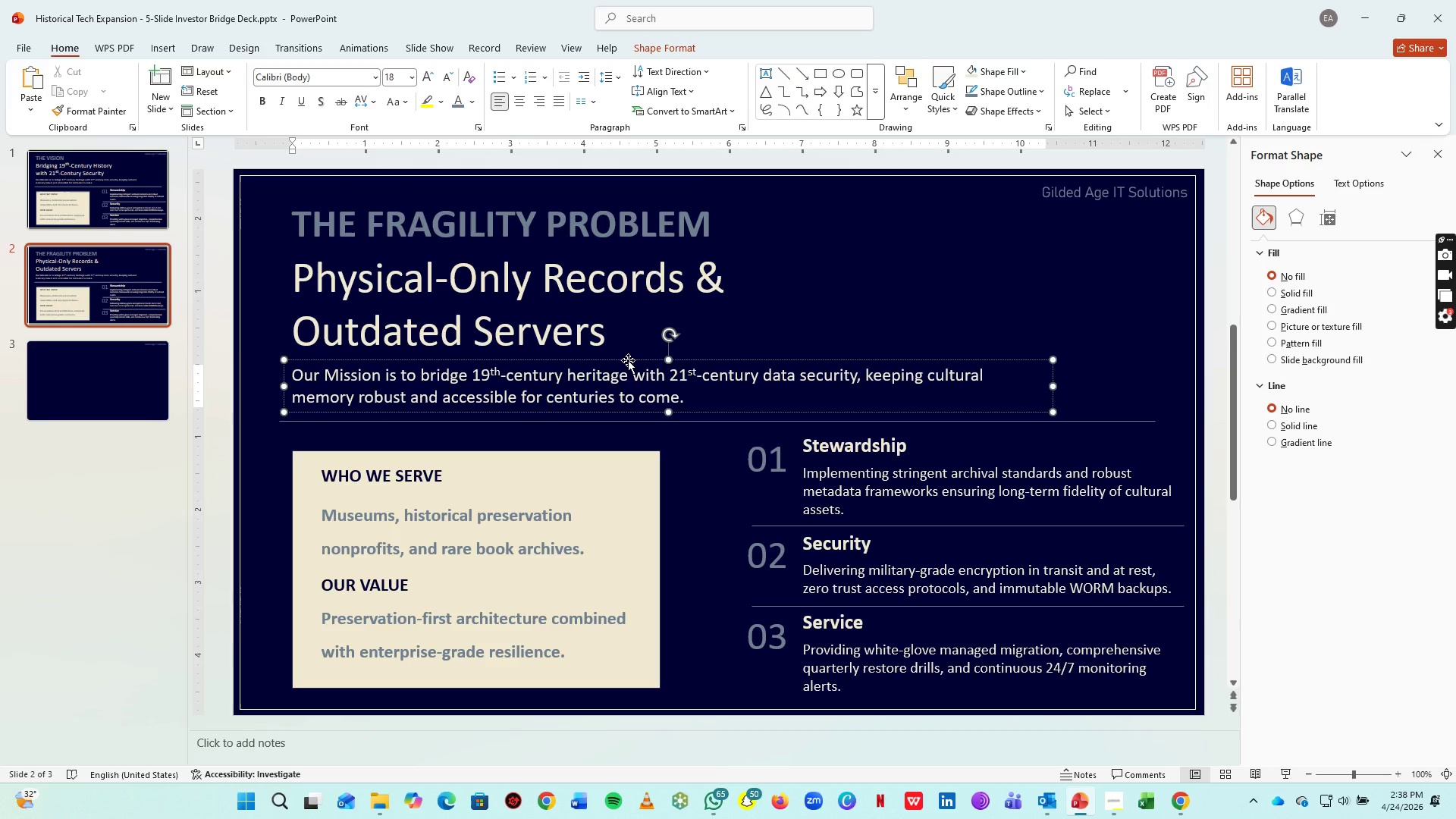 
left_click([628, 360])
 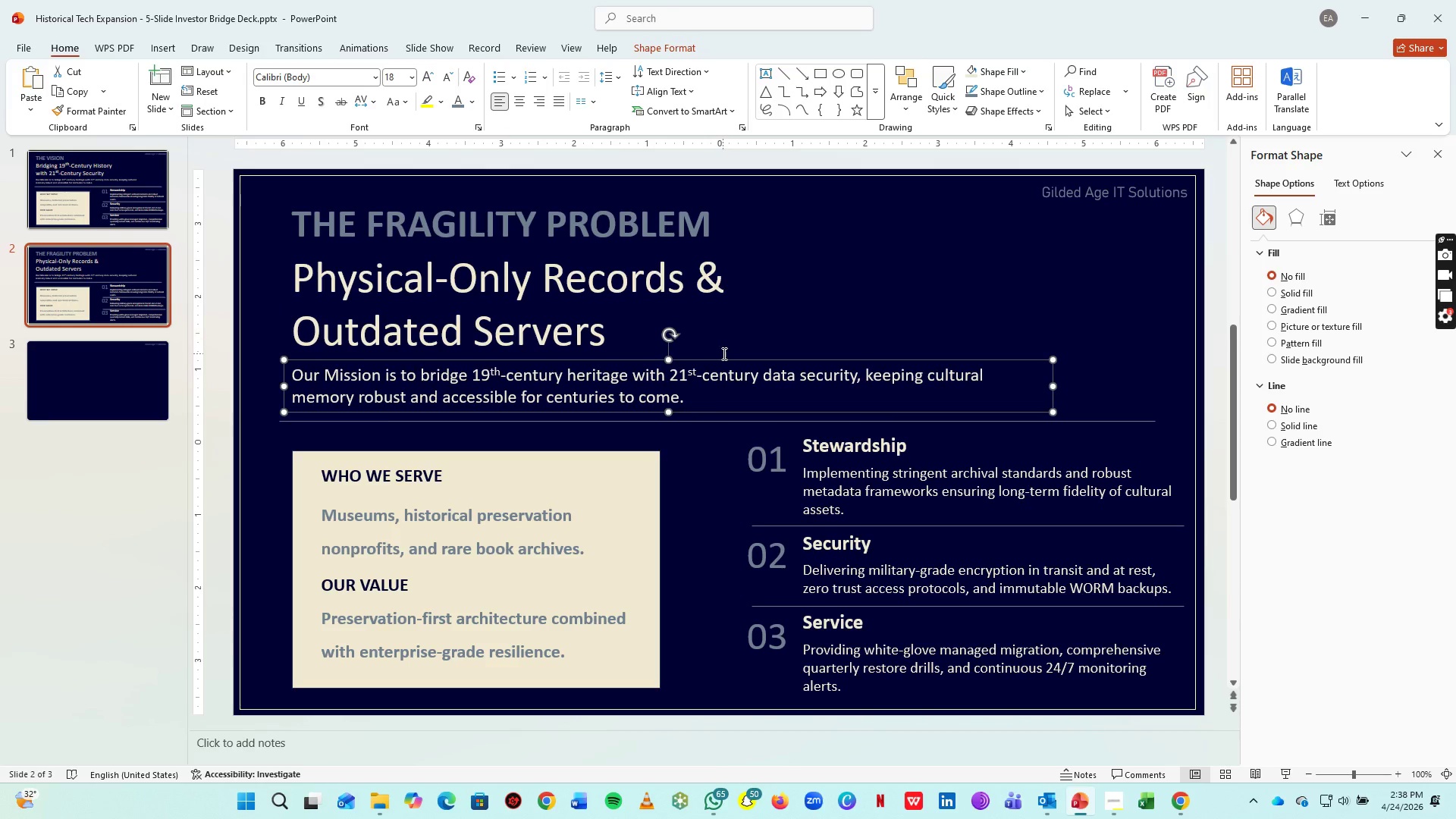 
key(Delete)
 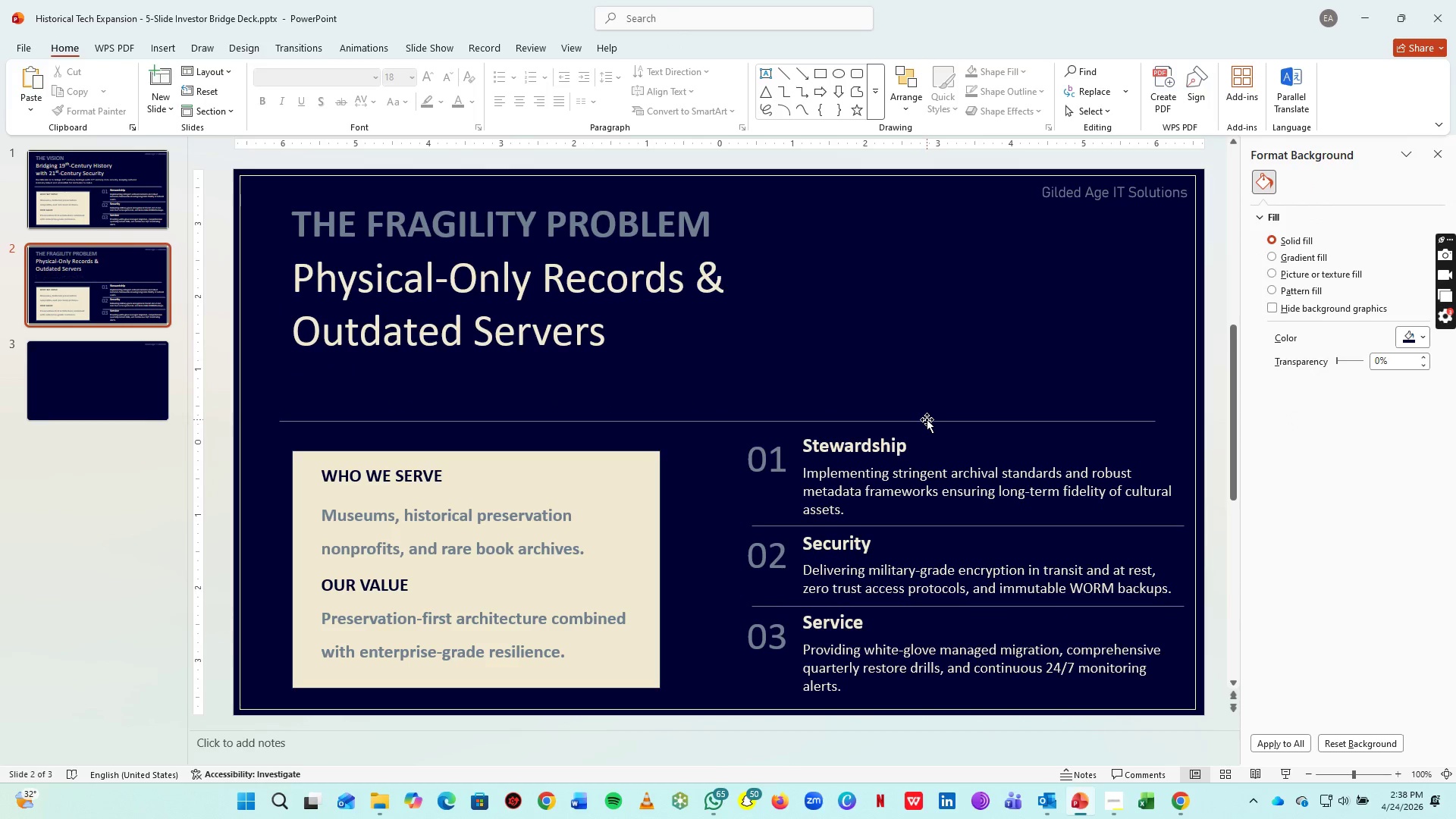 
left_click([927, 419])
 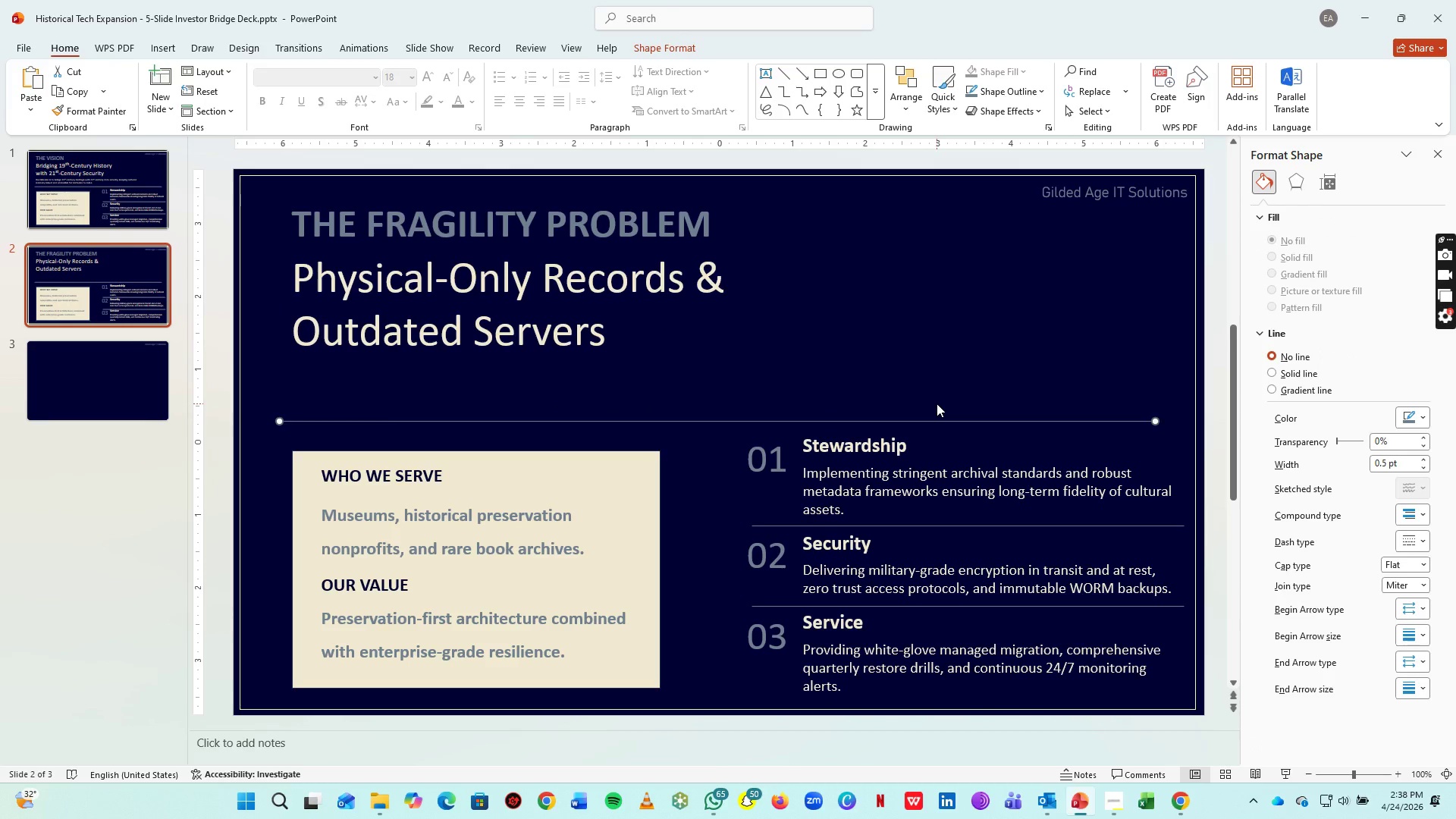 
key(Delete)
 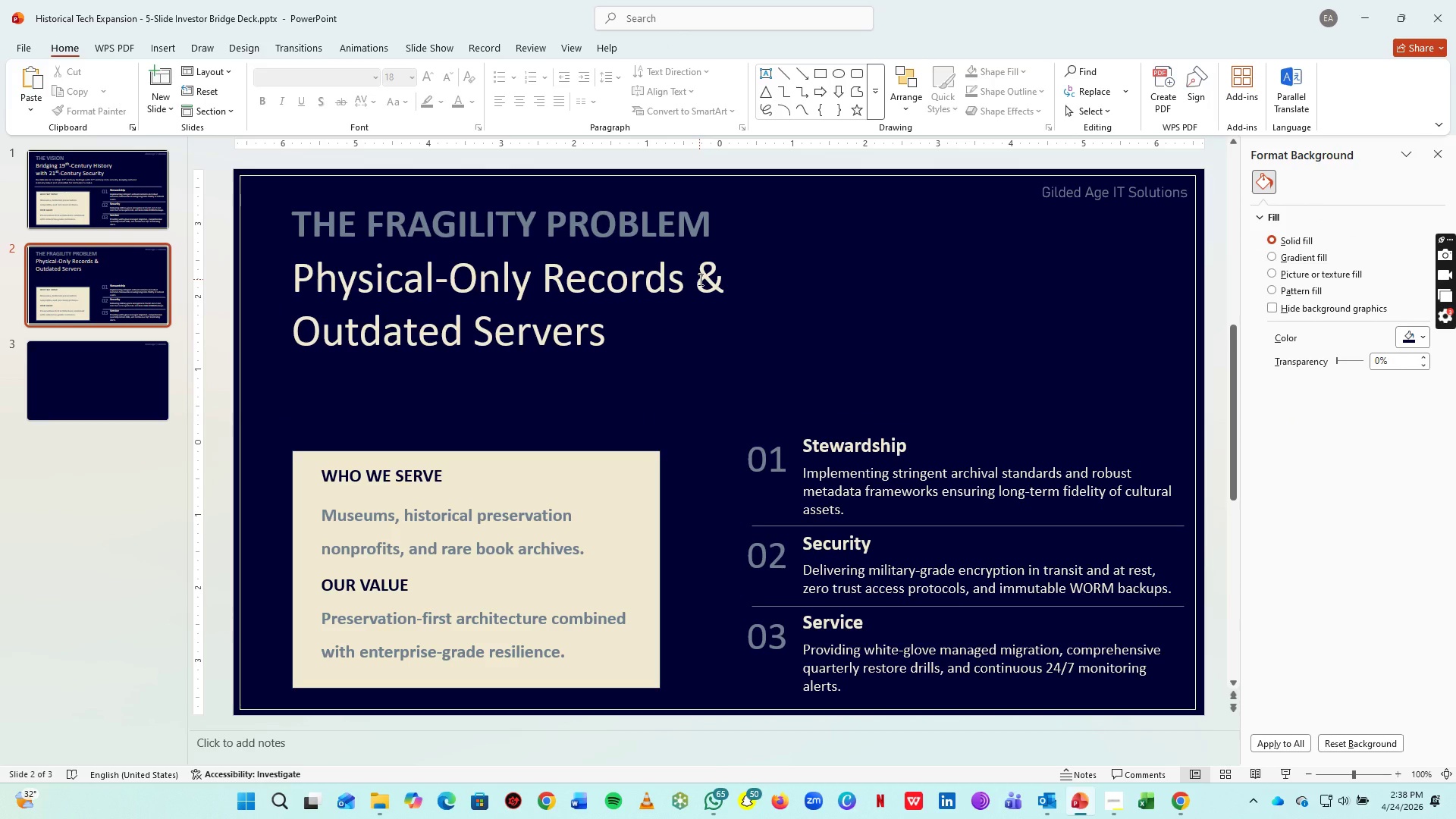 
left_click([699, 279])
 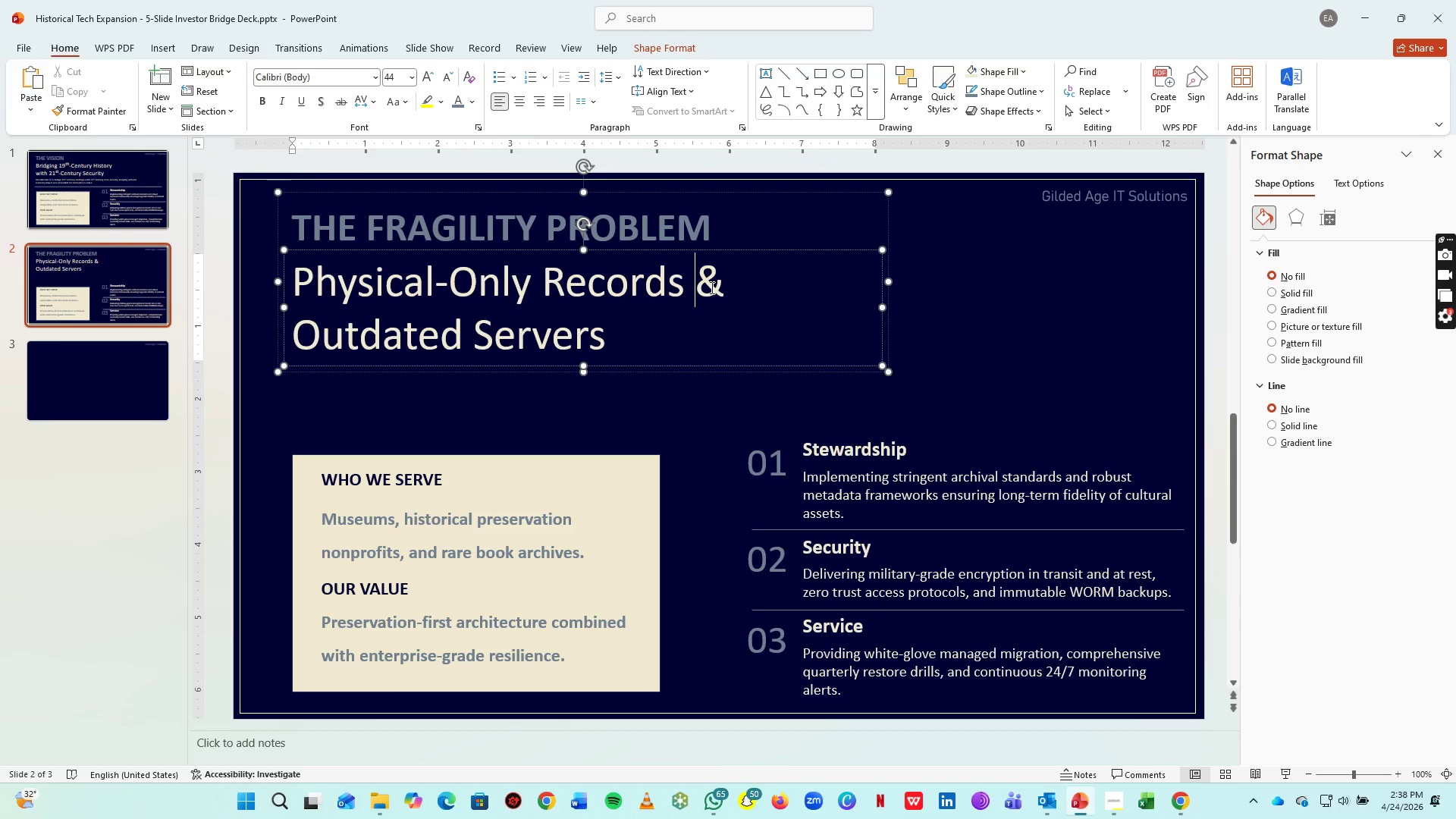 
key(Control+A)
 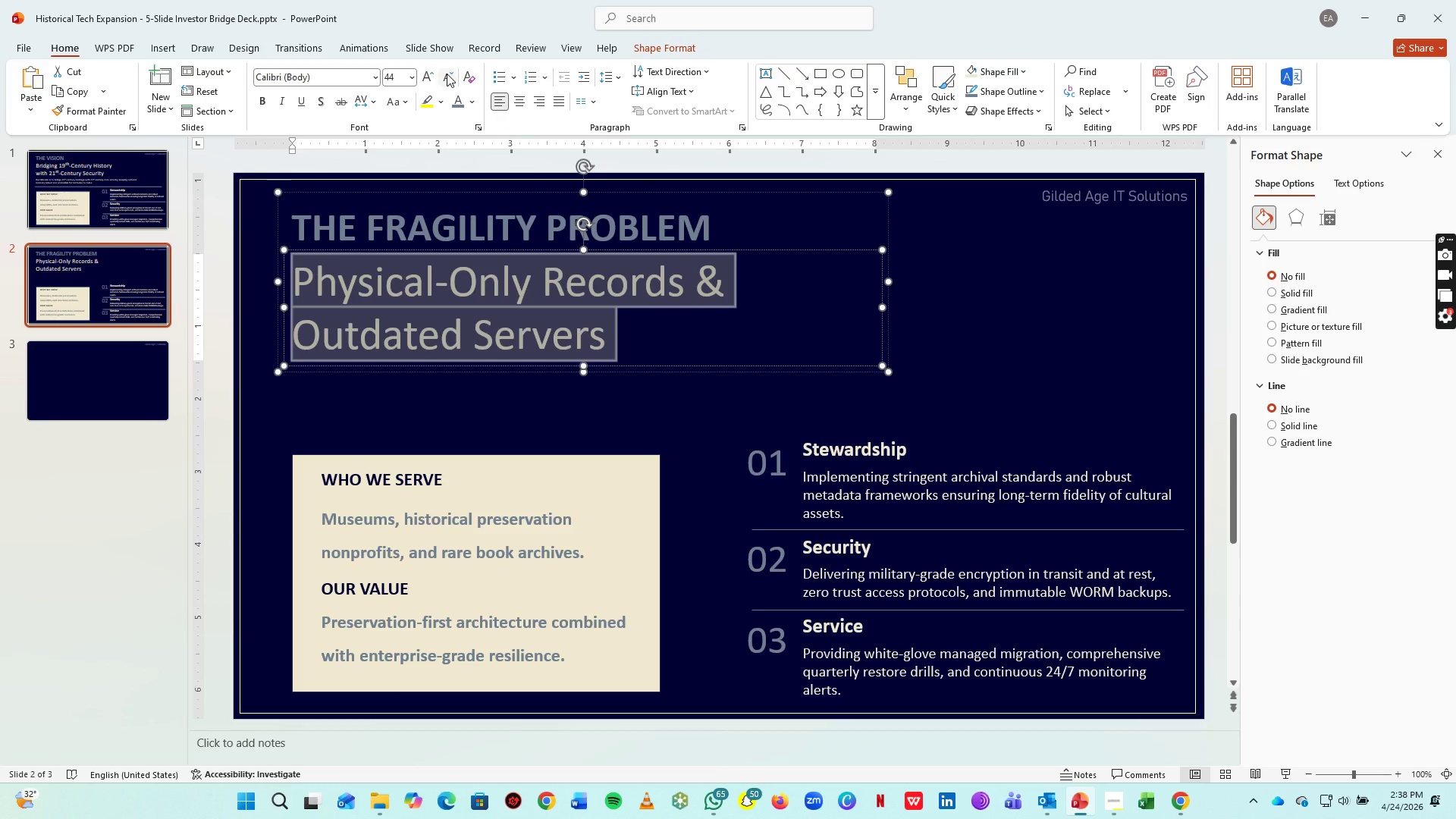 
left_click([447, 74])
 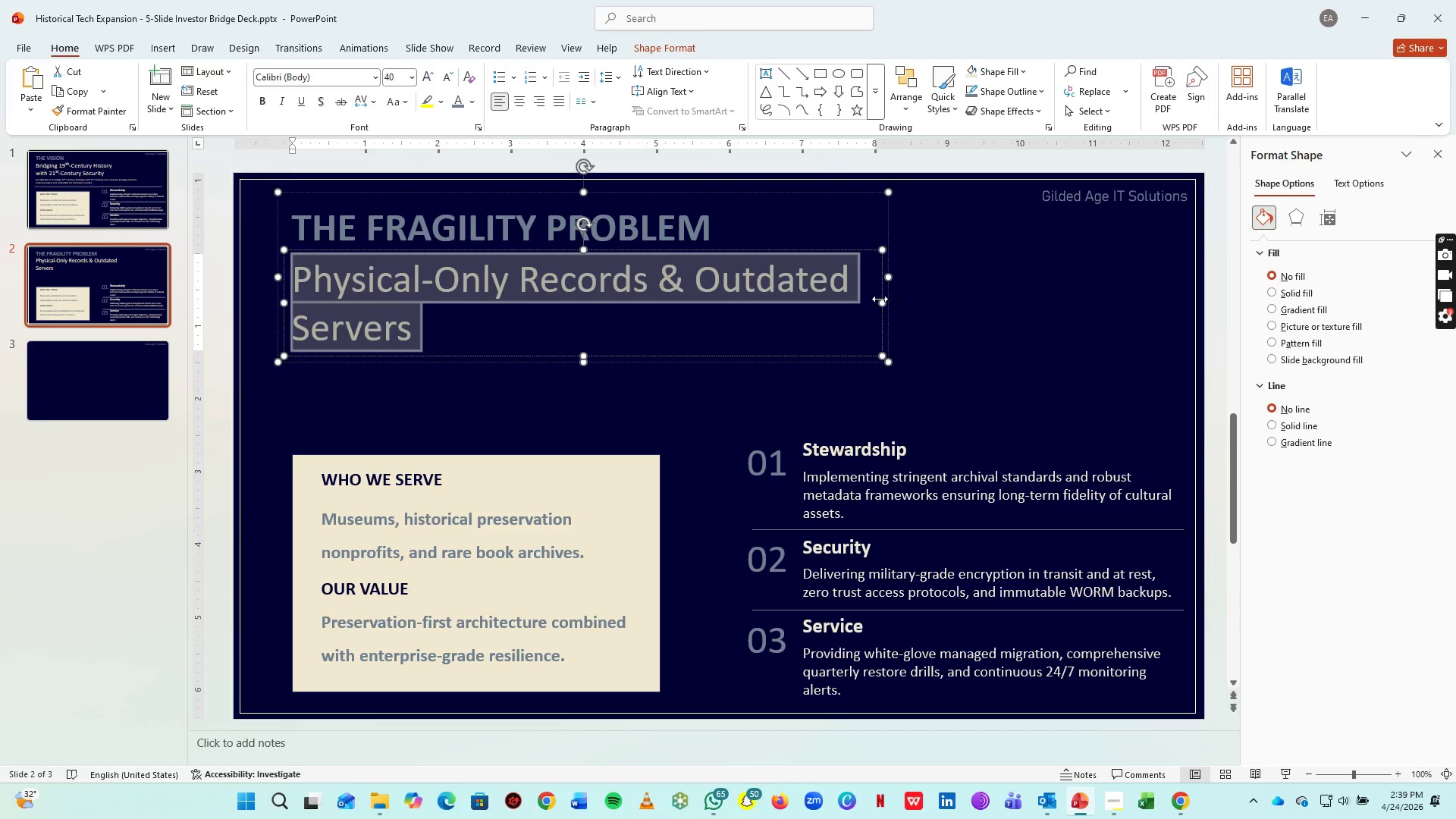 
left_click_drag(start_coordinate=[880, 303], to_coordinate=[739, 300])
 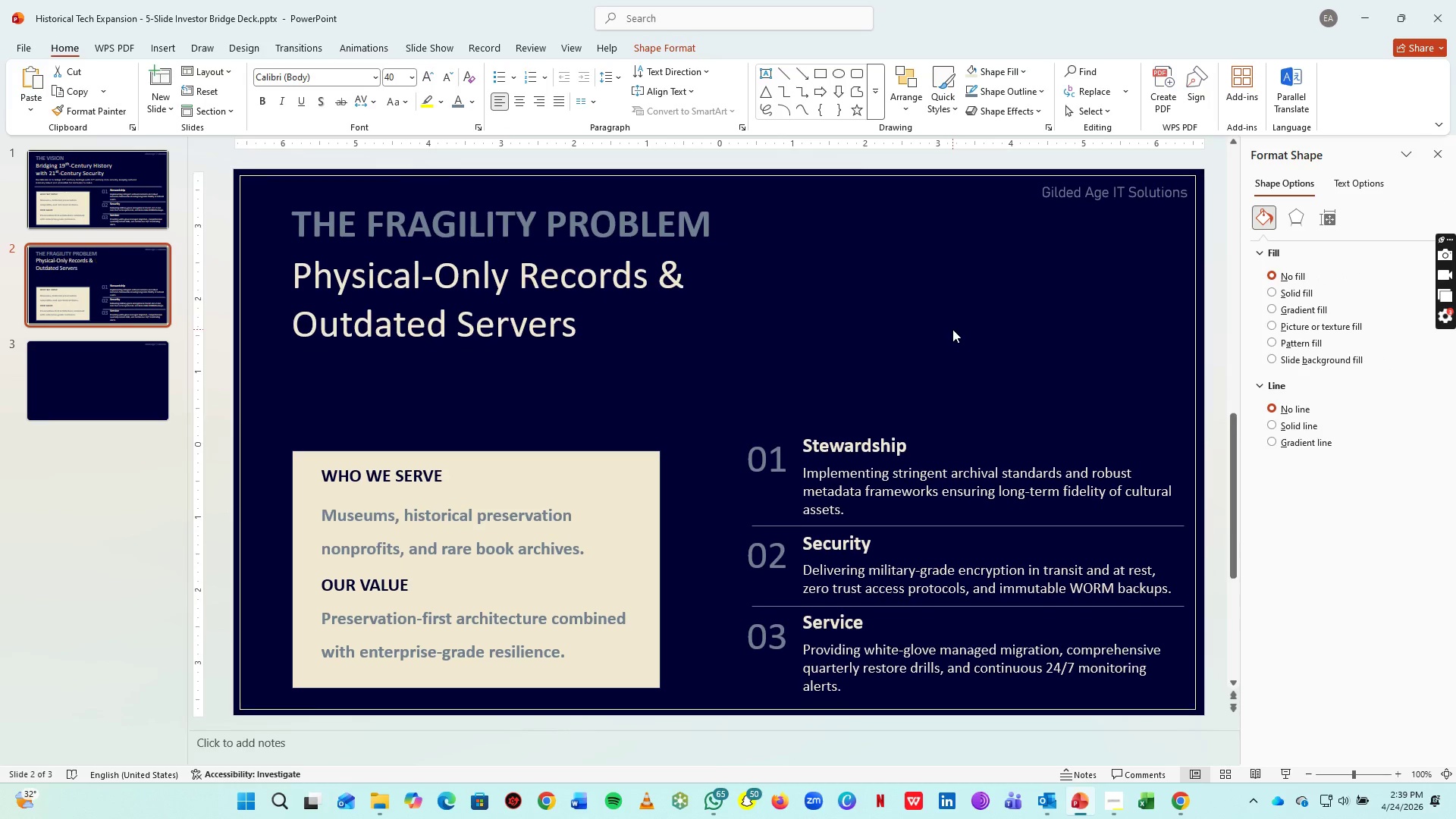 
left_click([952, 329])
 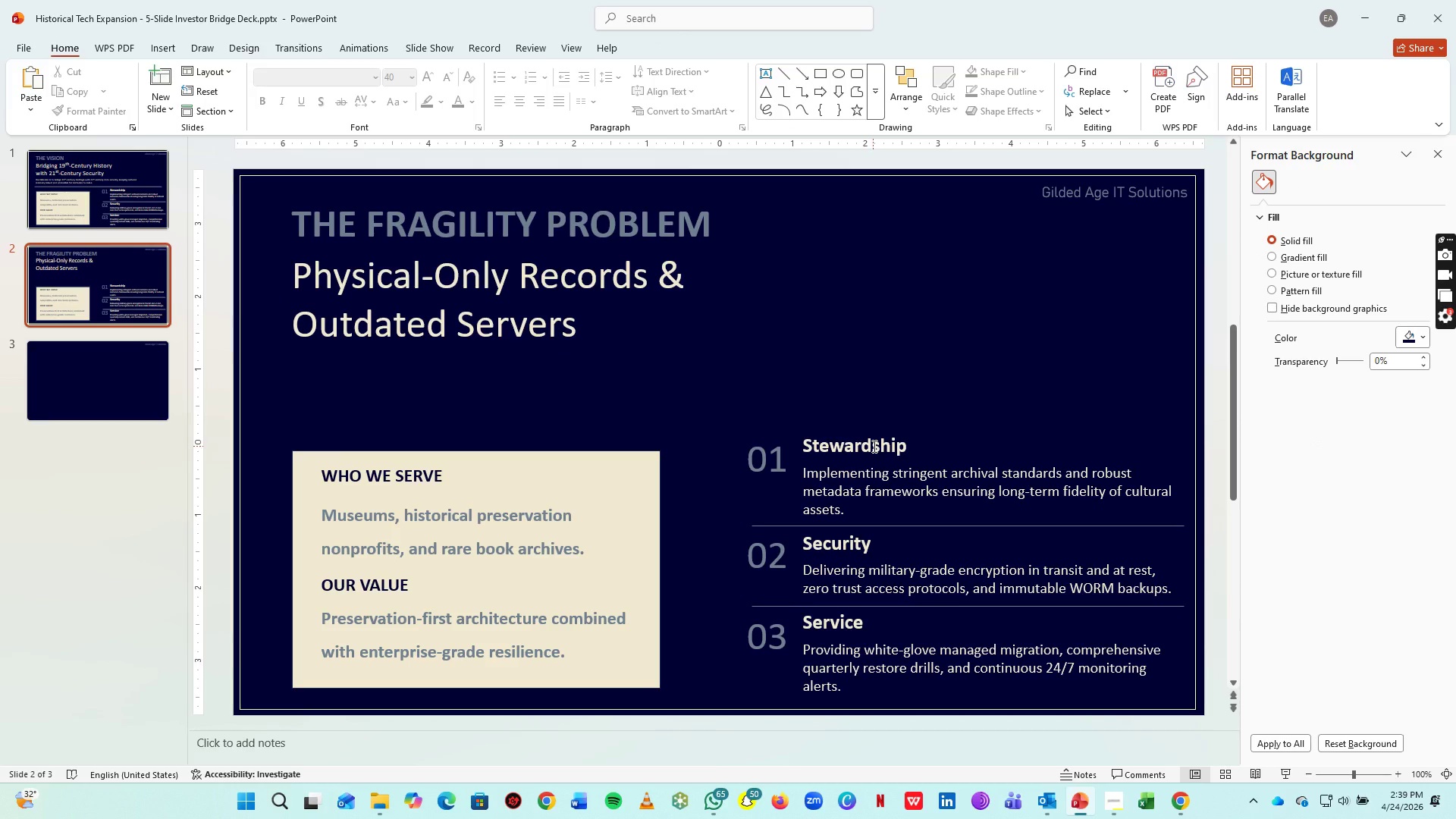 
left_click([873, 446])
 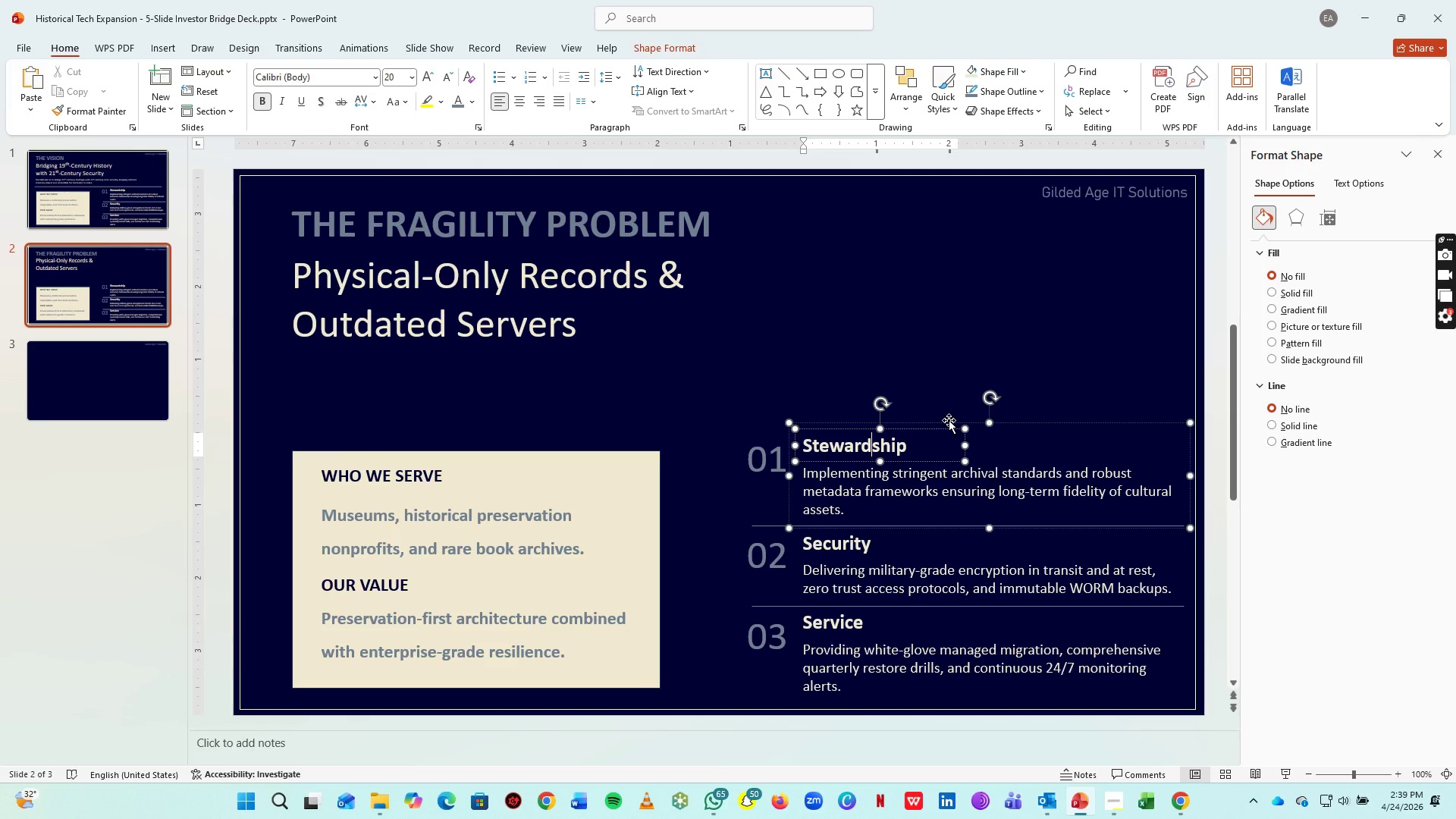 
left_click_drag(start_coordinate=[949, 420], to_coordinate=[439, 339])
 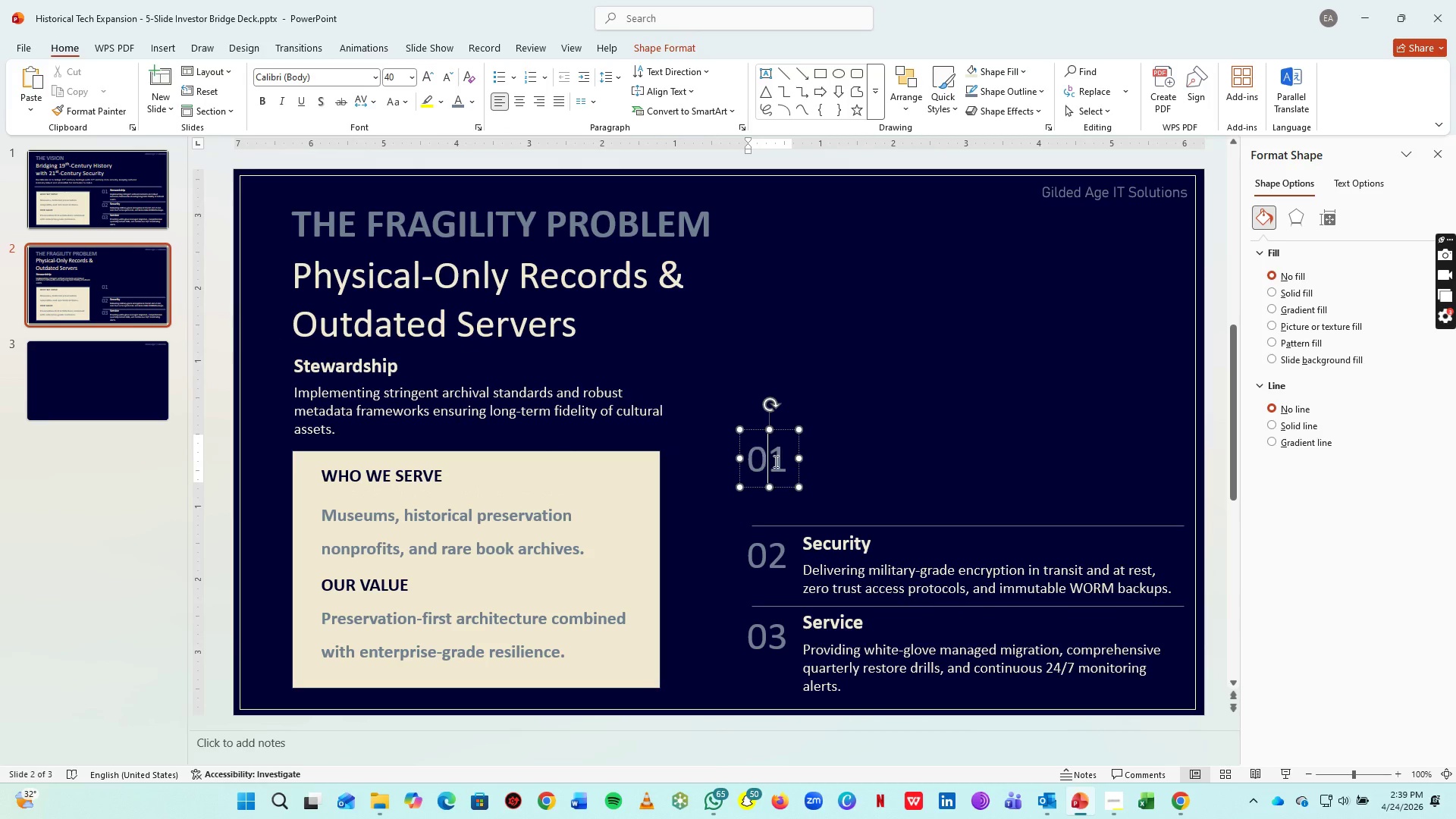 
left_click_drag(start_coordinate=[784, 490], to_coordinate=[620, 382])
 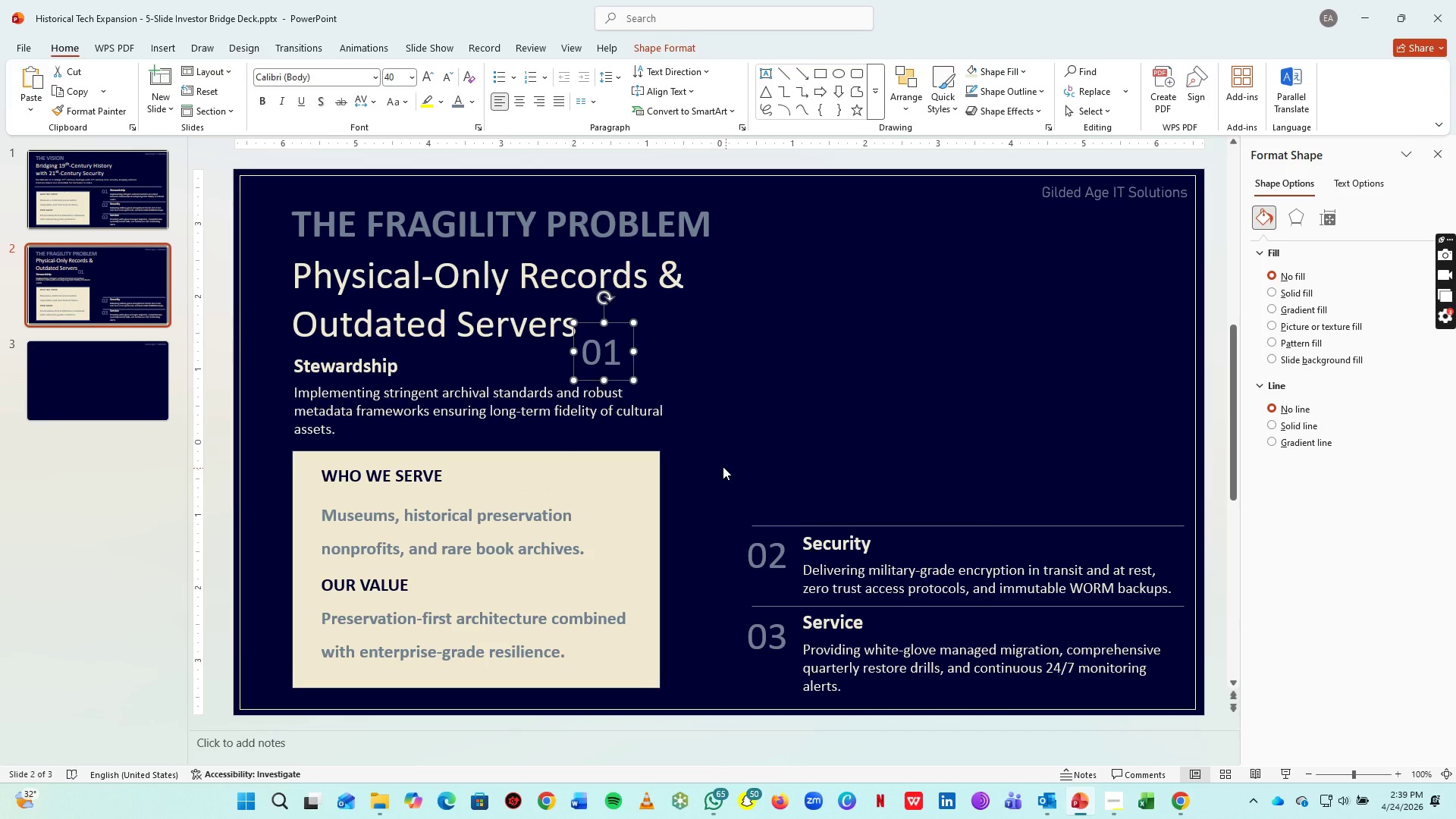 
left_click_drag(start_coordinate=[713, 463], to_coordinate=[1205, 718])
 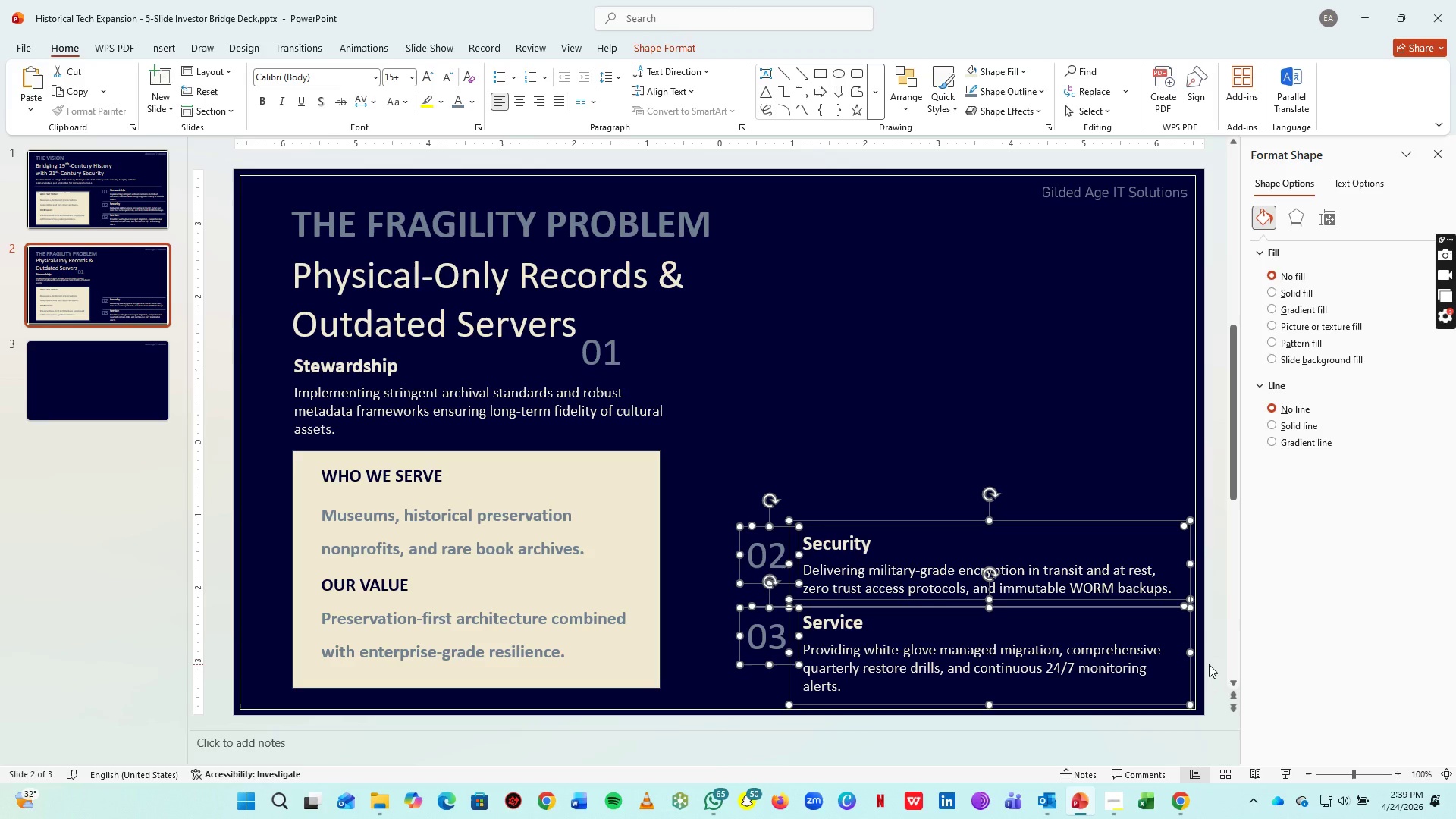 
wait(7.56)
 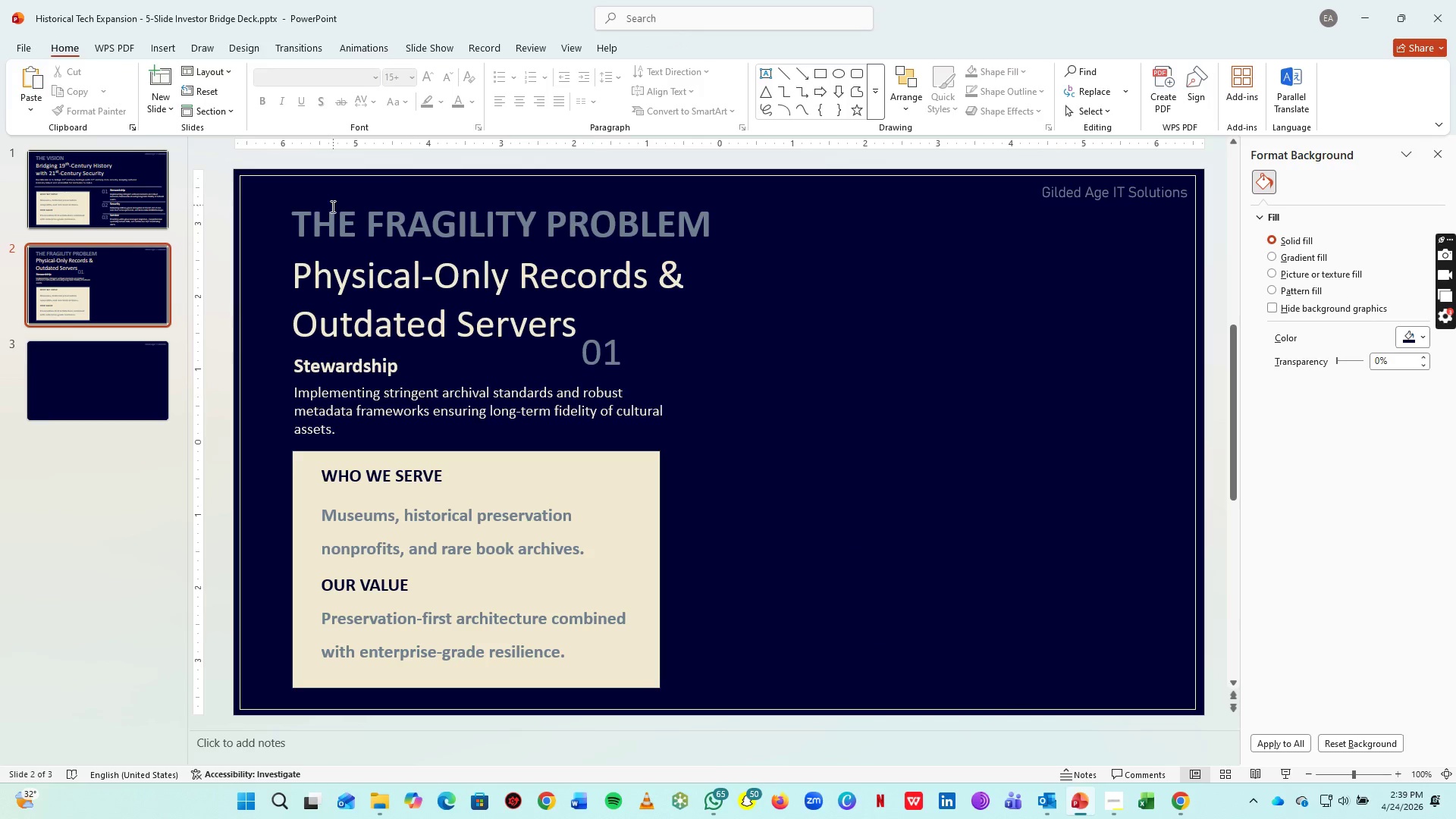 
left_click([160, 52])
 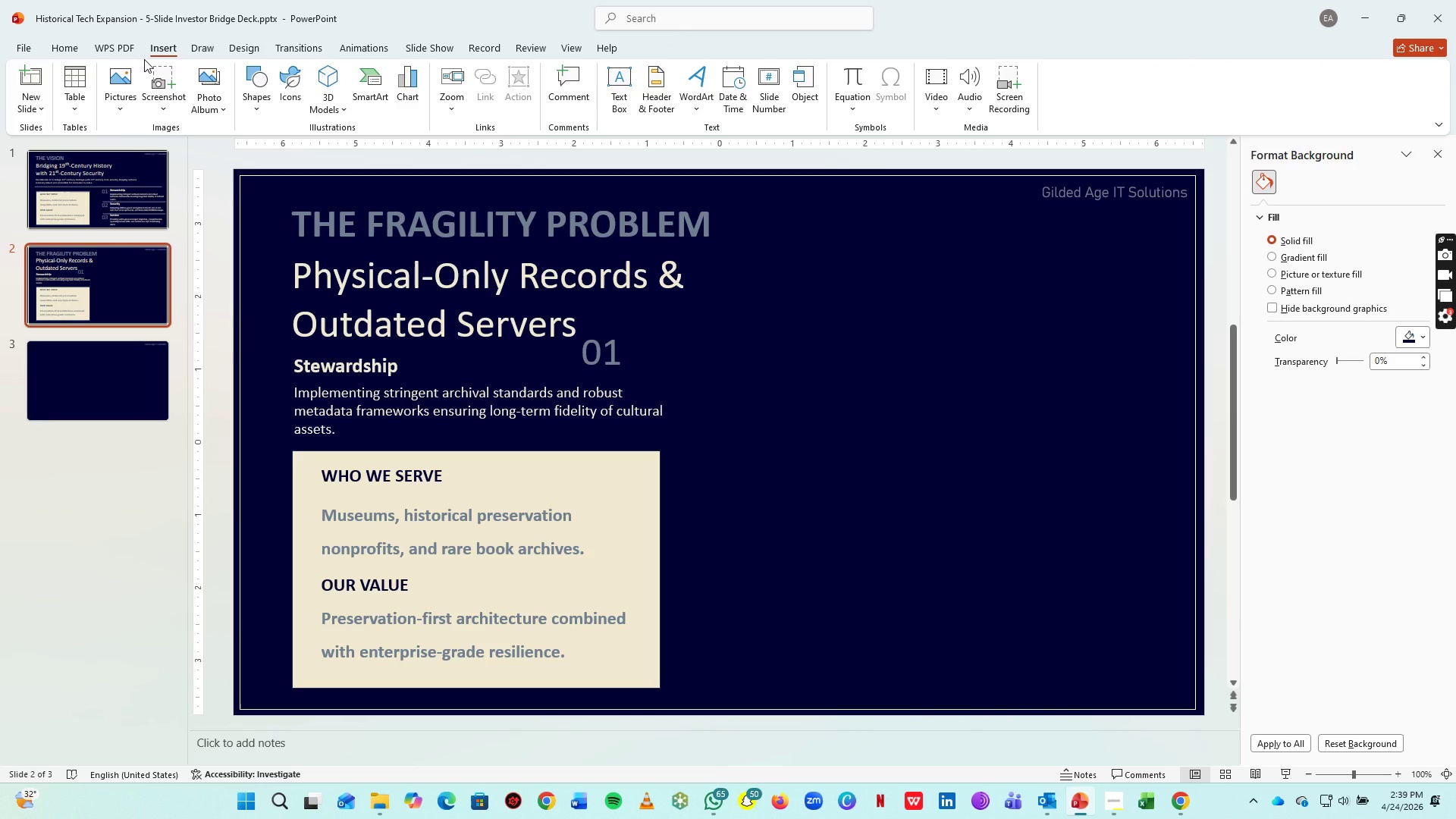 
wait(15.84)
 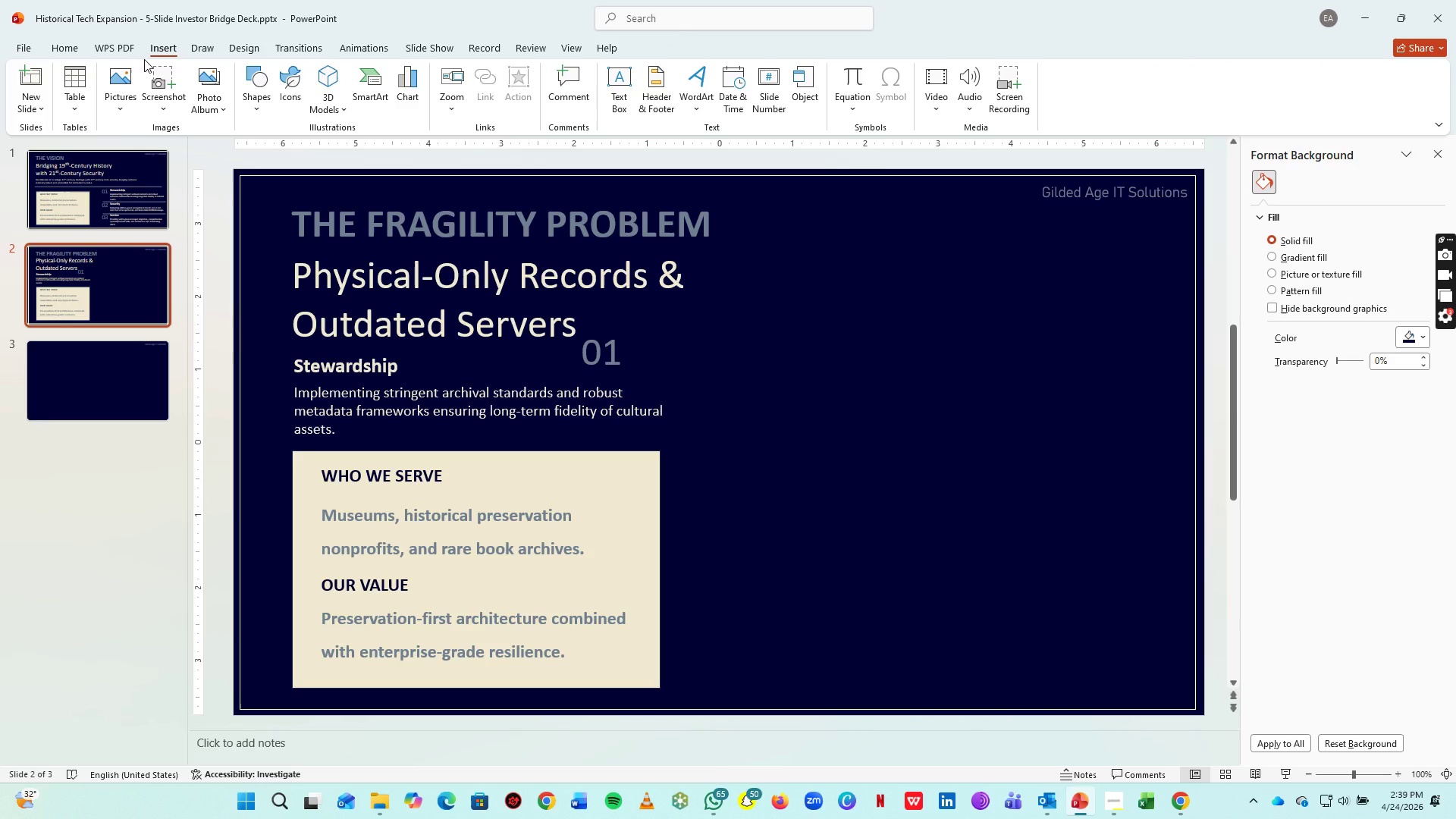 
left_click([241, 86])
 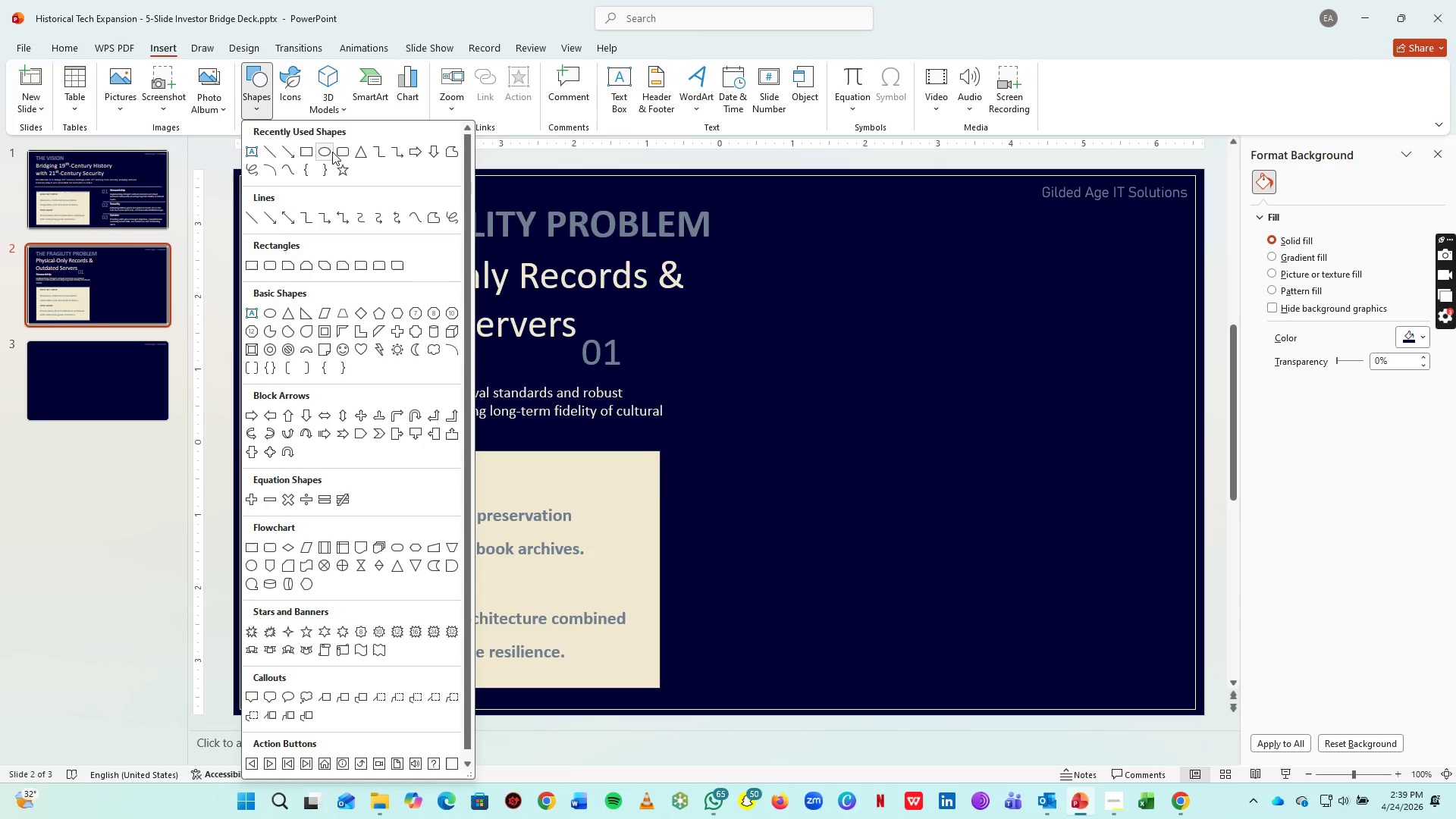 
left_click([338, 152])
 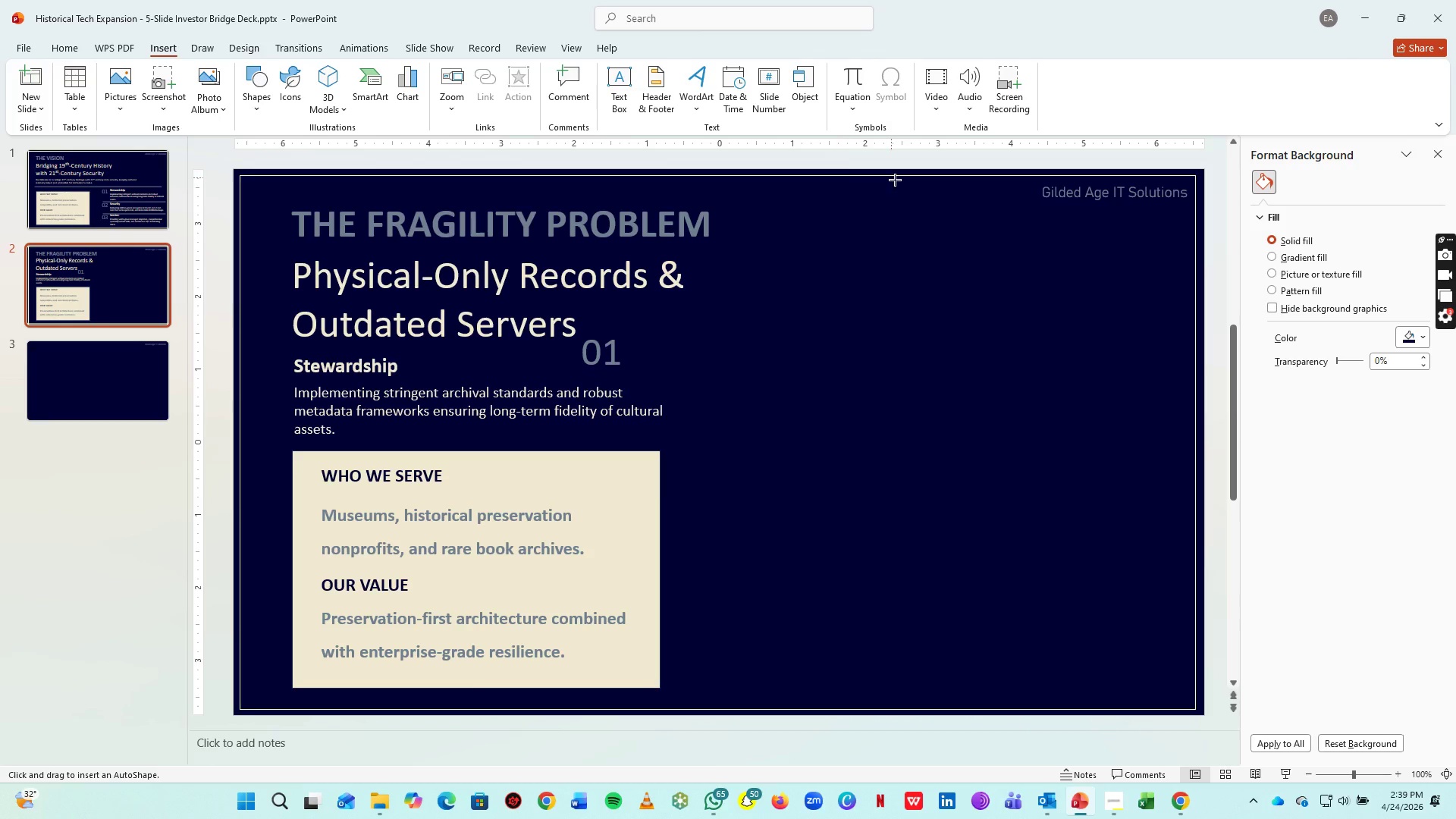 
left_click_drag(start_coordinate=[758, 202], to_coordinate=[1182, 695])
 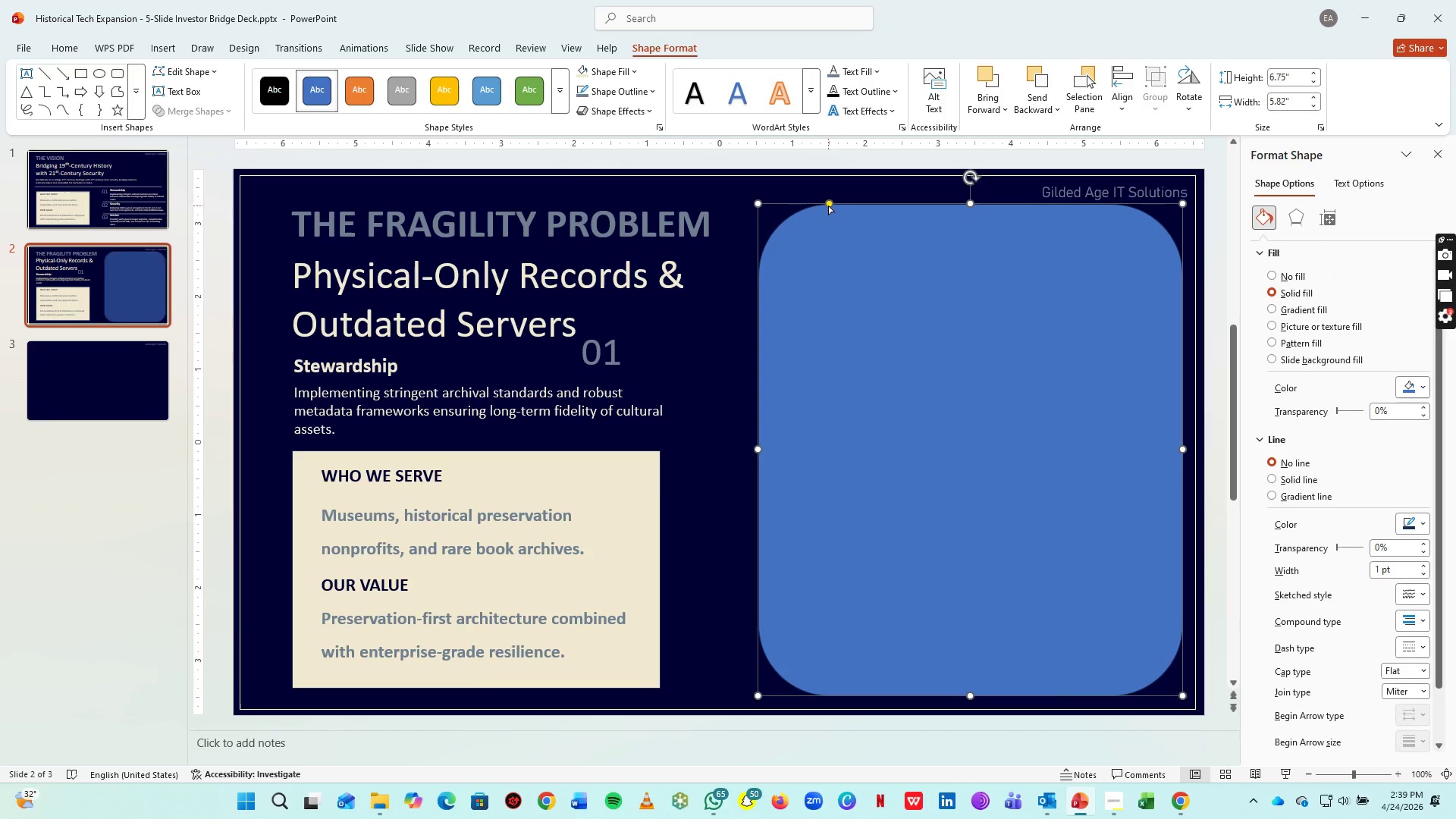 
hold_key(key=ControlLeft, duration=1.28)
scroll: coordinate [859, 364], scroll_direction: up, amount: 2.0
 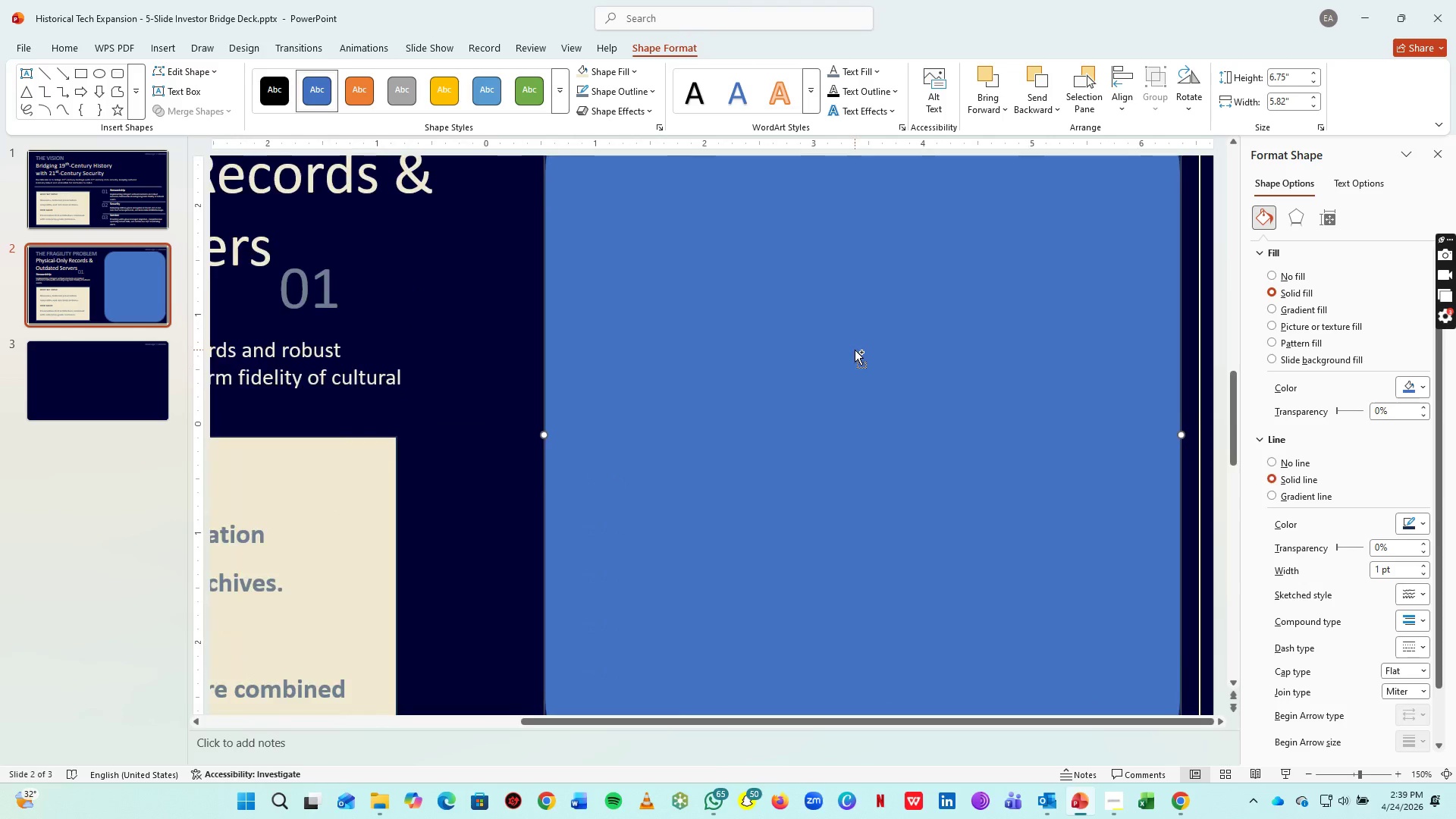 
scroll: coordinate [854, 350], scroll_direction: down, amount: 1.0
 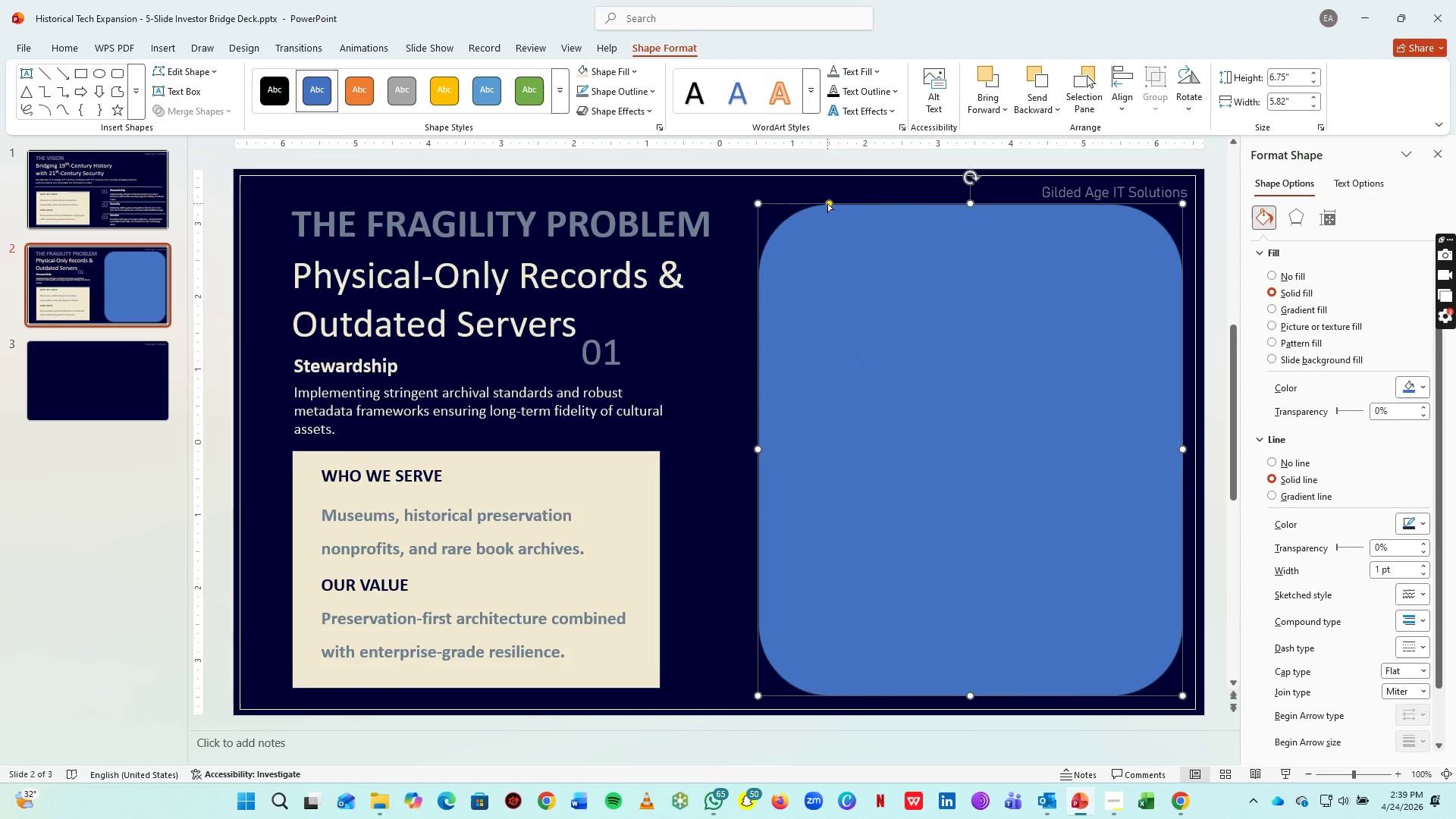 
left_click_drag(start_coordinate=[827, 203], to_coordinate=[761, 215])
 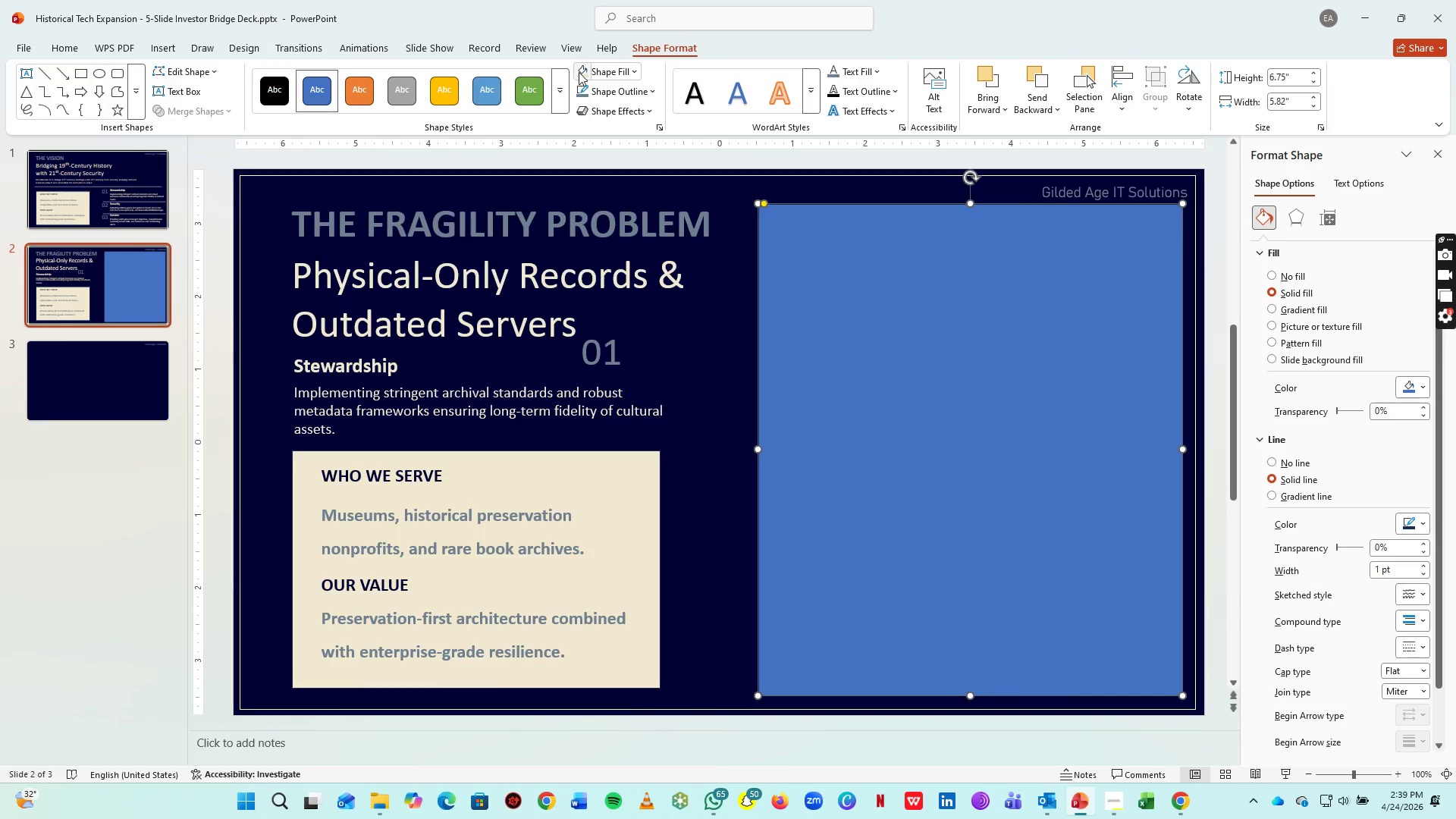 
left_click([585, 72])
 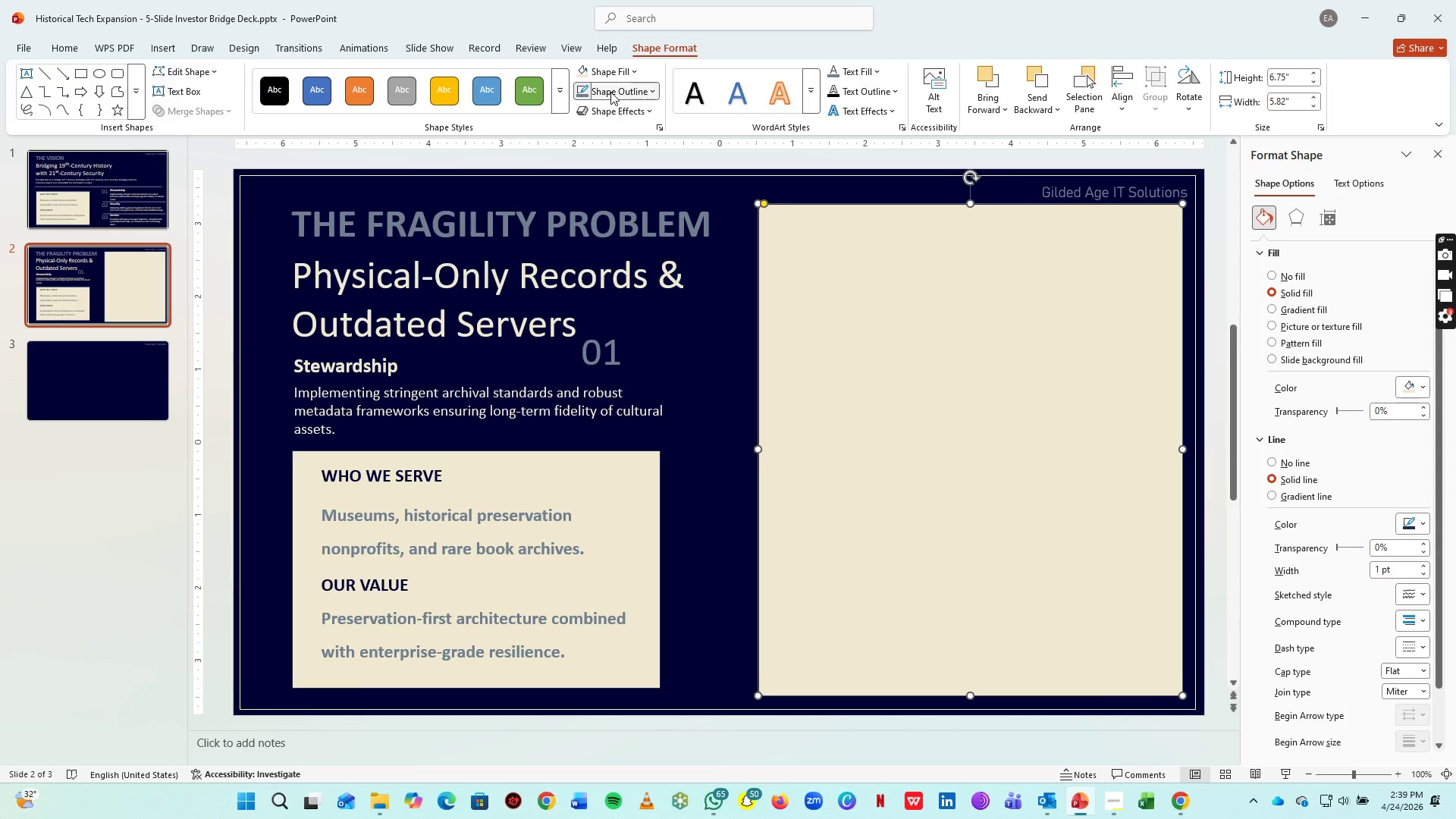 
double_click([610, 92])
 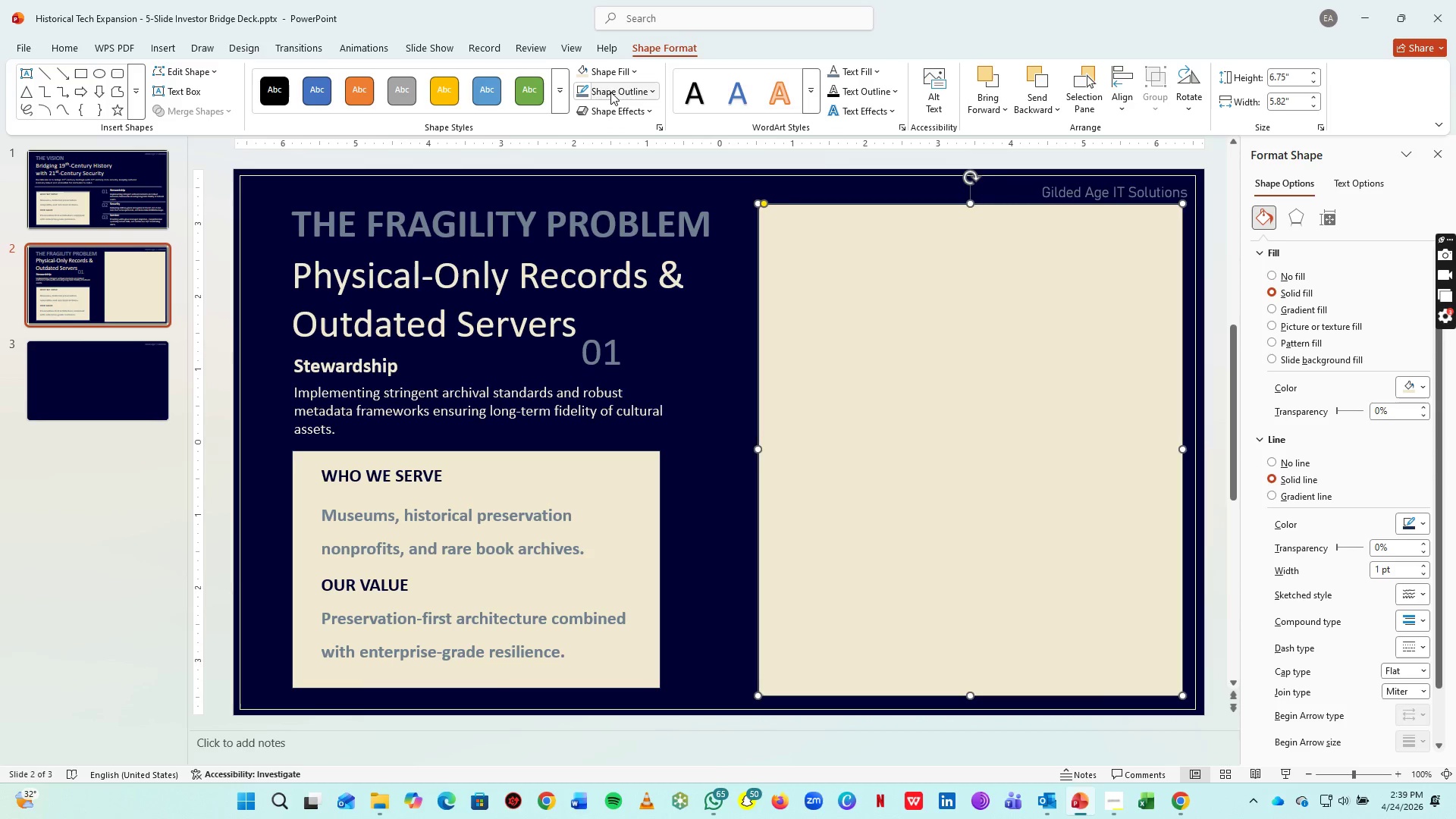 
left_click([610, 92])
 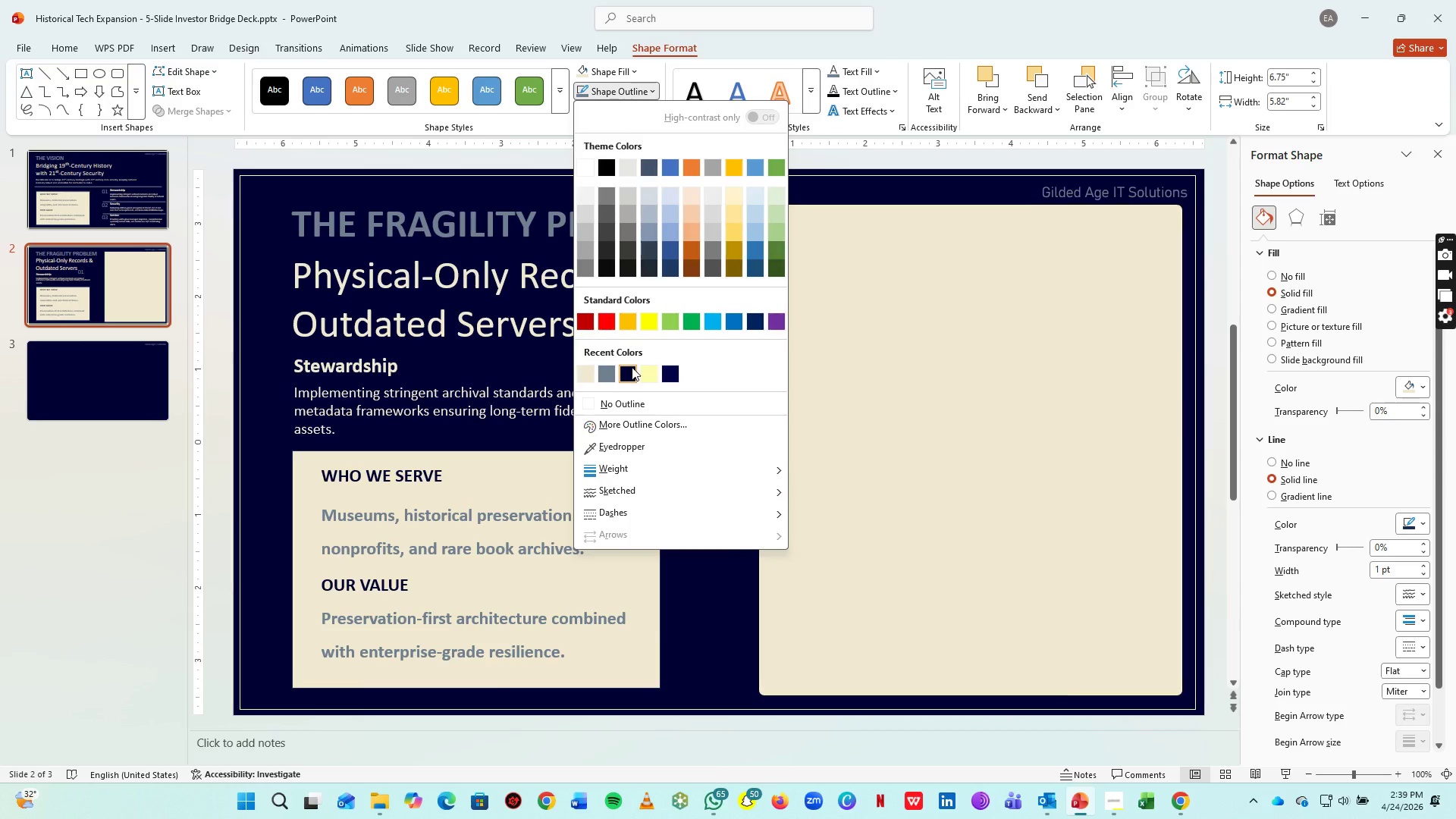 
left_click([631, 372])
 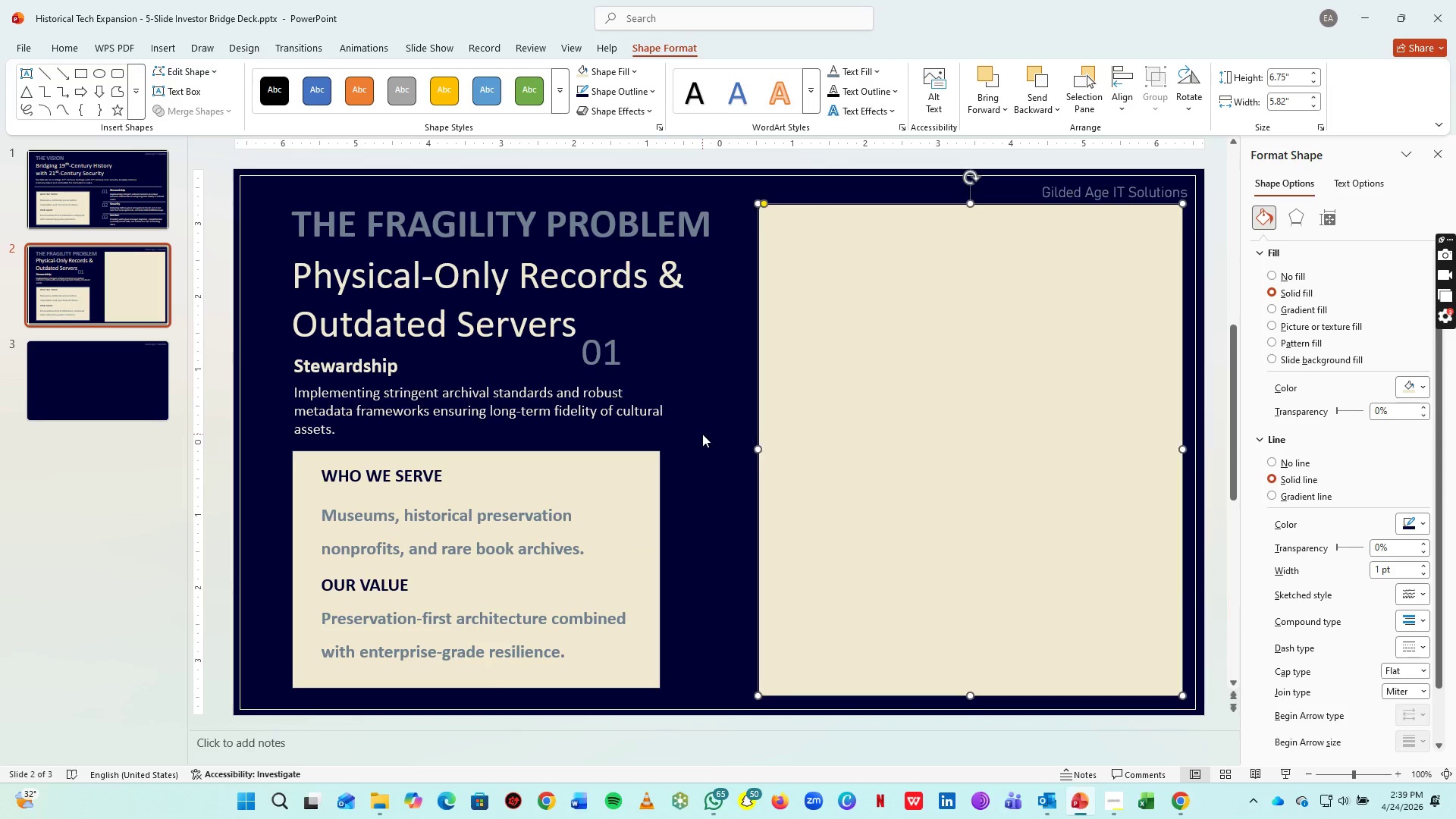 
left_click([702, 434])
 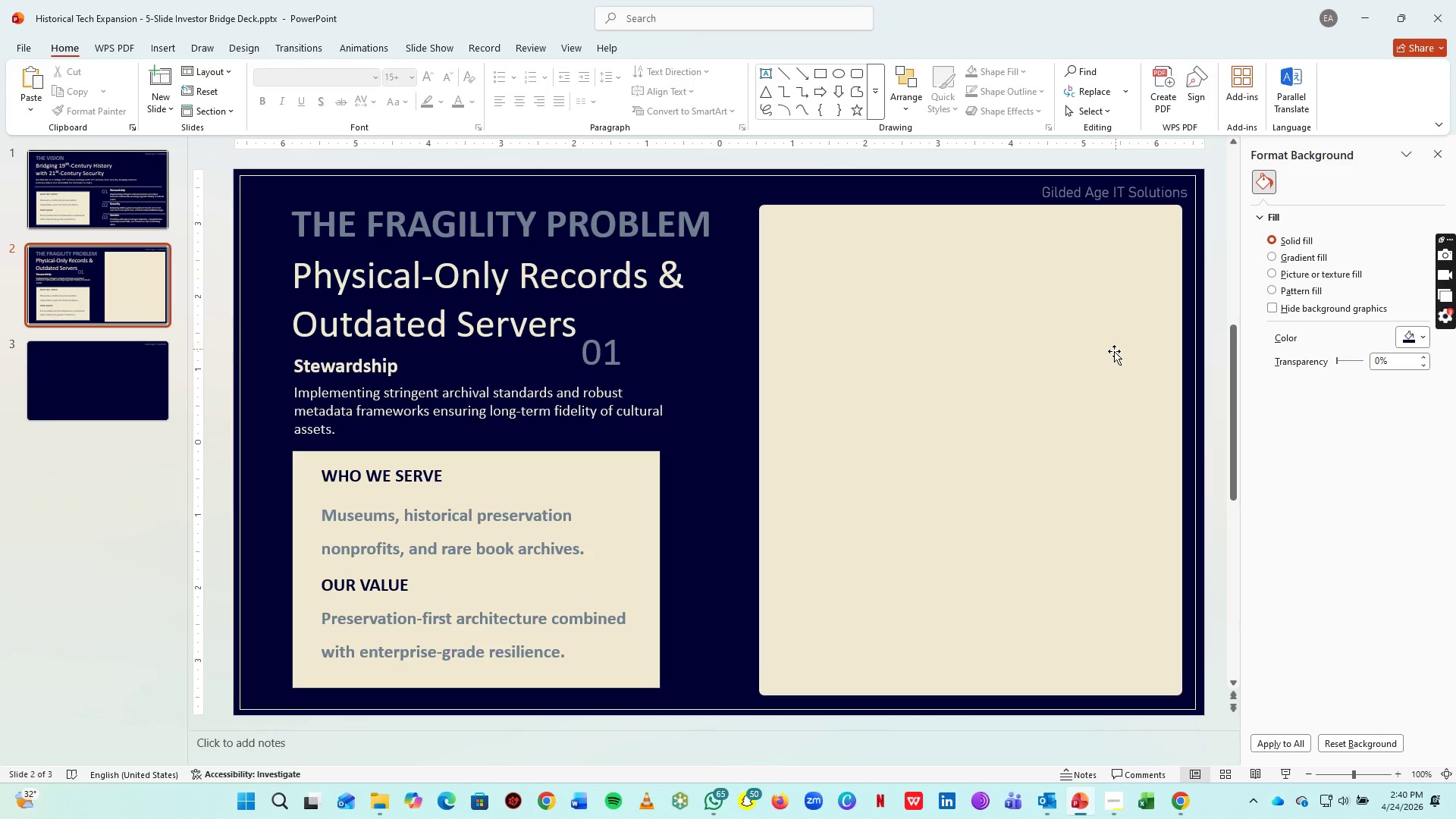 
wait(5.75)
 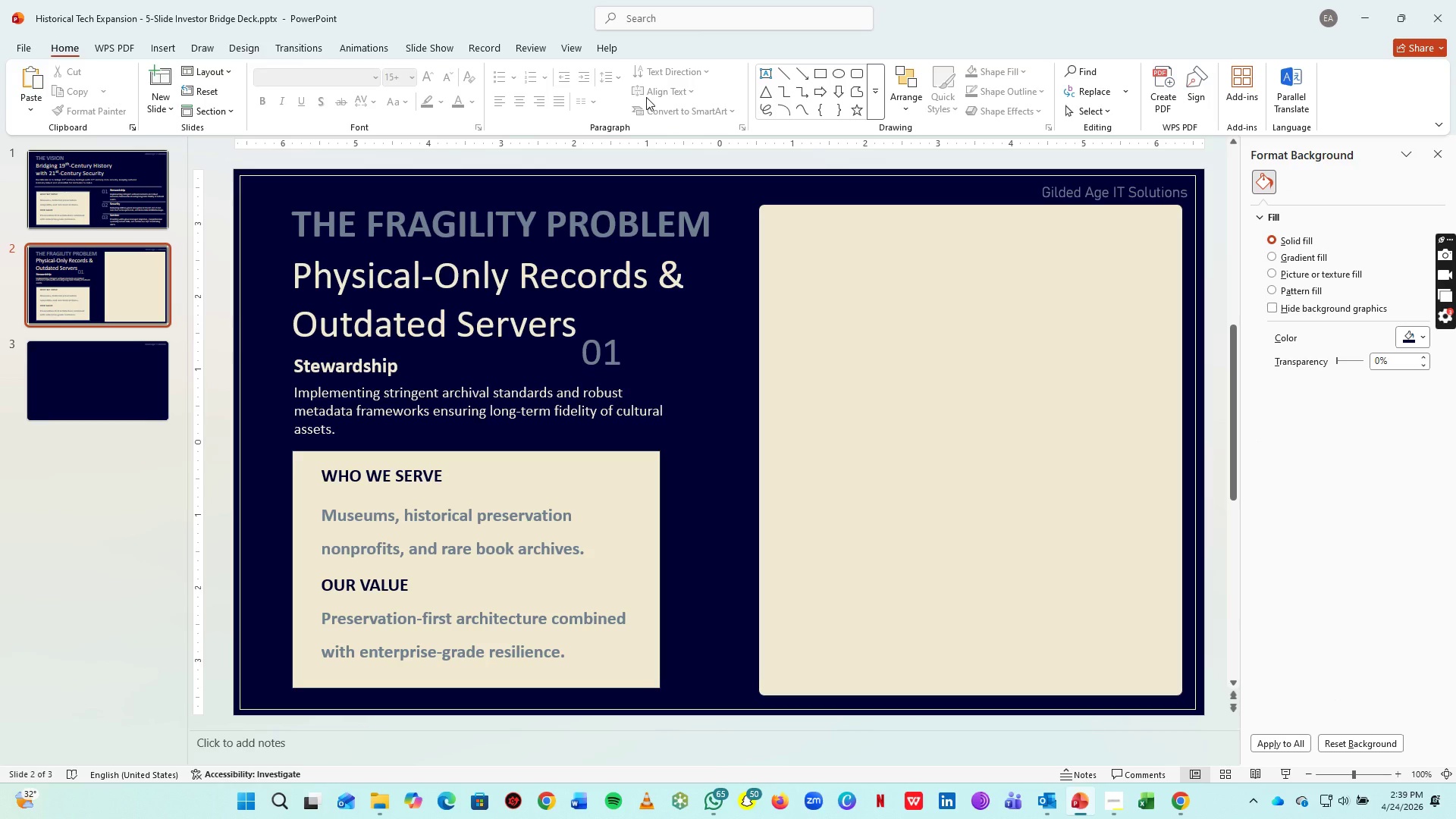 
left_click([606, 362])
 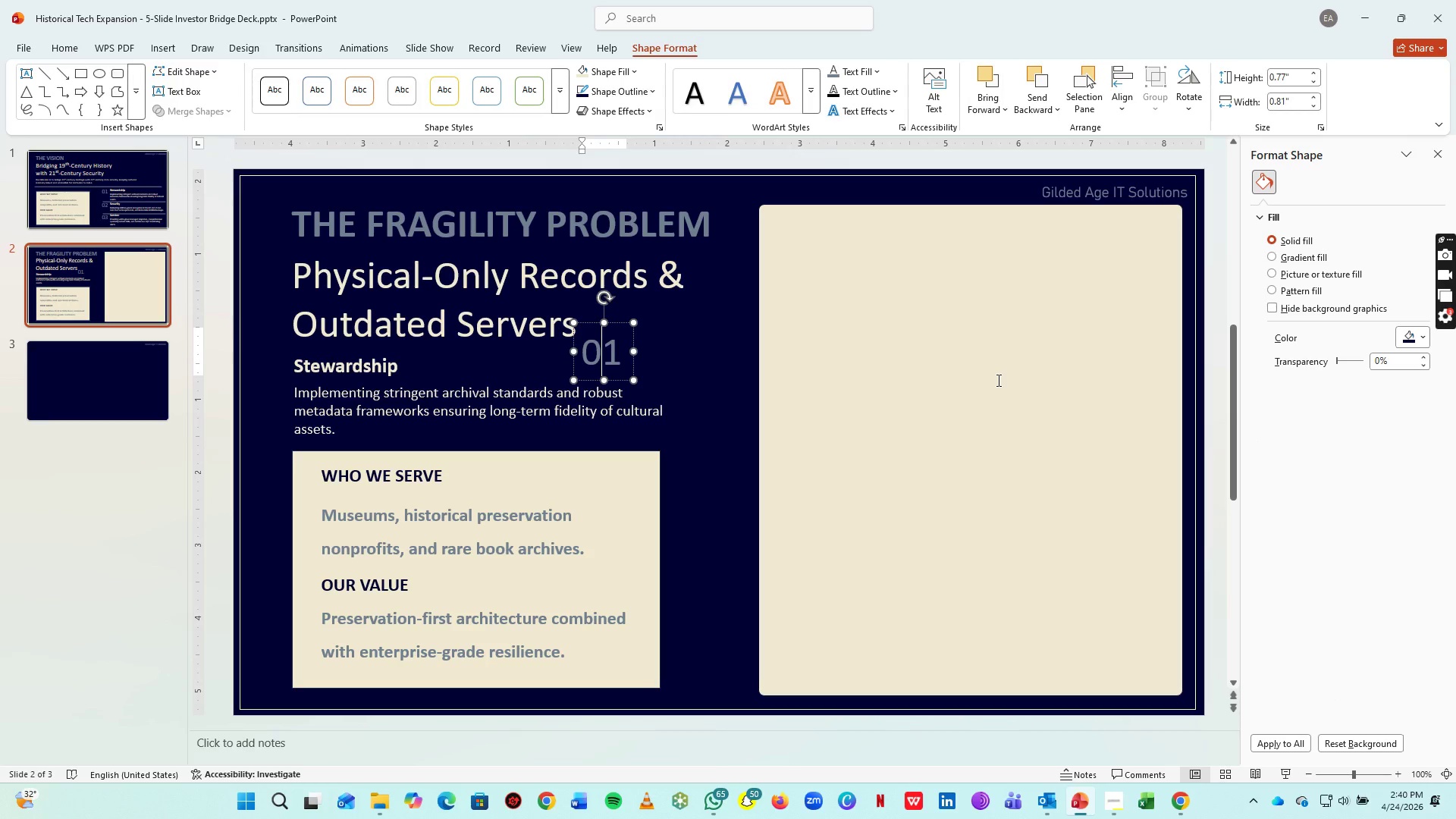 
double_click([997, 380])
 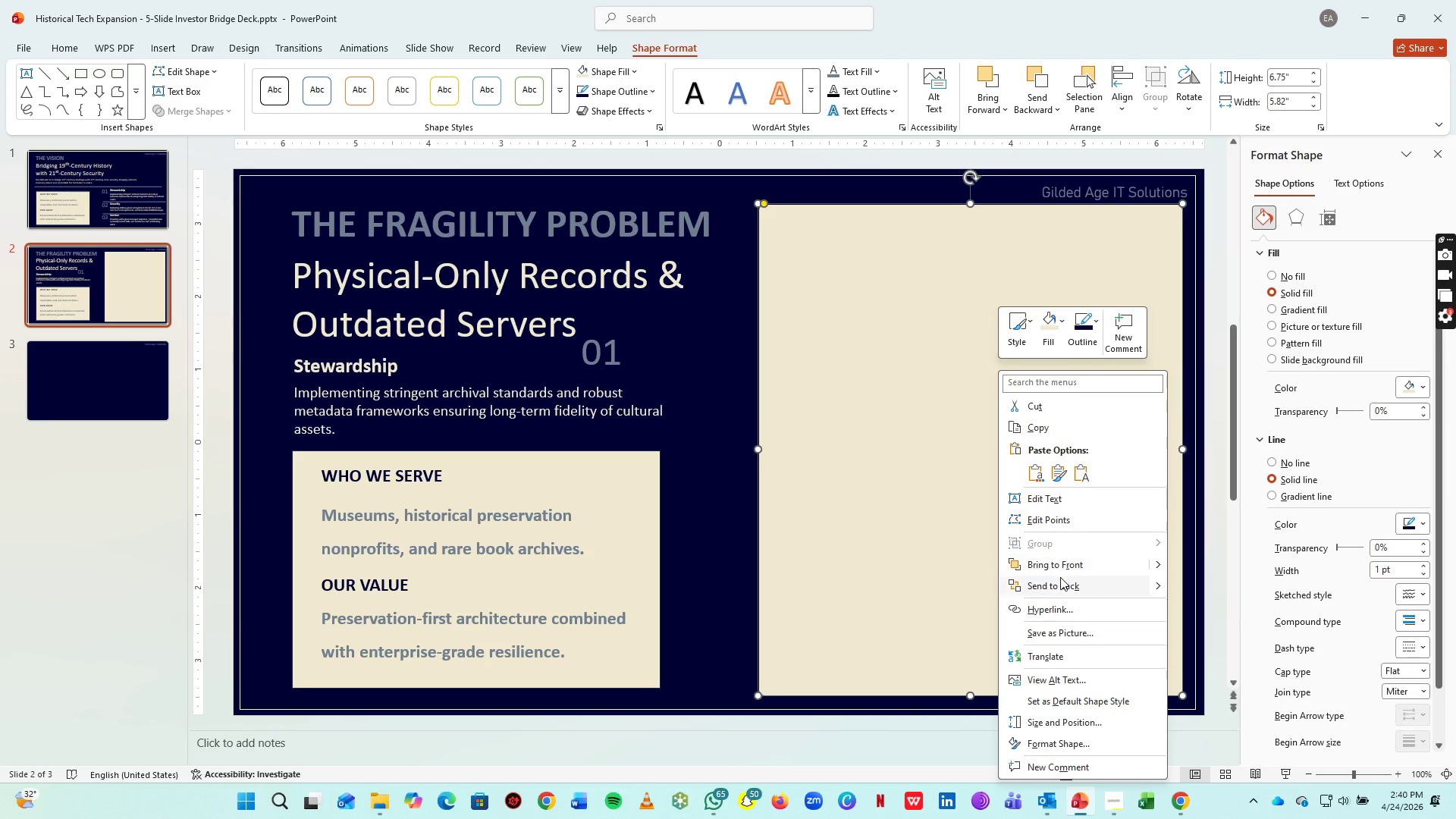 
left_click([1060, 579])
 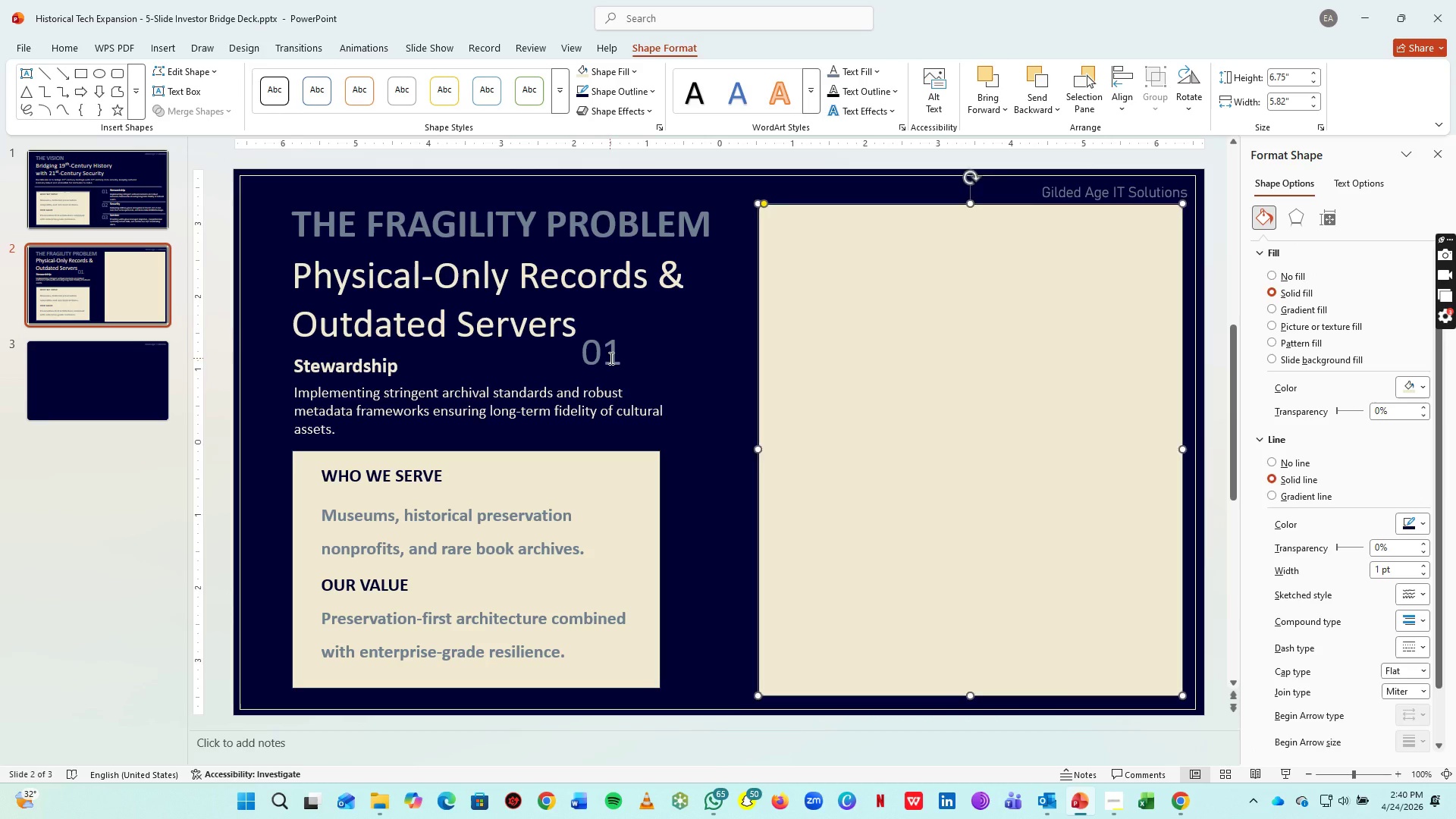 
left_click([610, 358])
 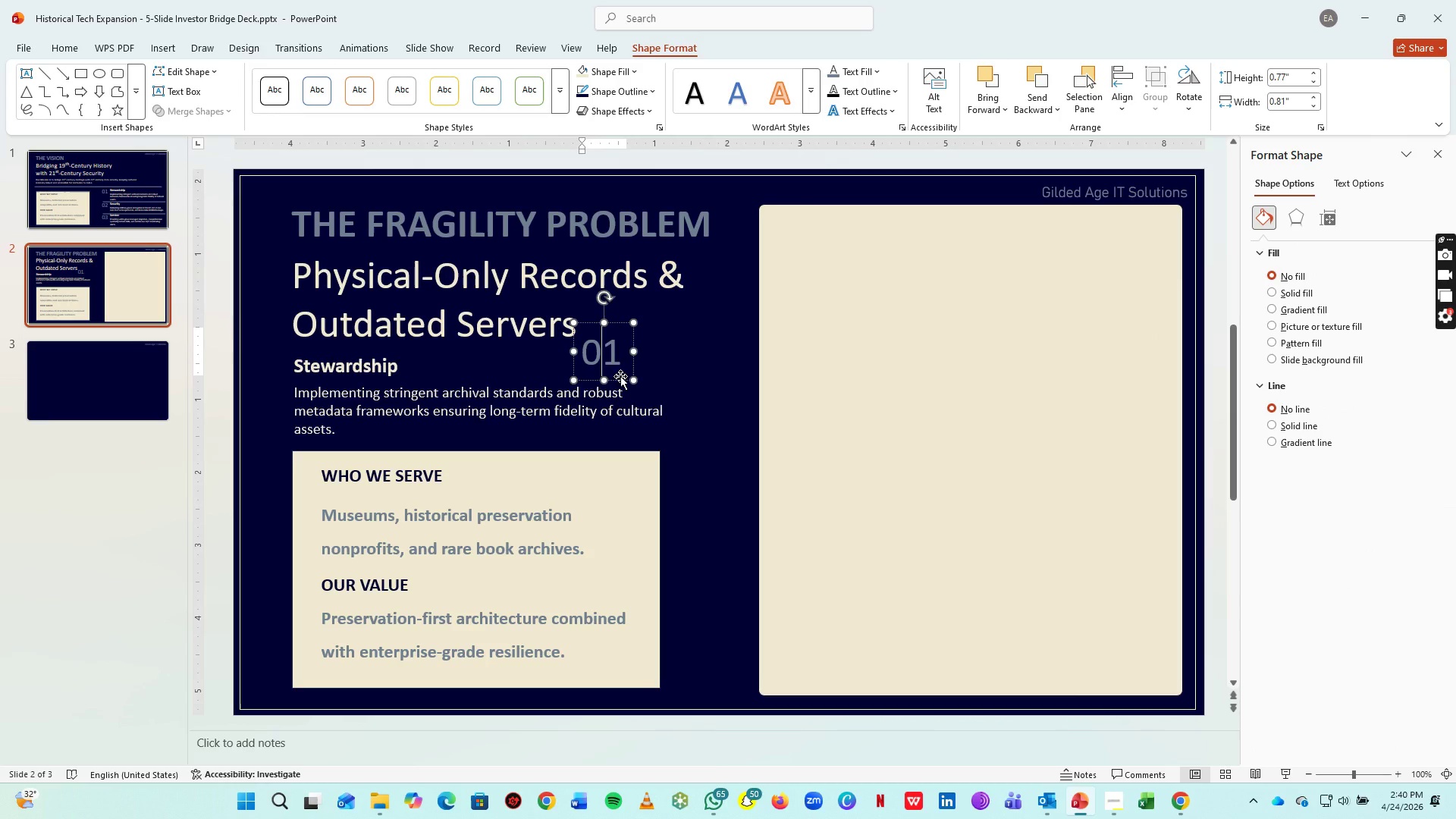 
left_click_drag(start_coordinate=[620, 376], to_coordinate=[939, 379])
 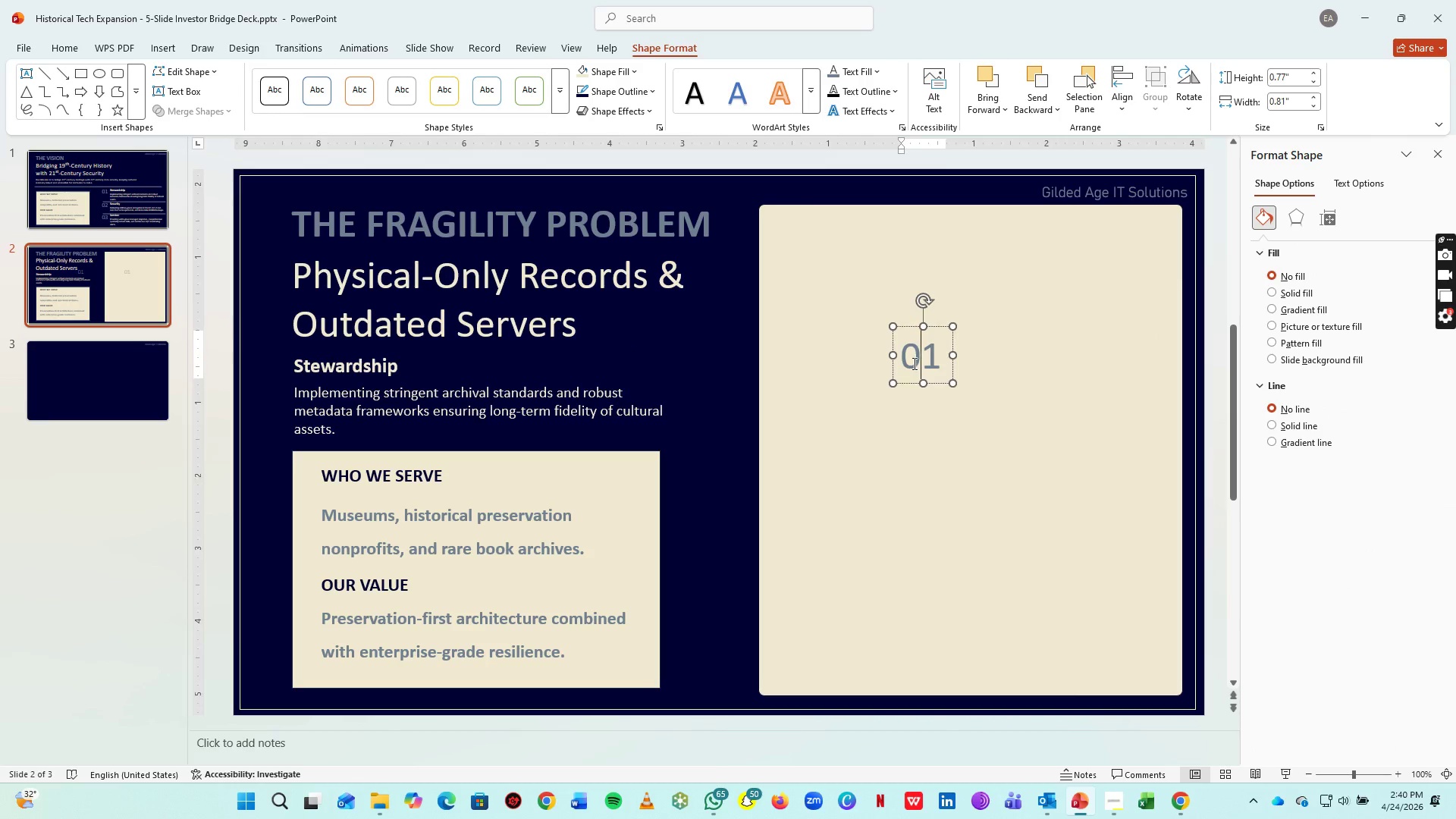 
left_click([913, 363])
 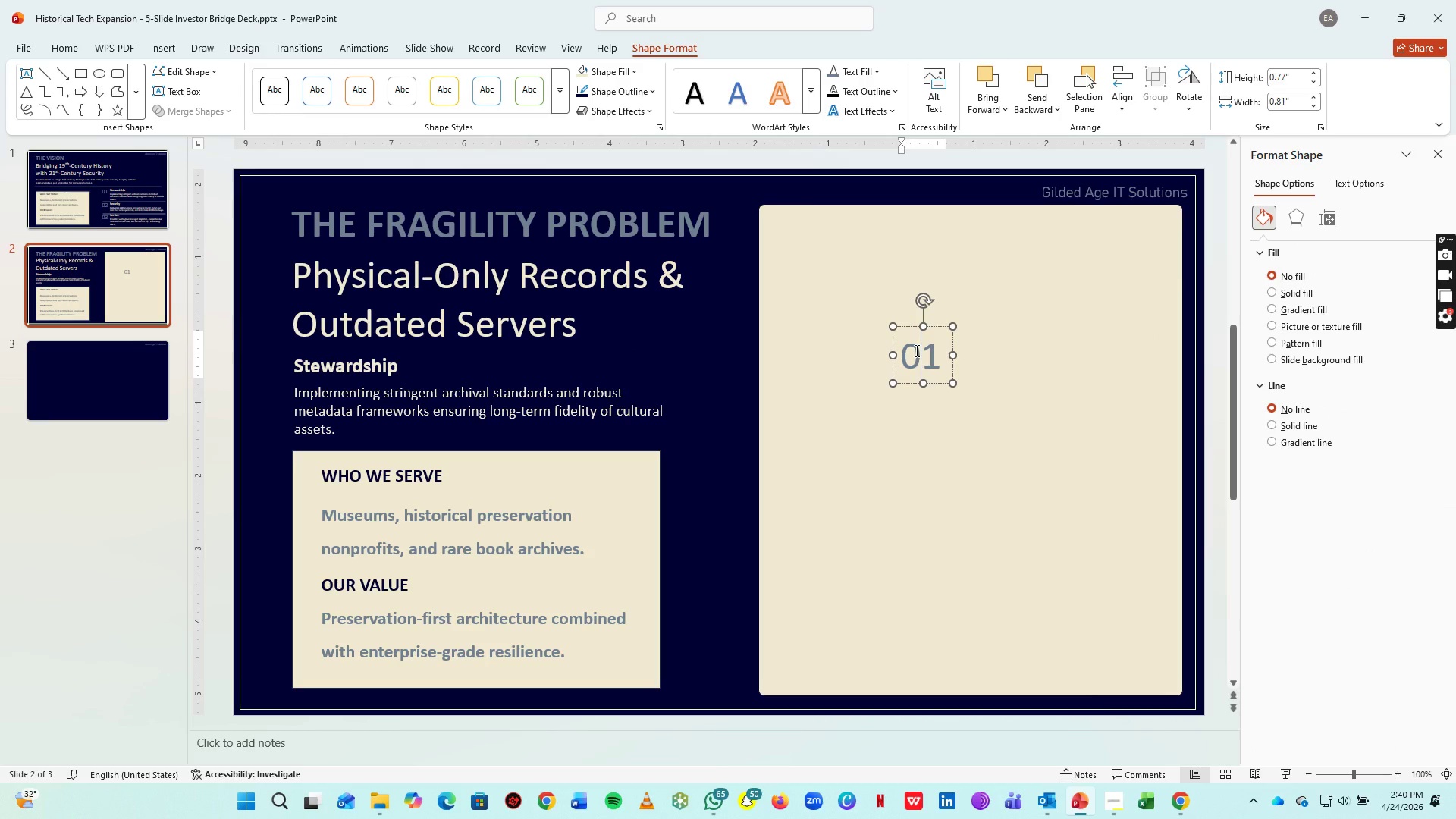 
key(Control+A)
 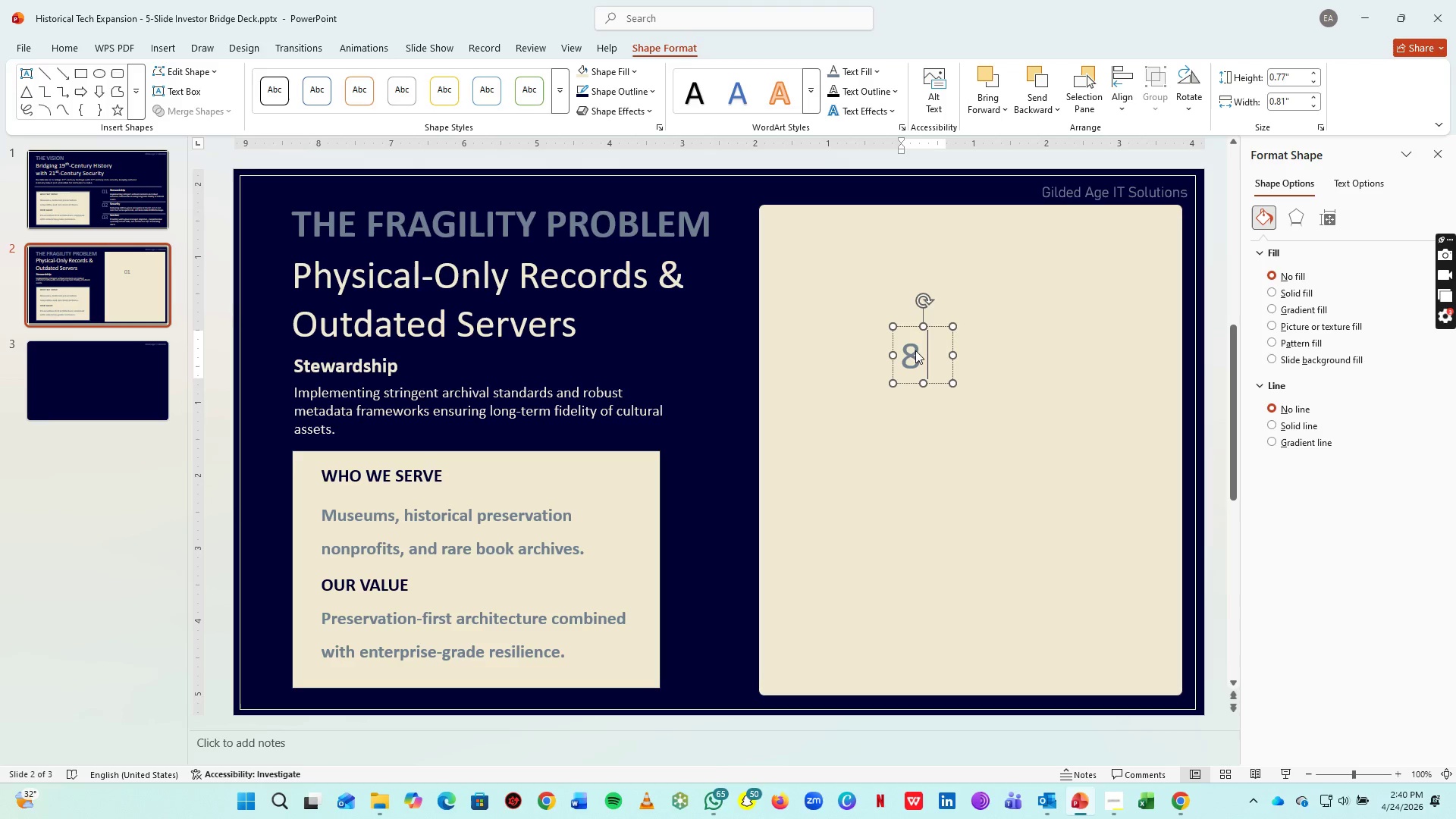 
type(81%)
 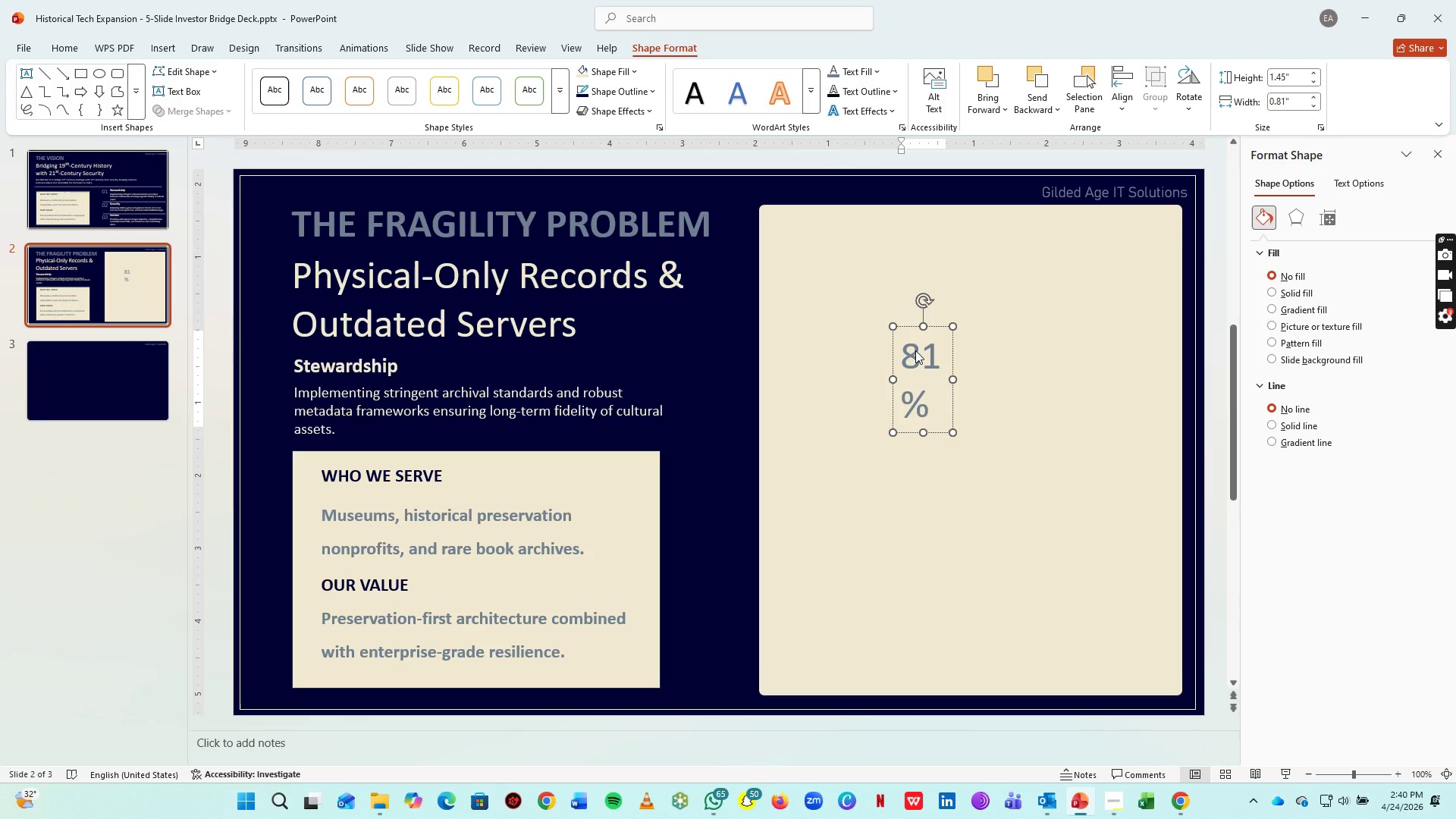 
key(Control+ControlLeft)
 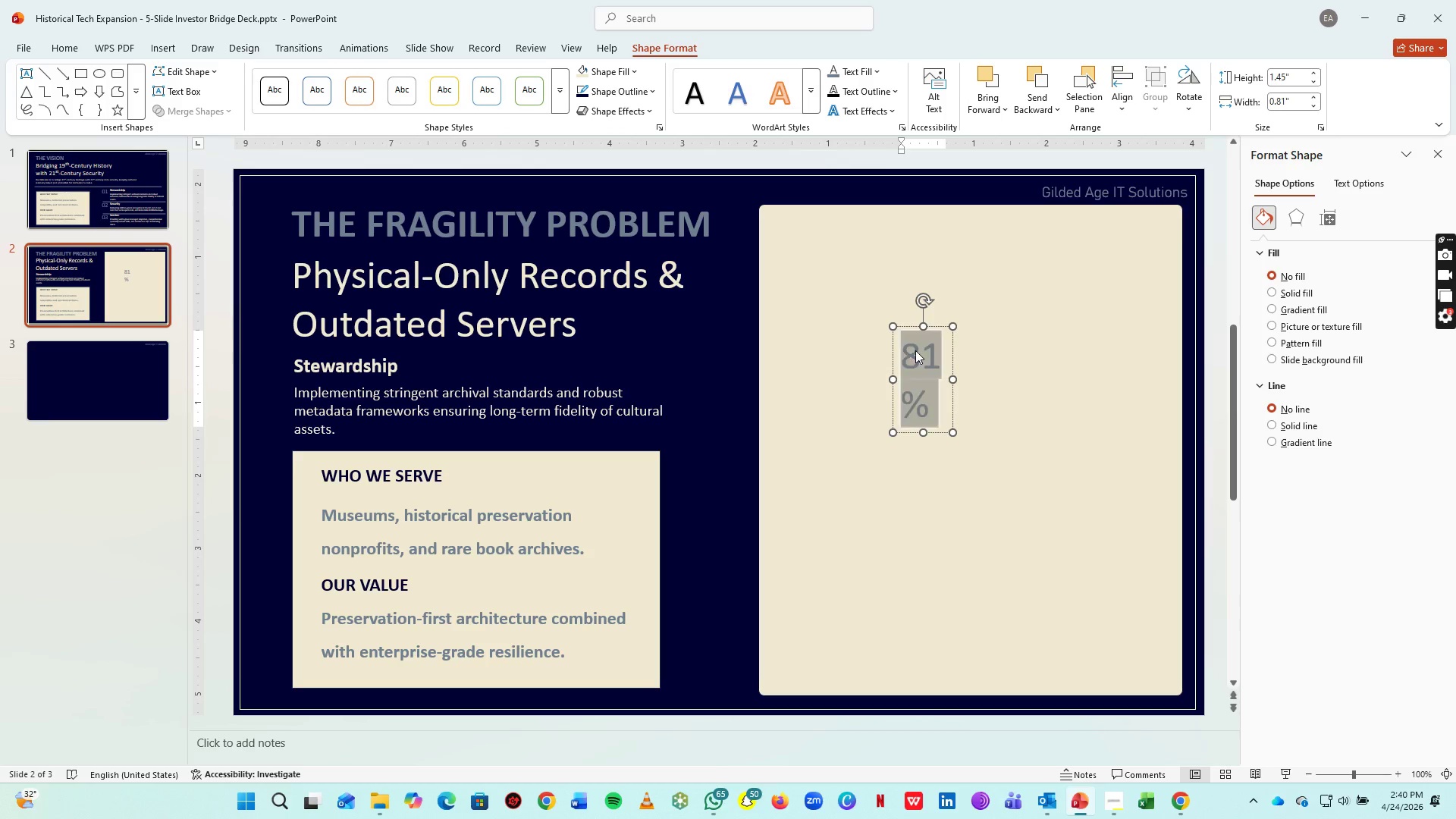 
key(Control+A)
 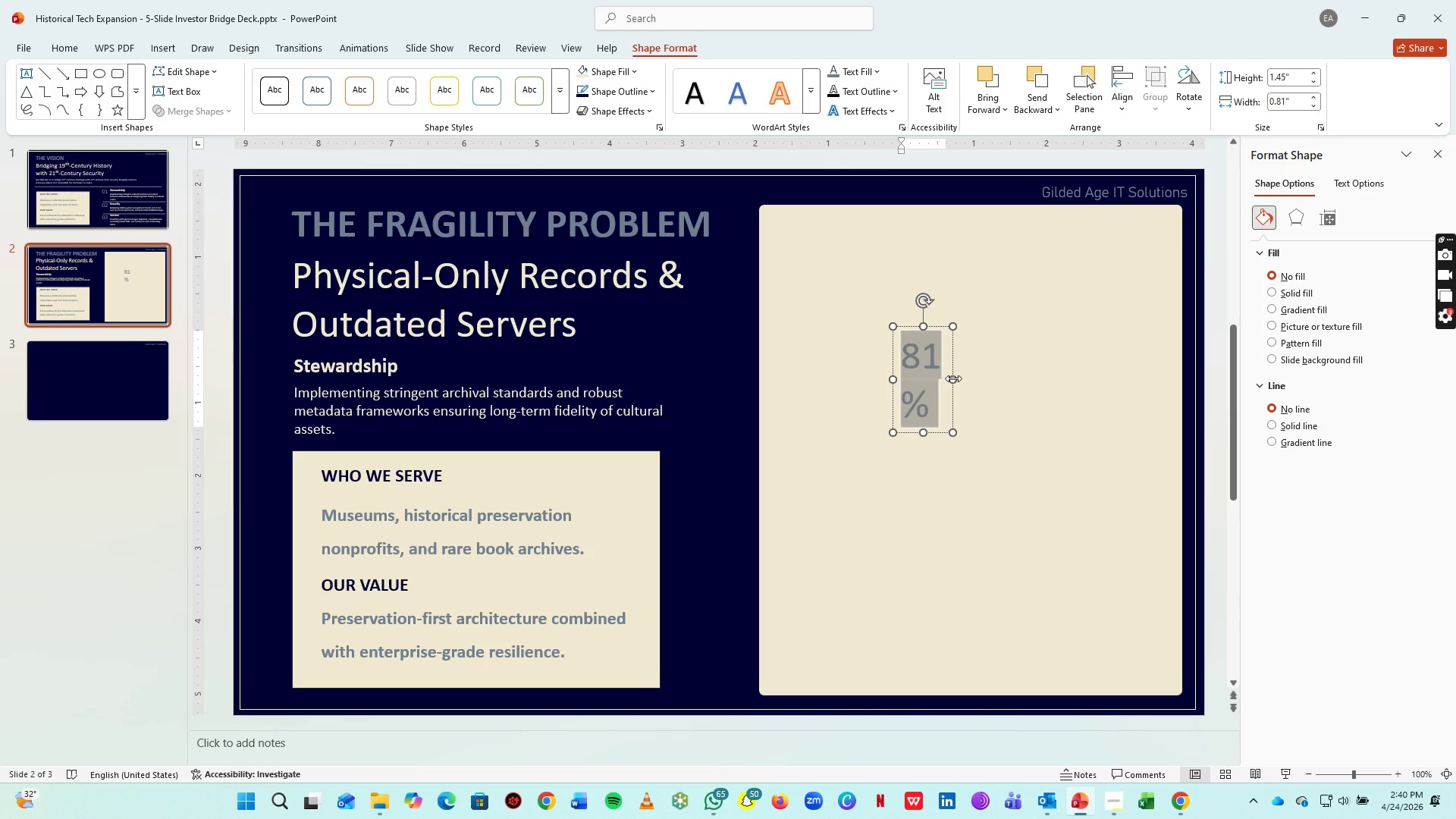 
left_click_drag(start_coordinate=[953, 378], to_coordinate=[974, 369])
 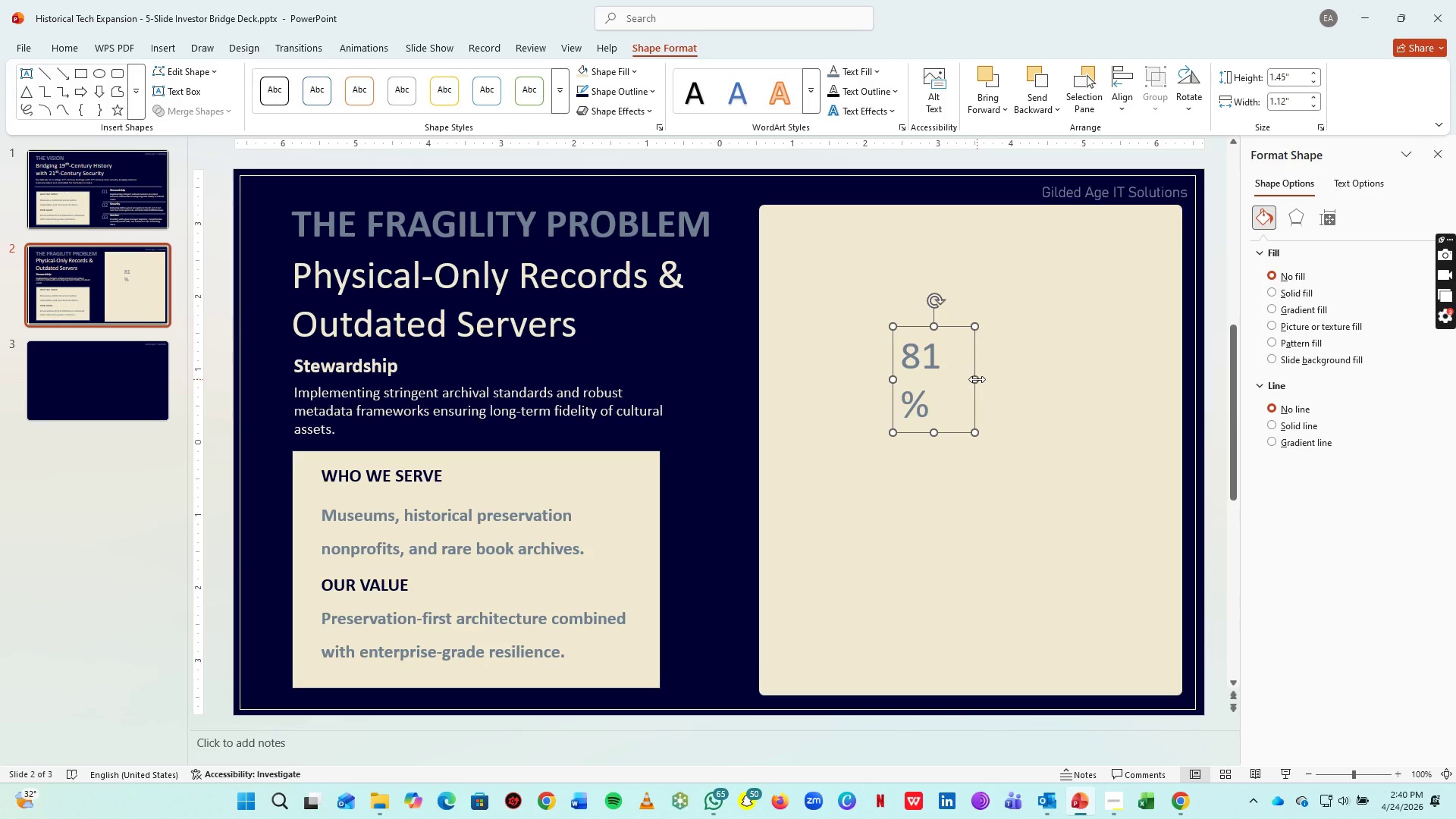 
left_click_drag(start_coordinate=[977, 379], to_coordinate=[1003, 381])
 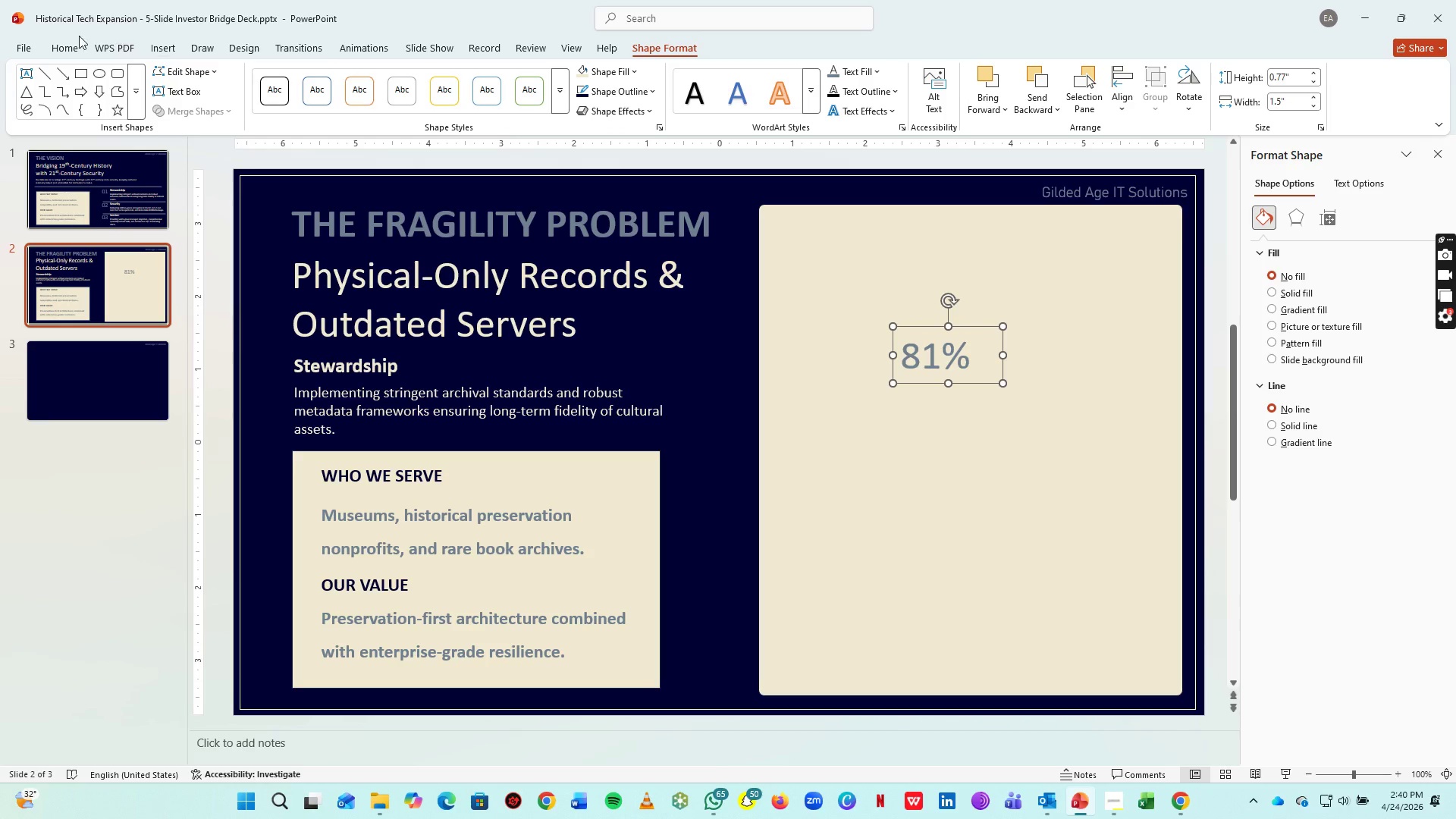 
left_click([65, 45])
 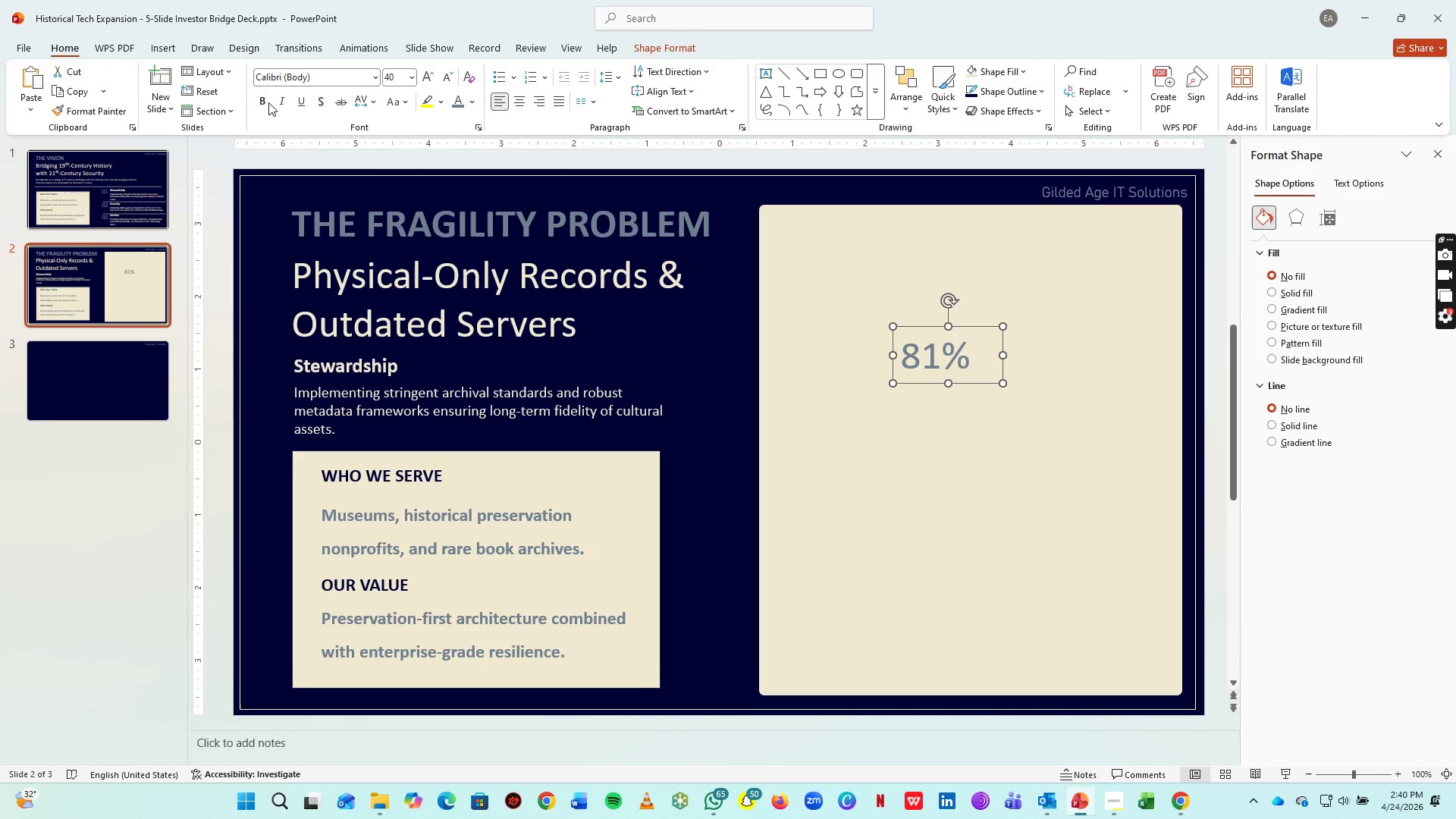 
left_click([262, 103])
 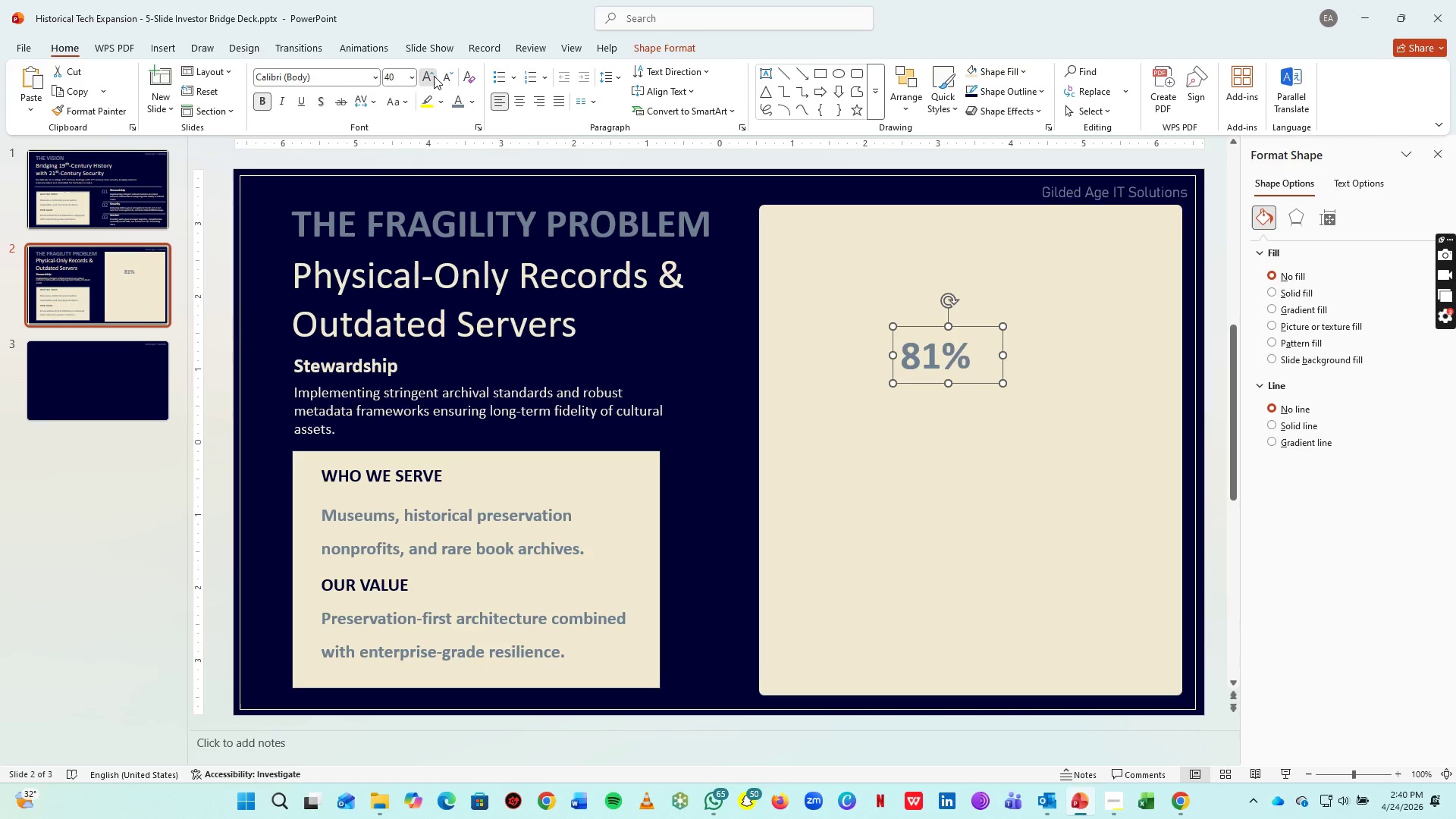 
double_click([434, 76])
 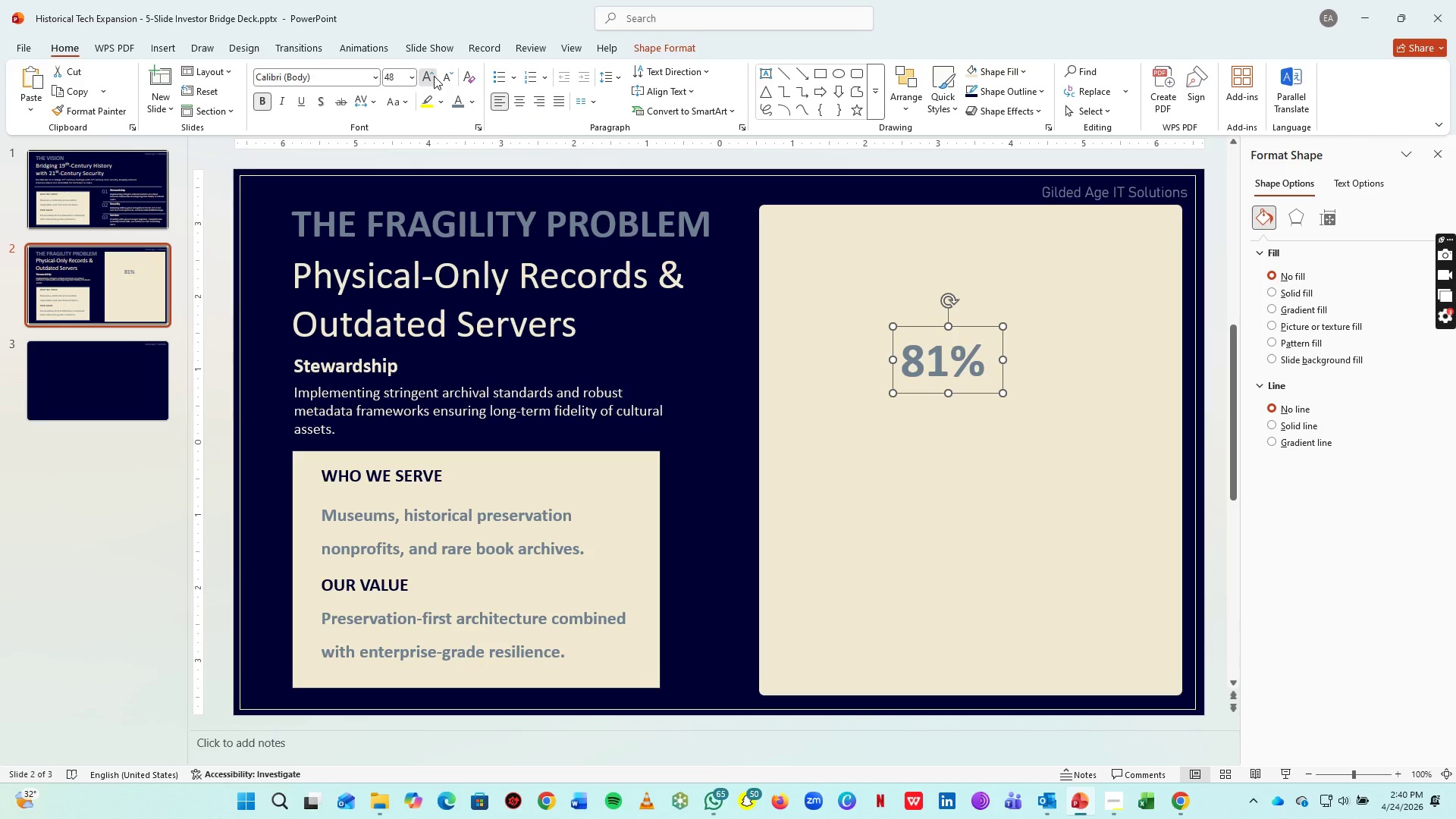 
triple_click([434, 76])
 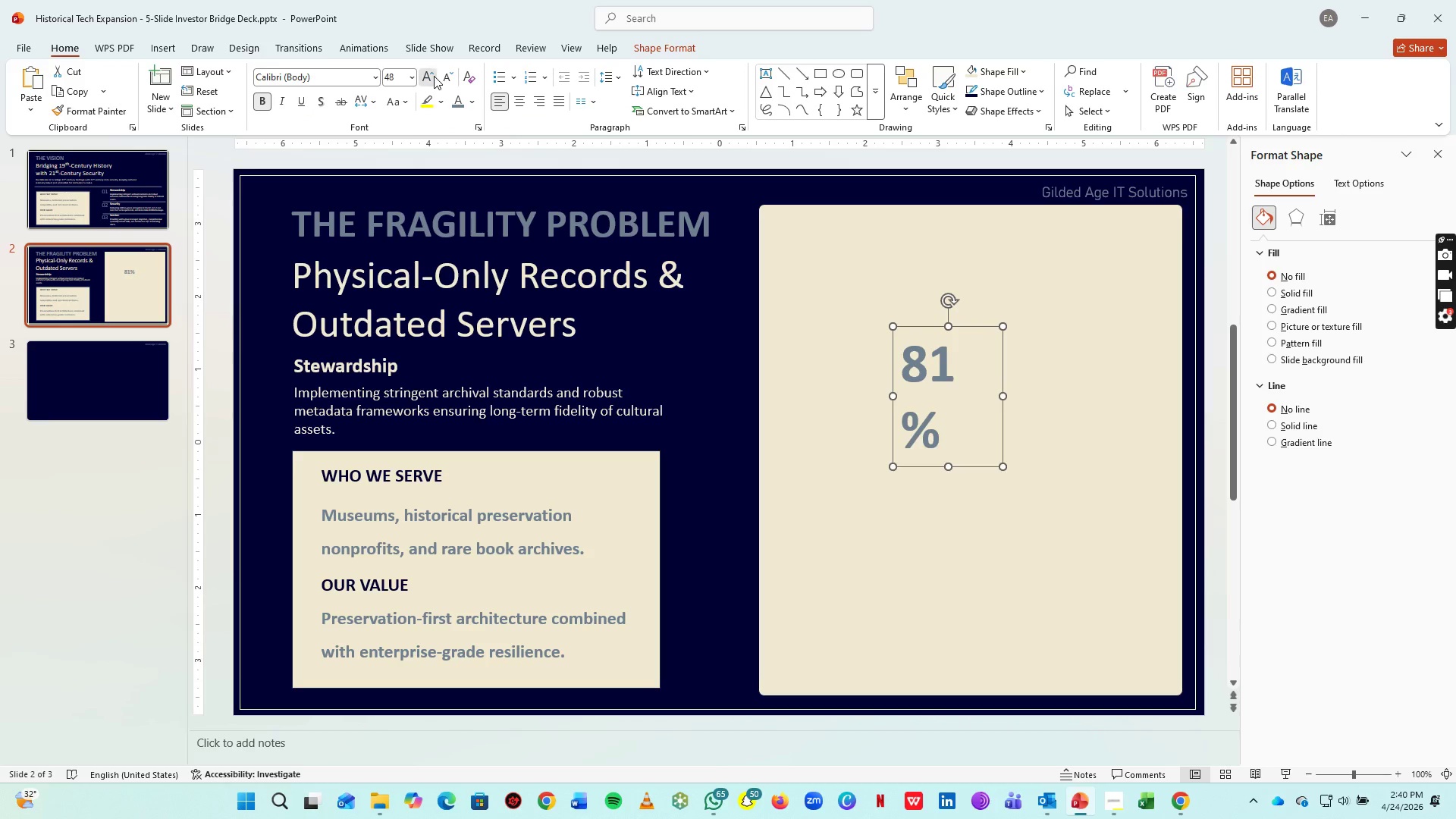 
triple_click([434, 76])
 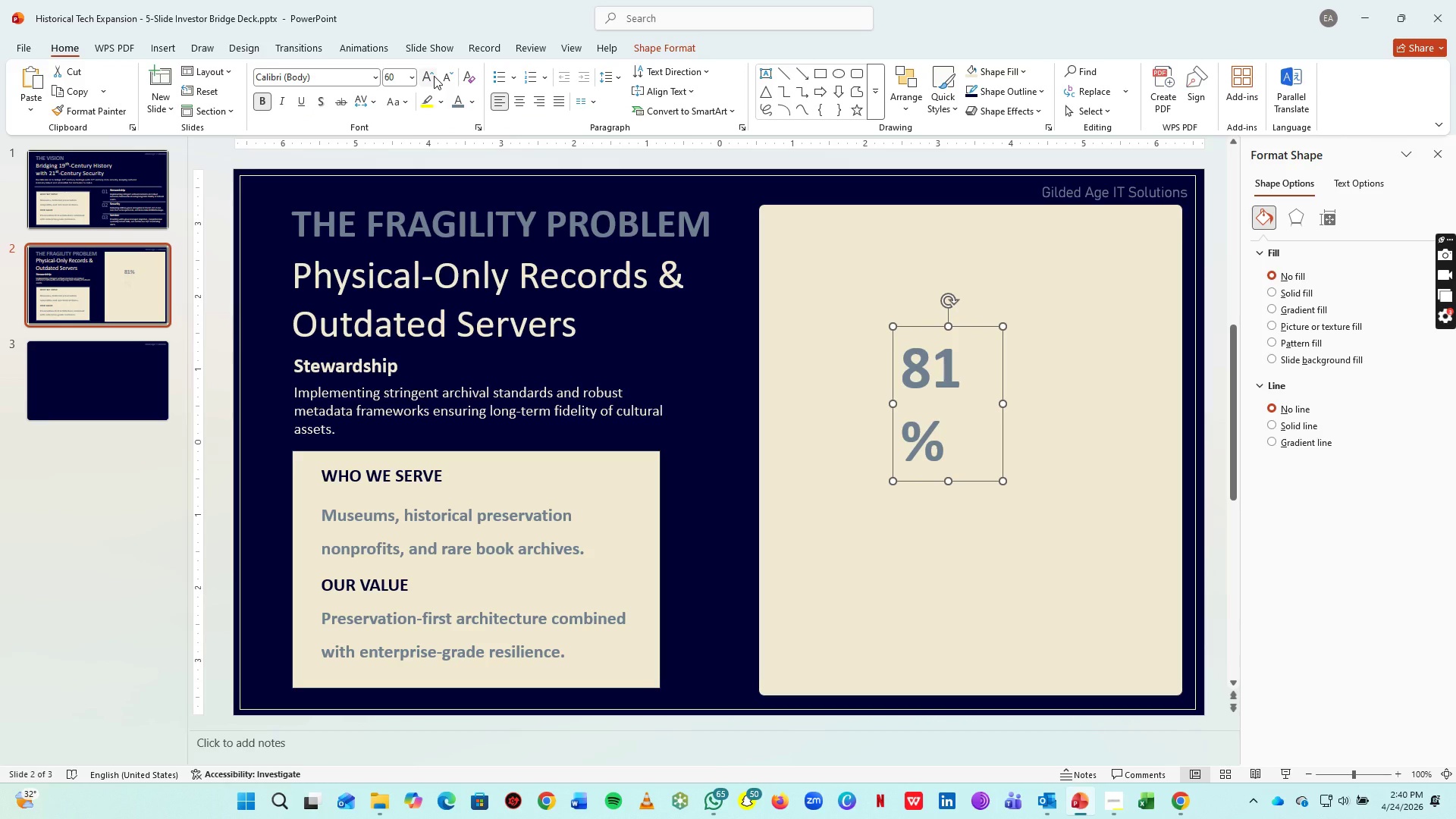 
triple_click([434, 76])
 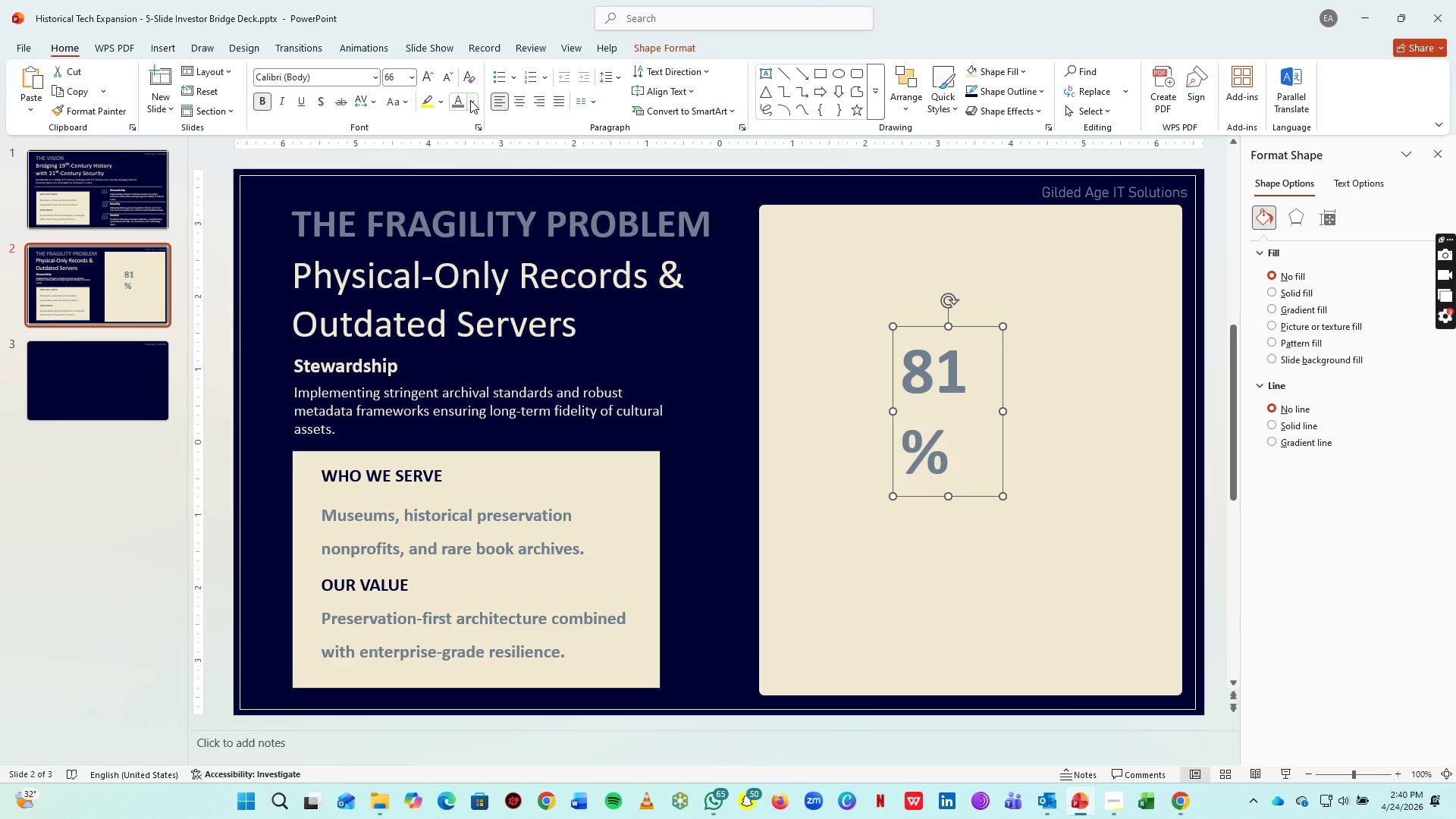 
left_click([470, 100])
 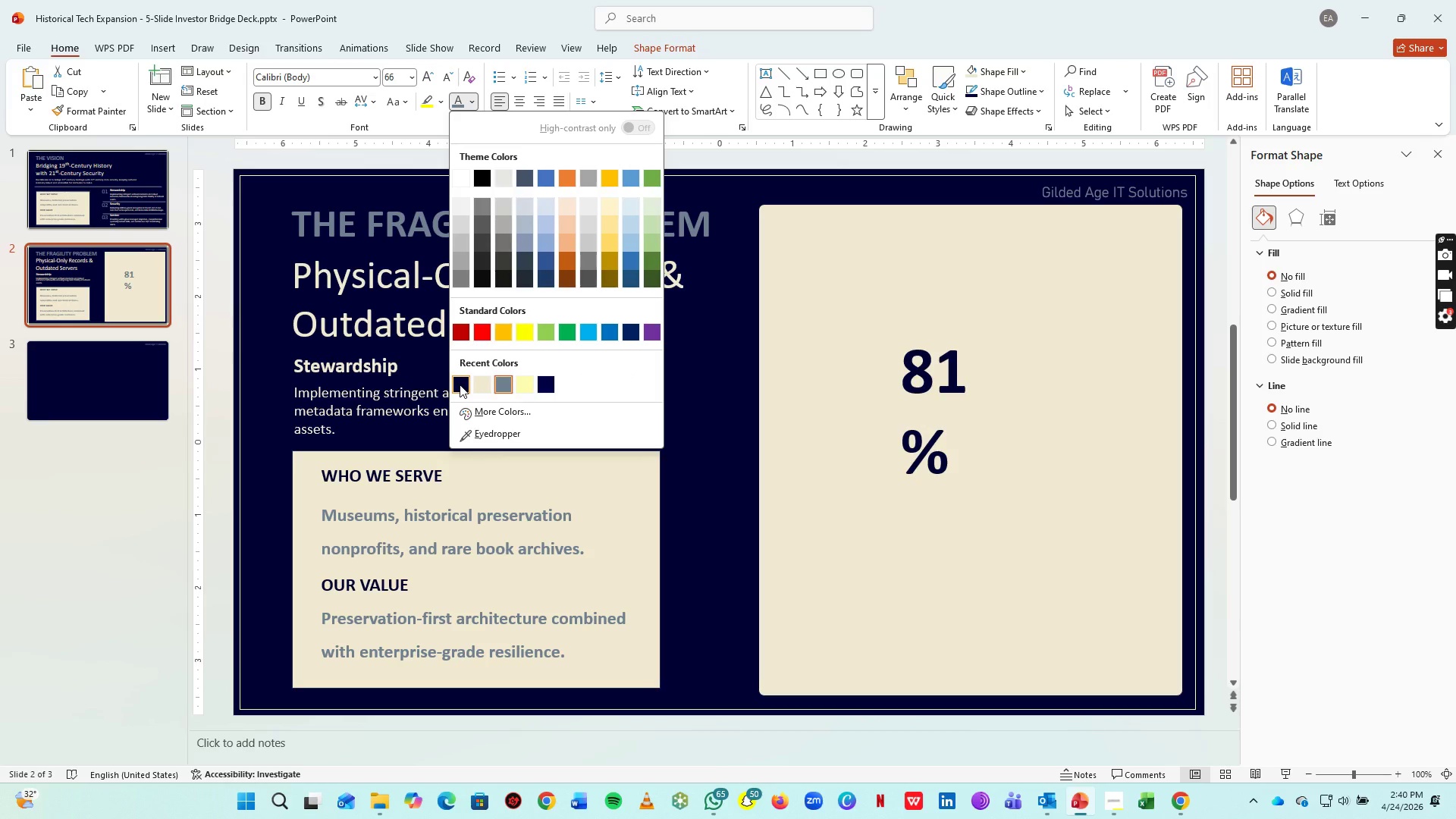 
left_click([460, 384])
 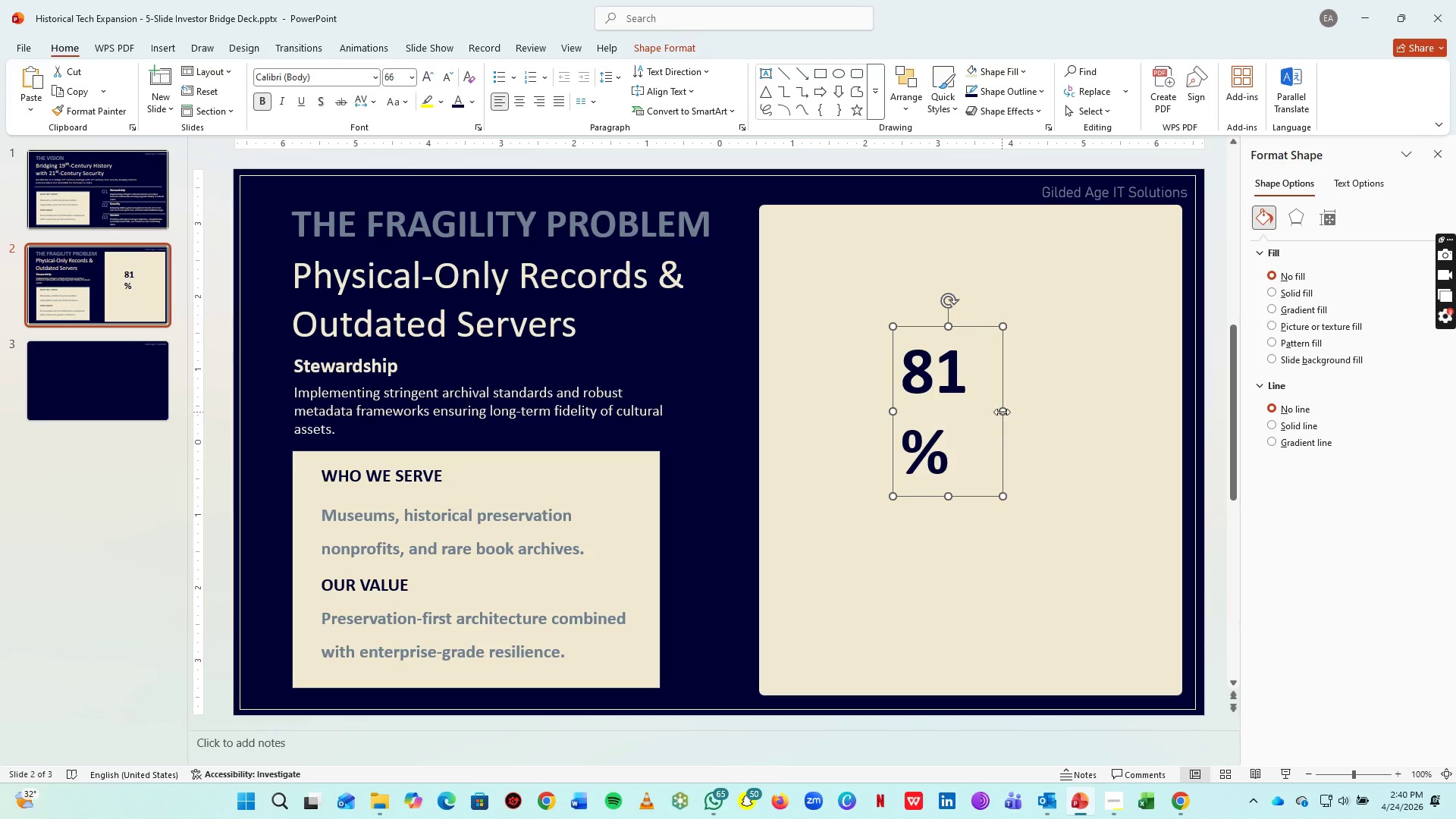 
left_click_drag(start_coordinate=[1002, 412], to_coordinate=[1071, 411])
 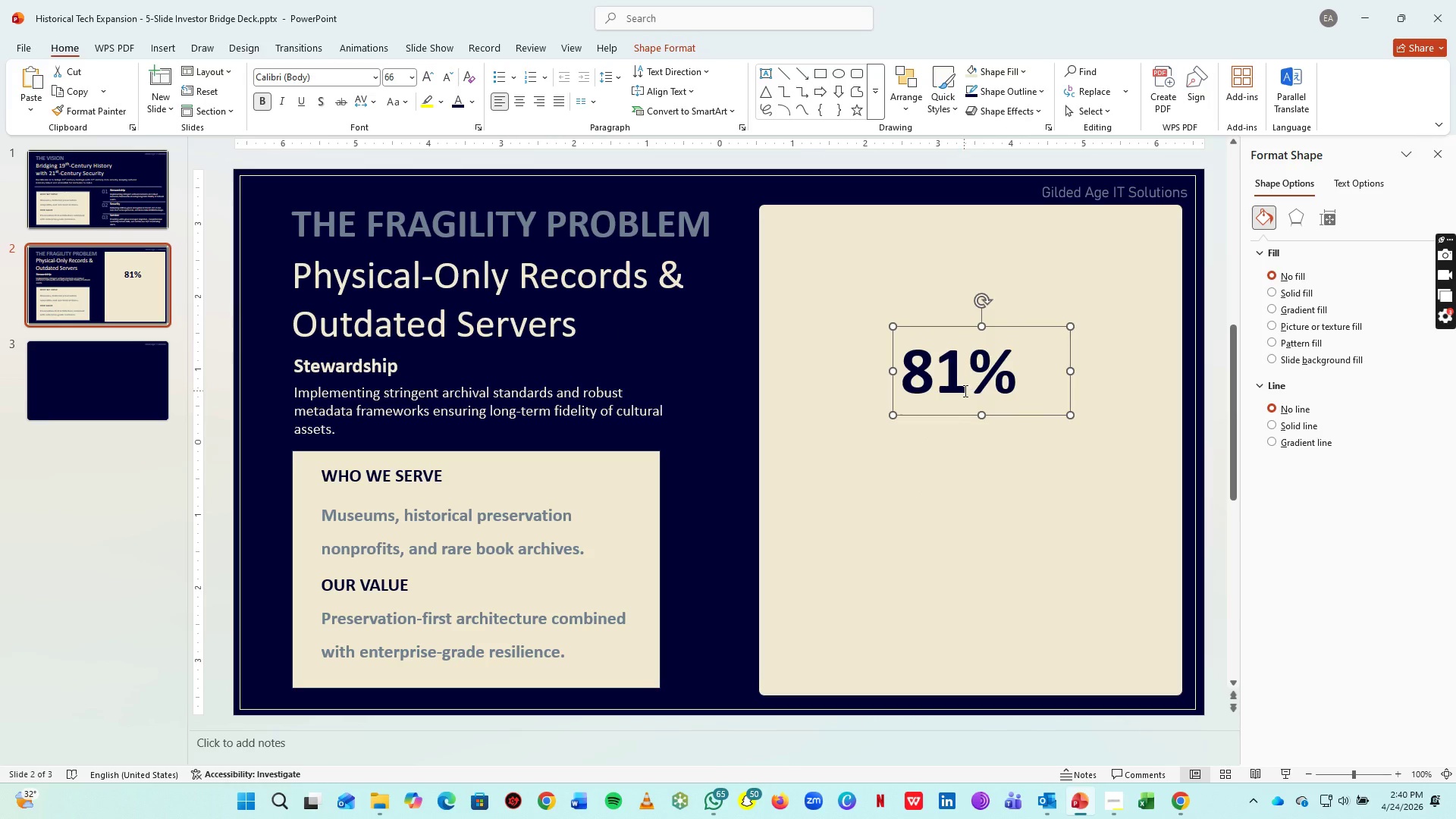 
hold_key(key=ControlLeft, duration=0.42)
 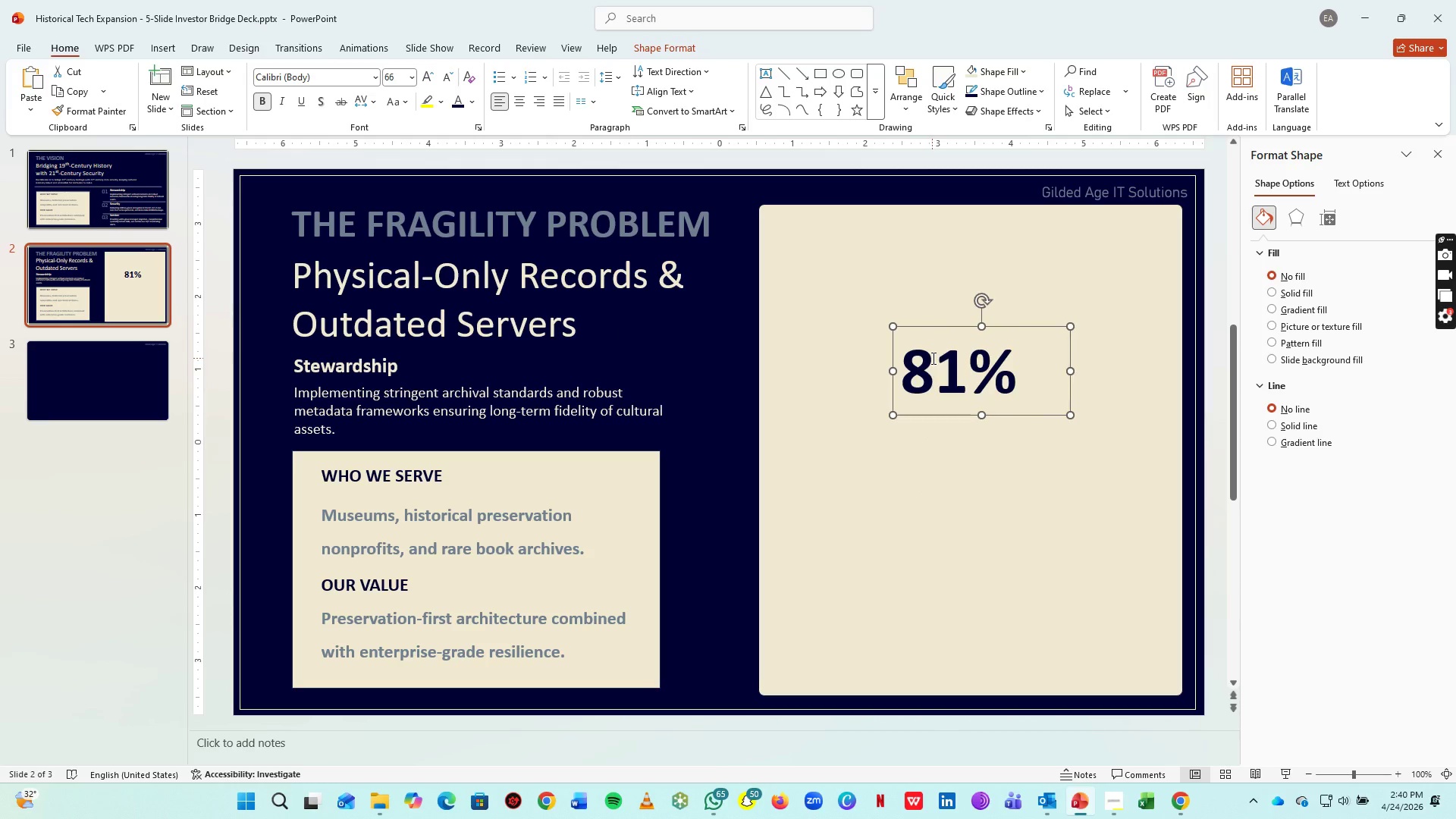 
left_click_drag(start_coordinate=[932, 358], to_coordinate=[911, 362])
 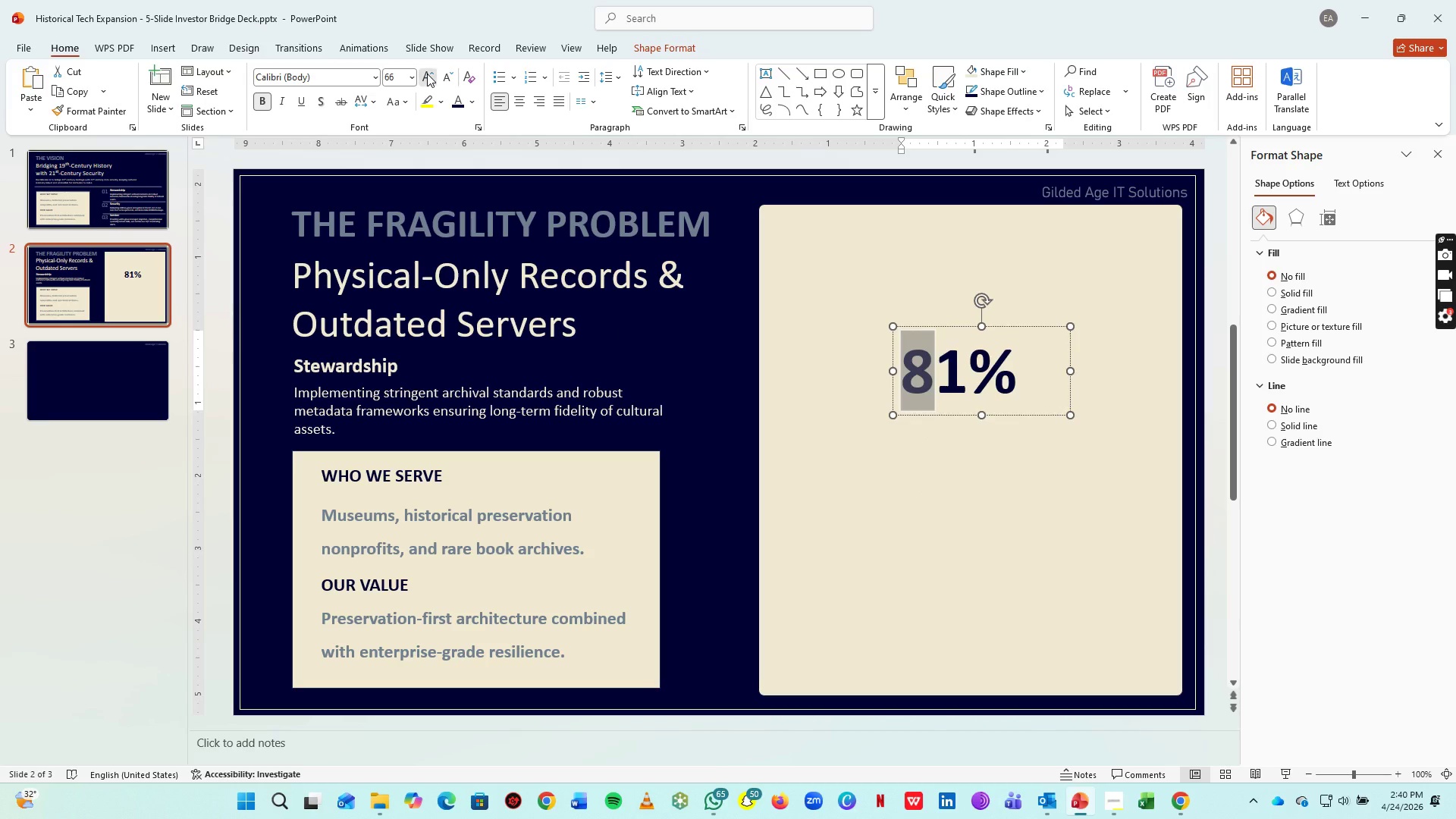 
double_click([427, 74])
 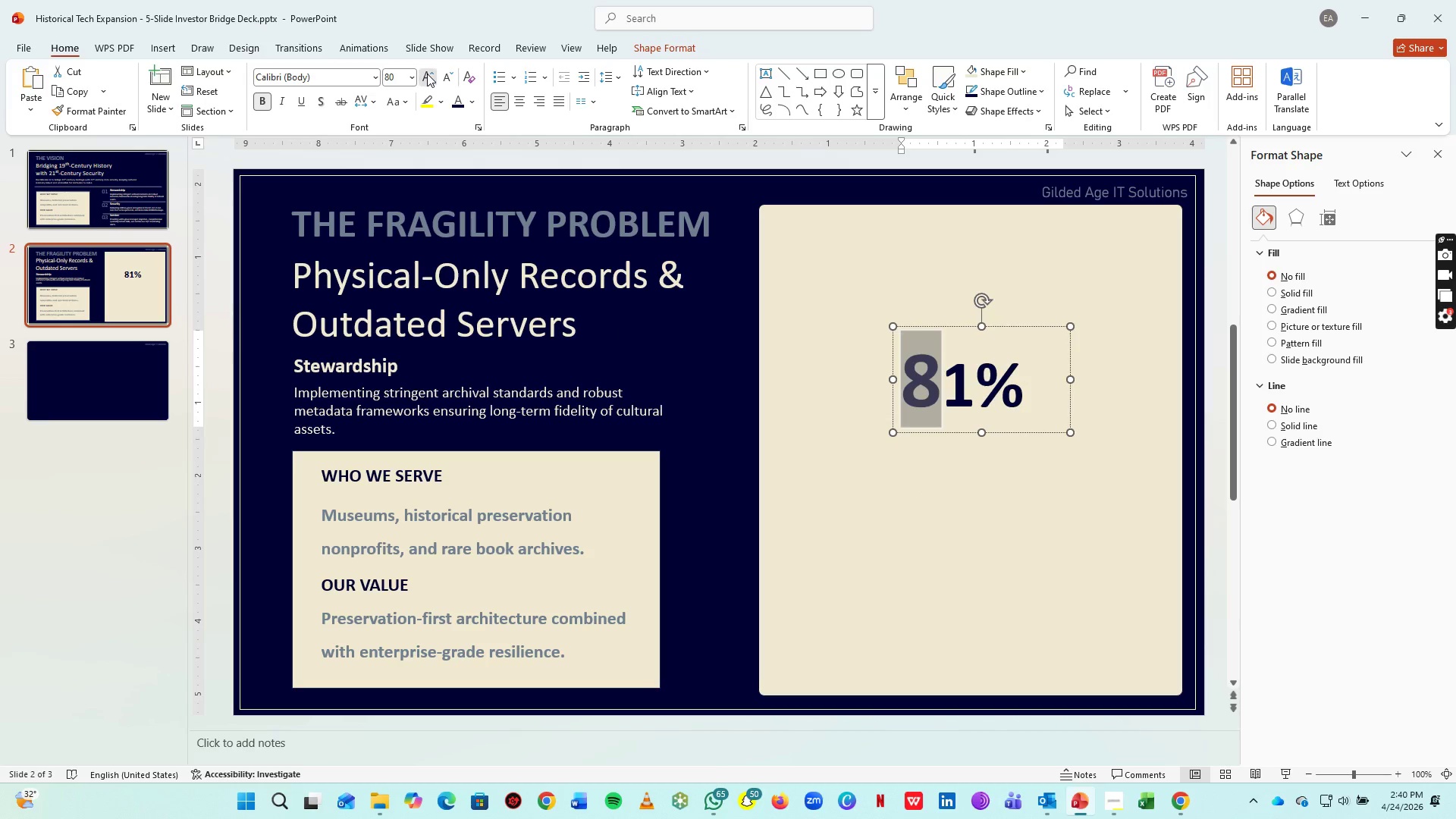 
triple_click([427, 74])
 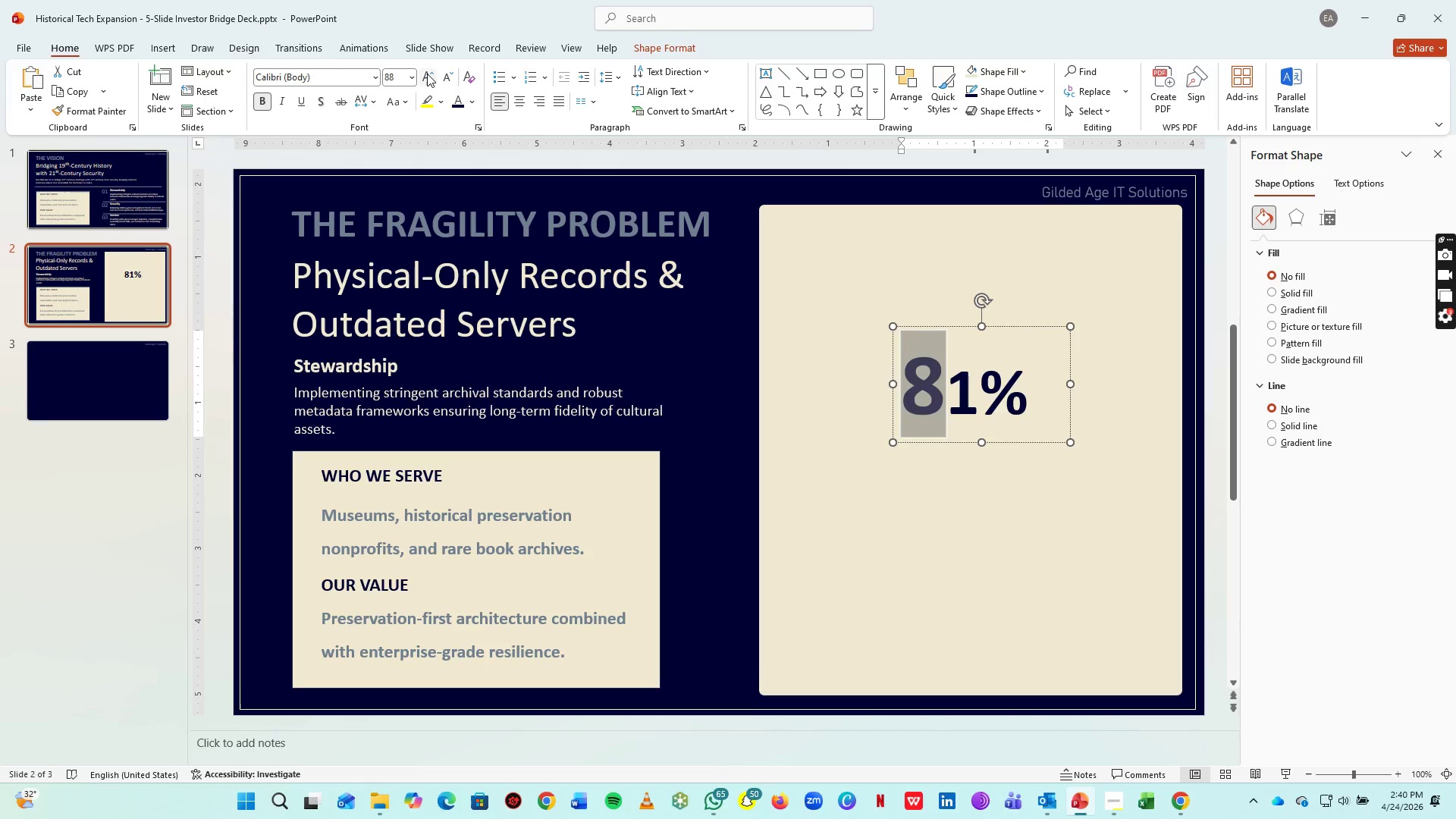 
triple_click([427, 74])
 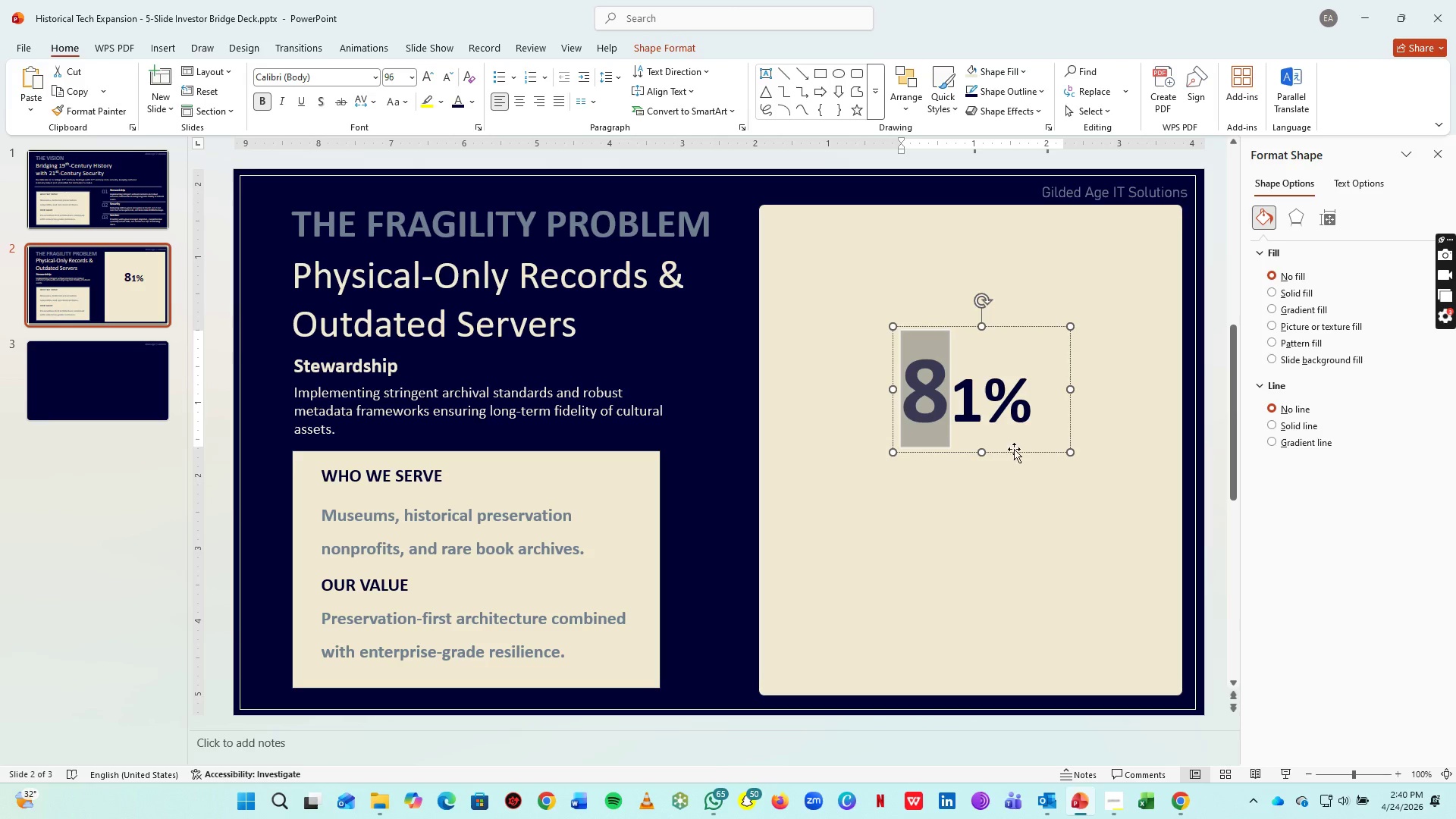 
left_click_drag(start_coordinate=[975, 417], to_coordinate=[962, 416])
 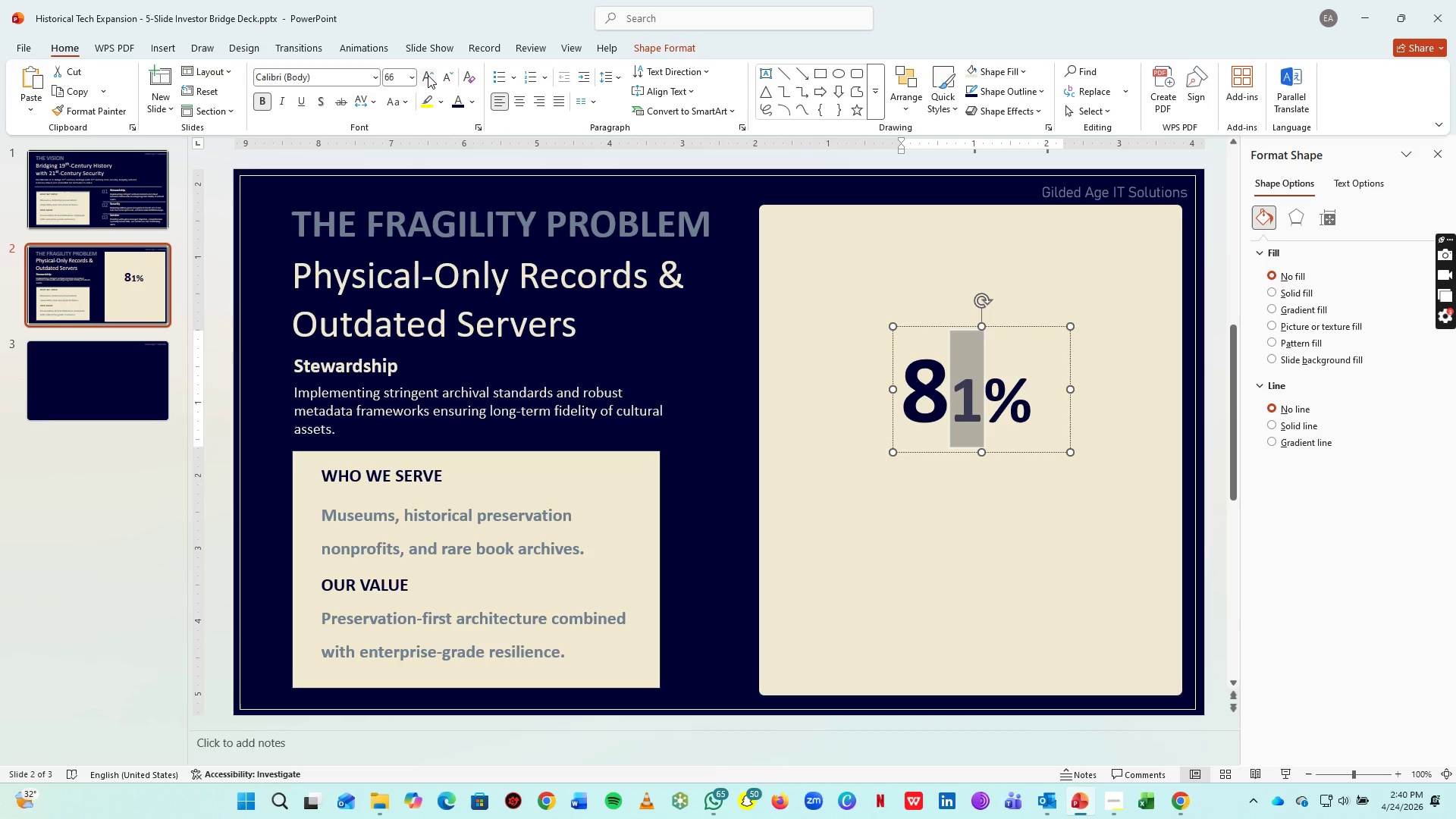 
double_click([428, 75])
 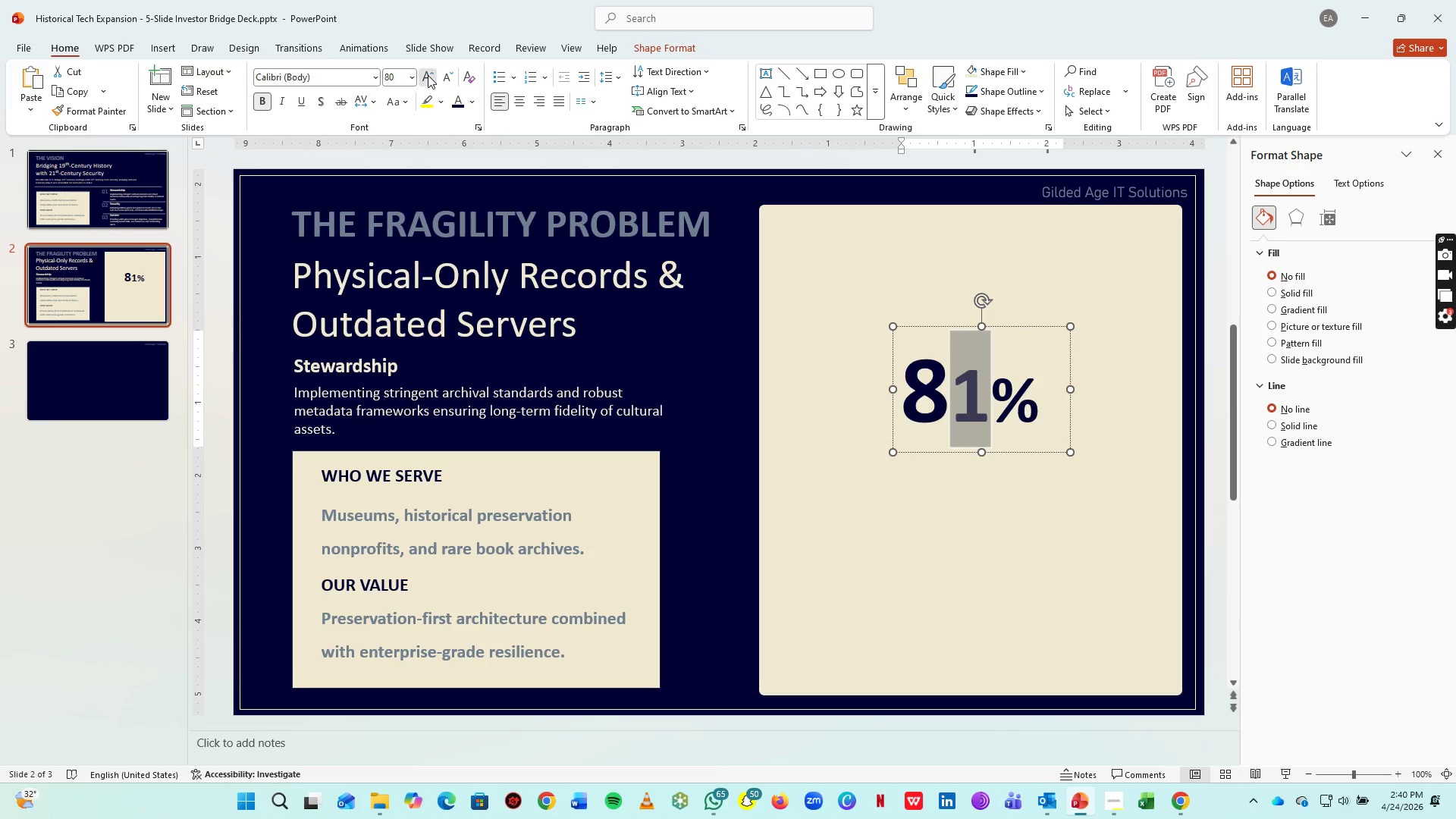 
triple_click([428, 75])
 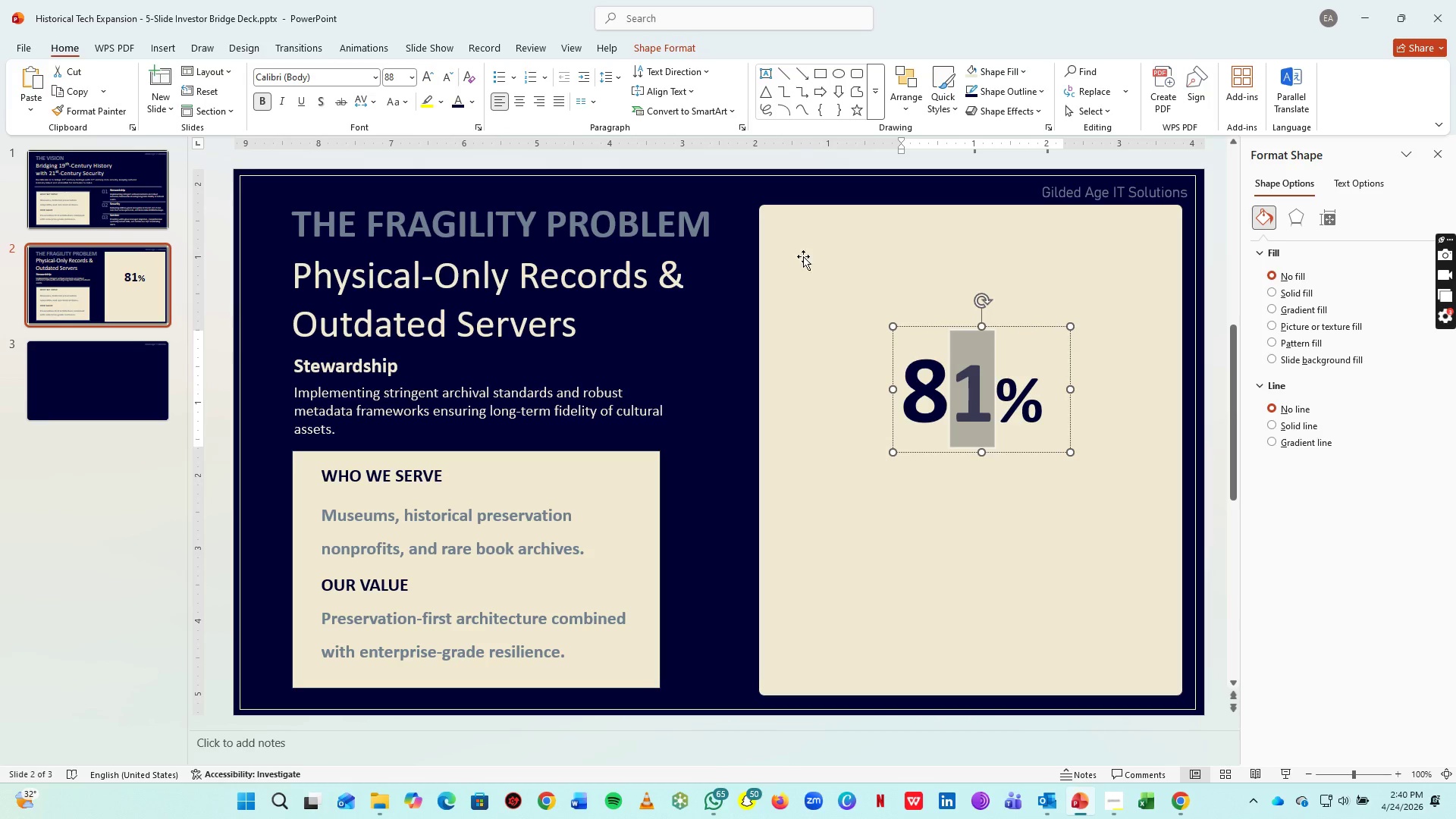 
left_click([806, 256])
 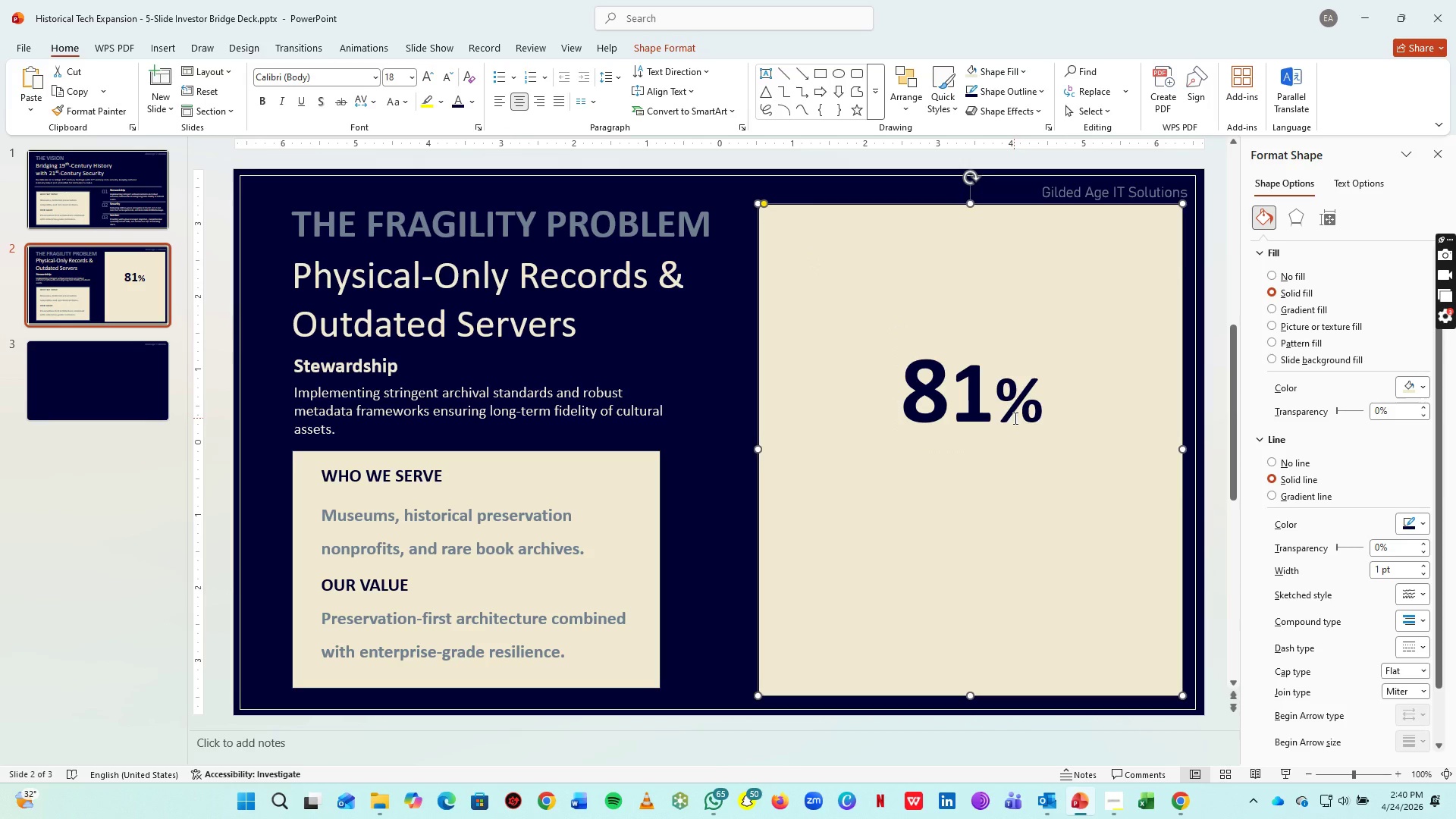 
left_click([1012, 415])
 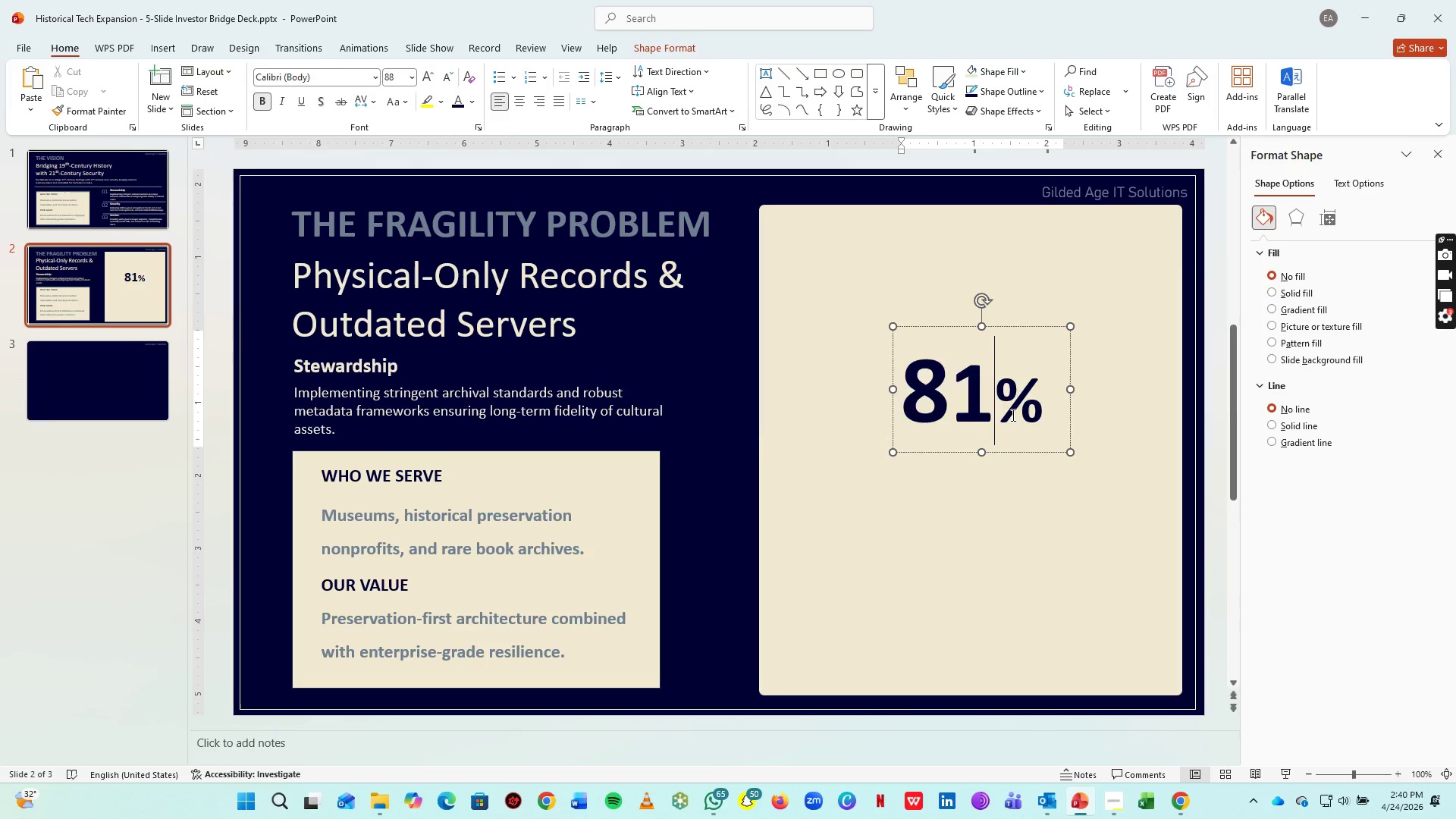 
key(Control+ControlLeft)
 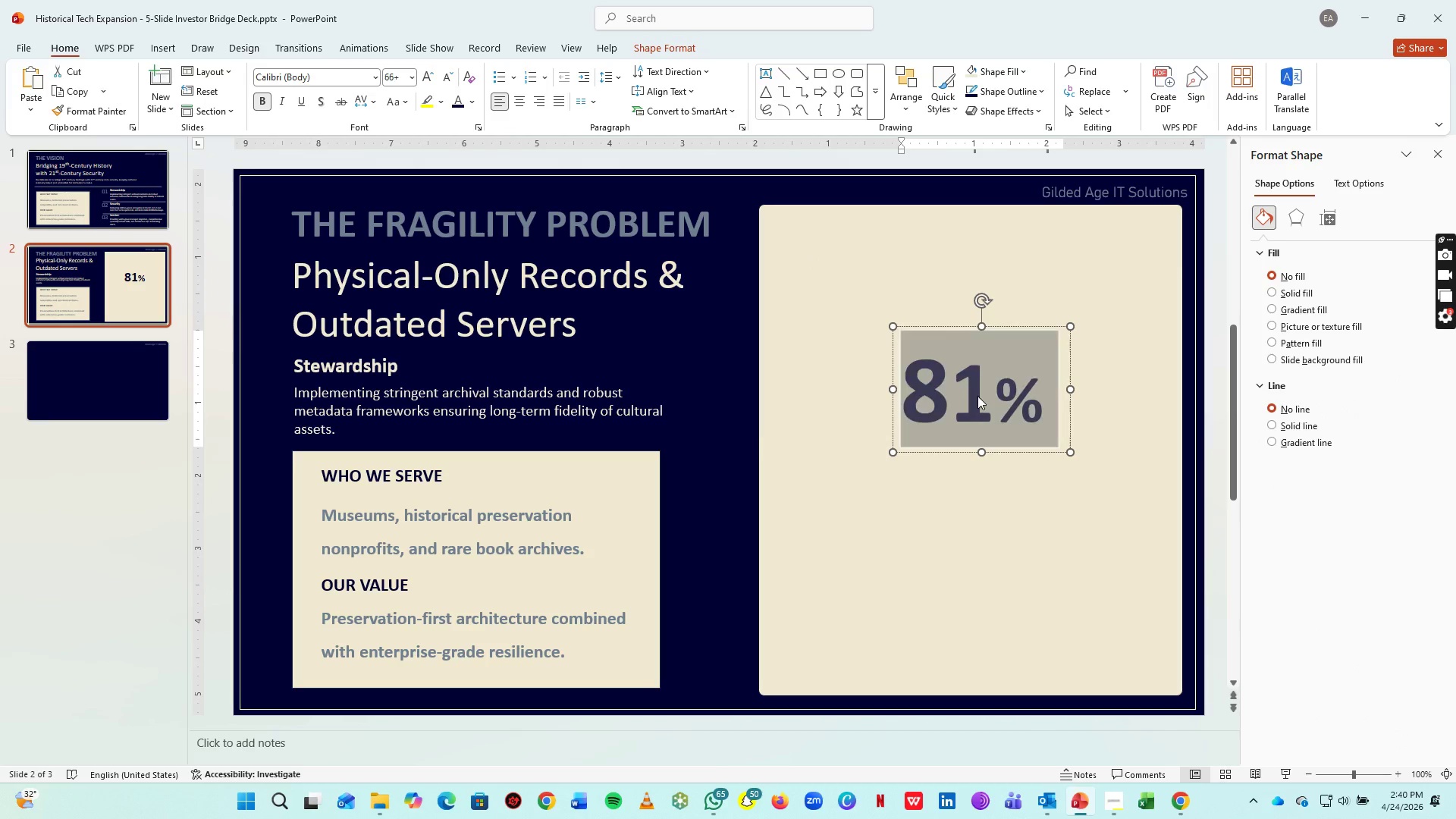 
key(Control+A)
 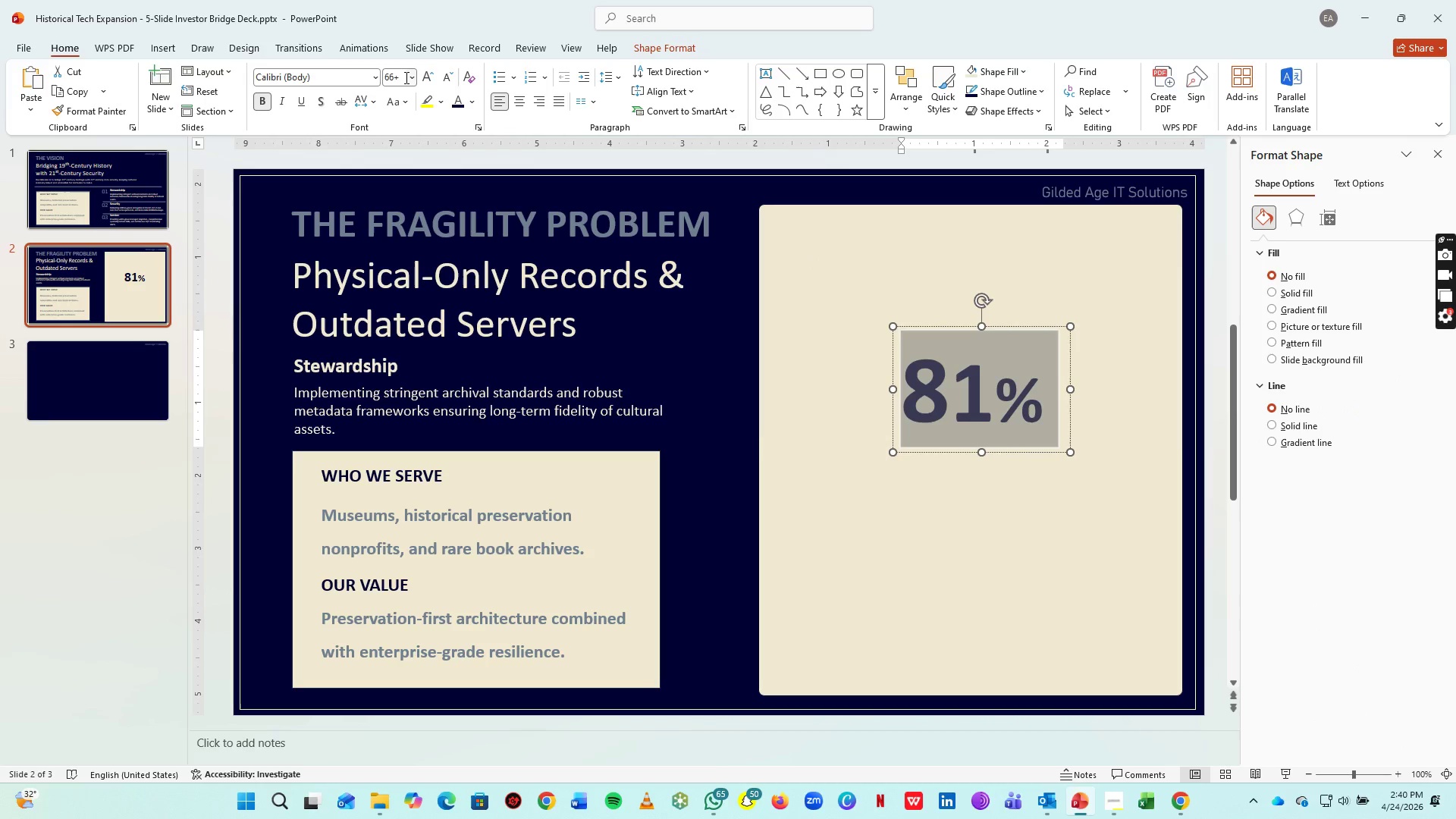 
left_click([403, 77])
 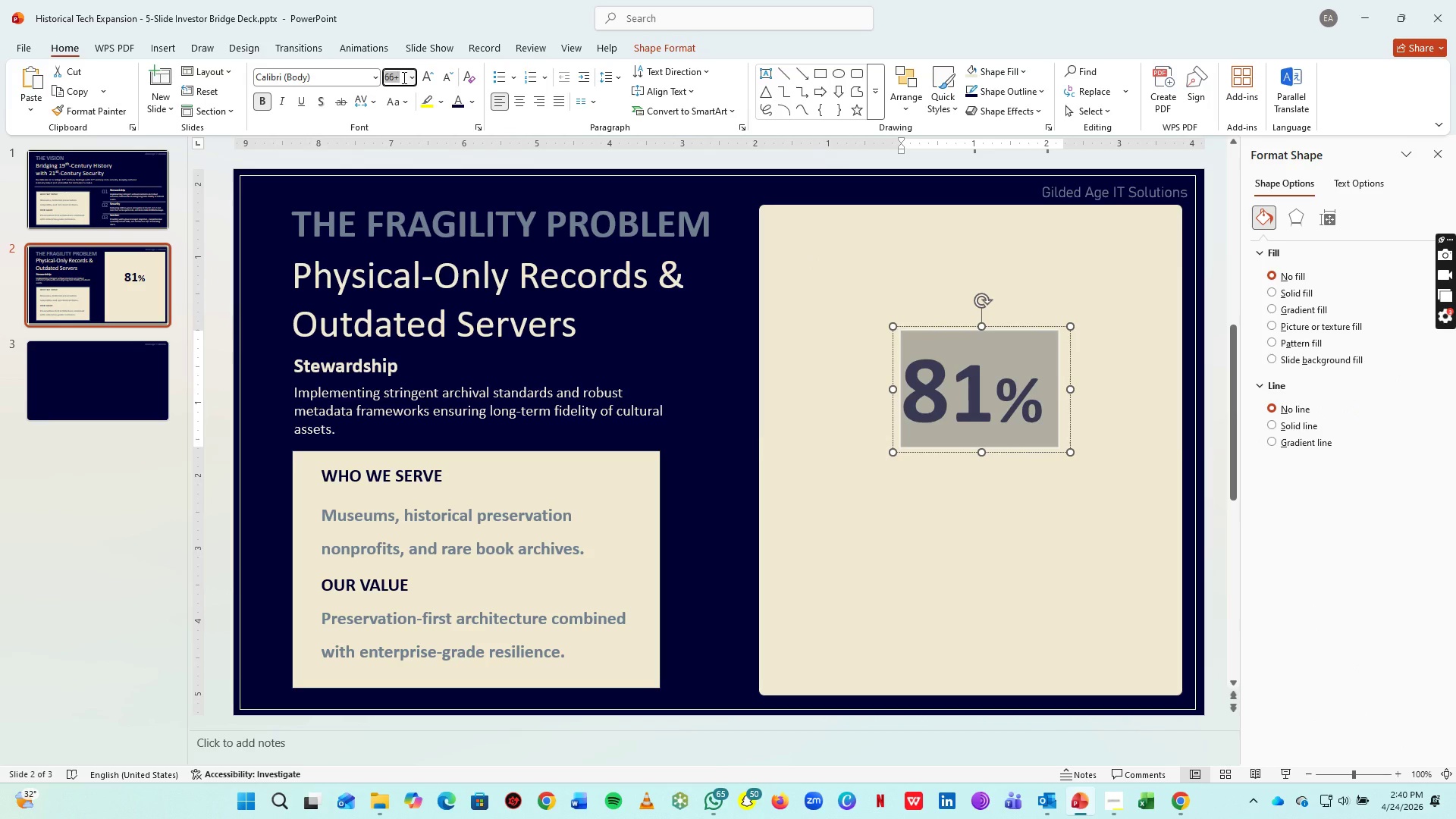 
type(66)
 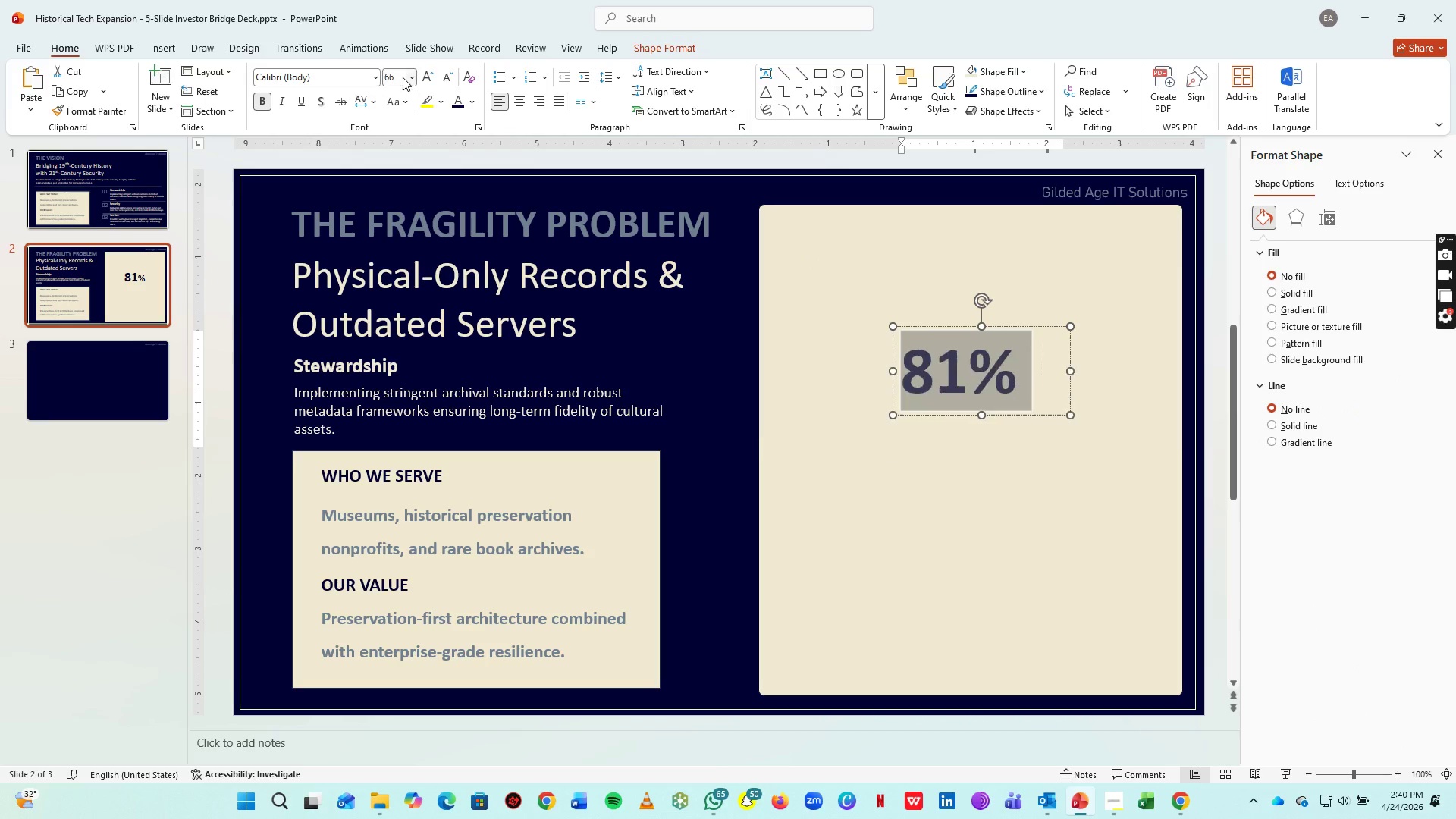 
key(Enter)
 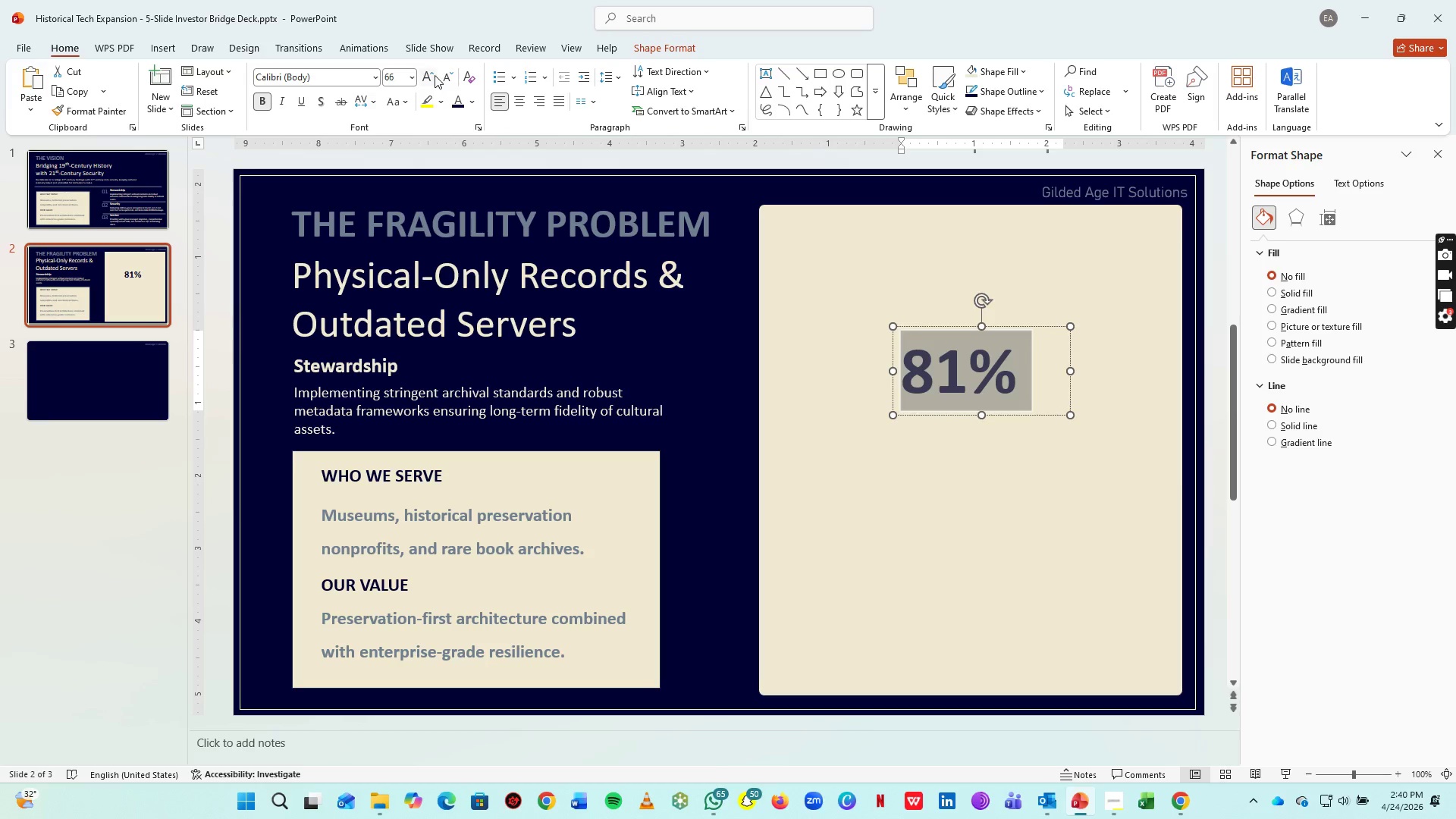 
double_click([434, 74])
 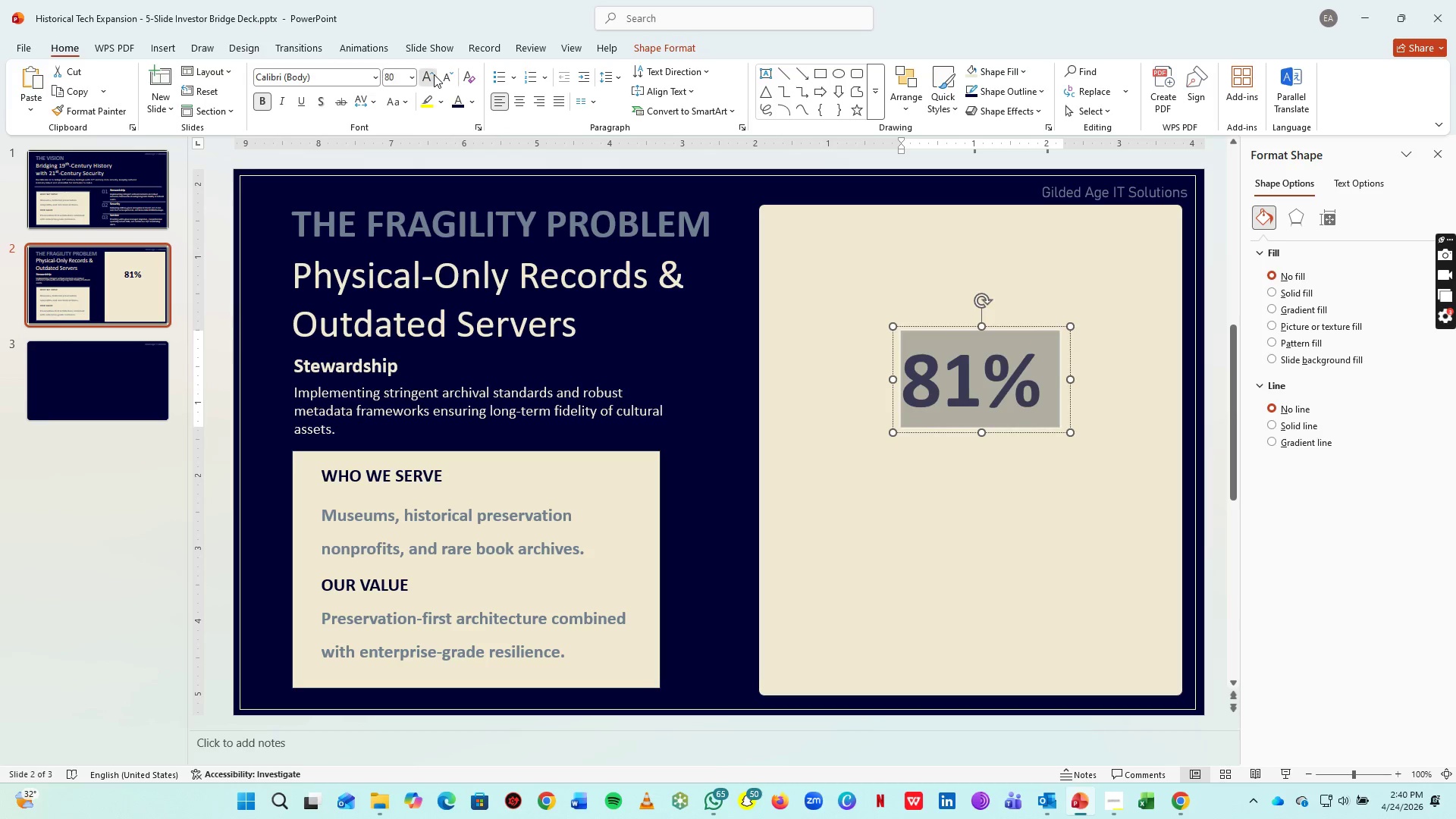 
triple_click([434, 74])
 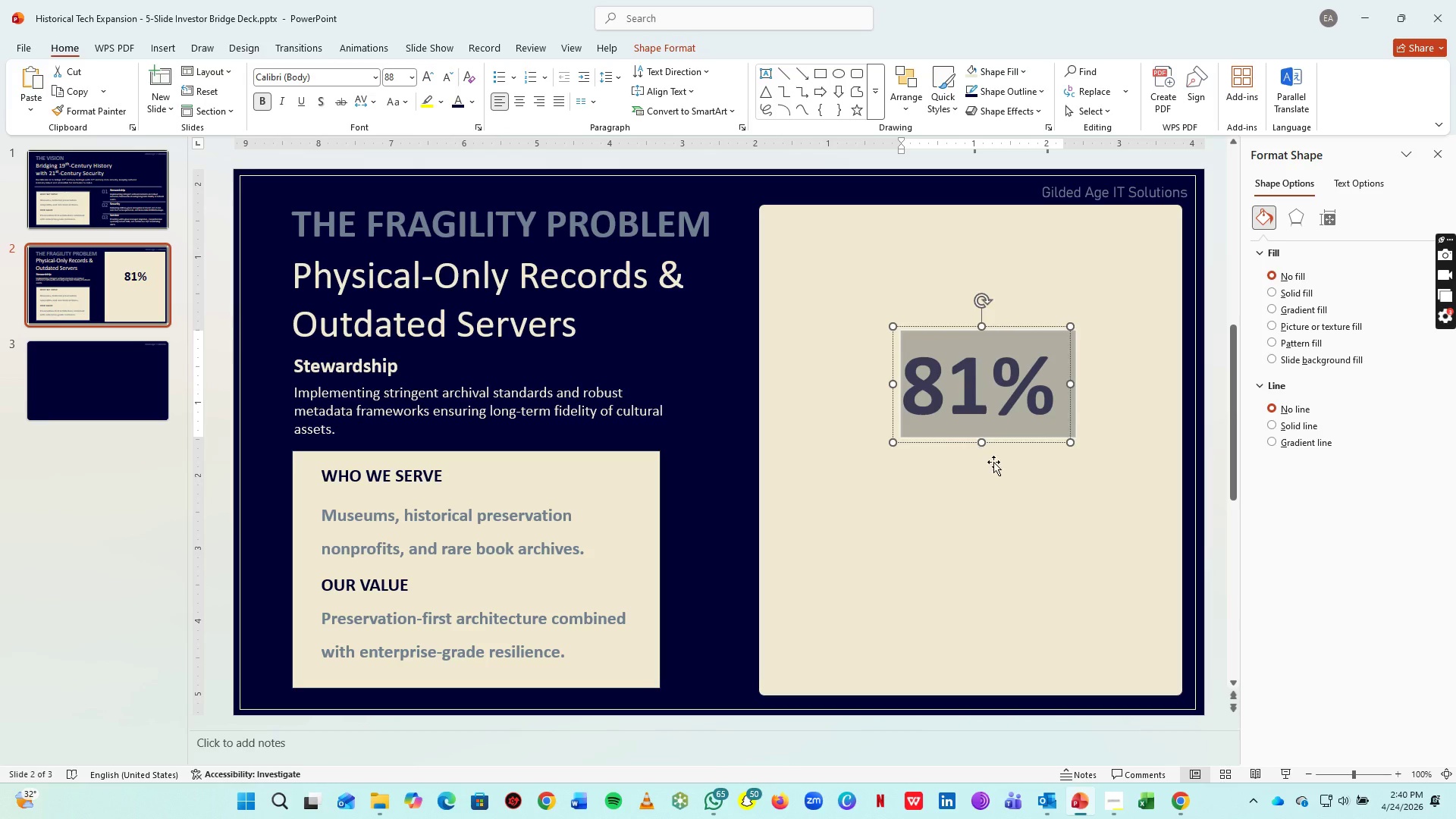 
left_click_drag(start_coordinate=[1006, 443], to_coordinate=[888, 329])
 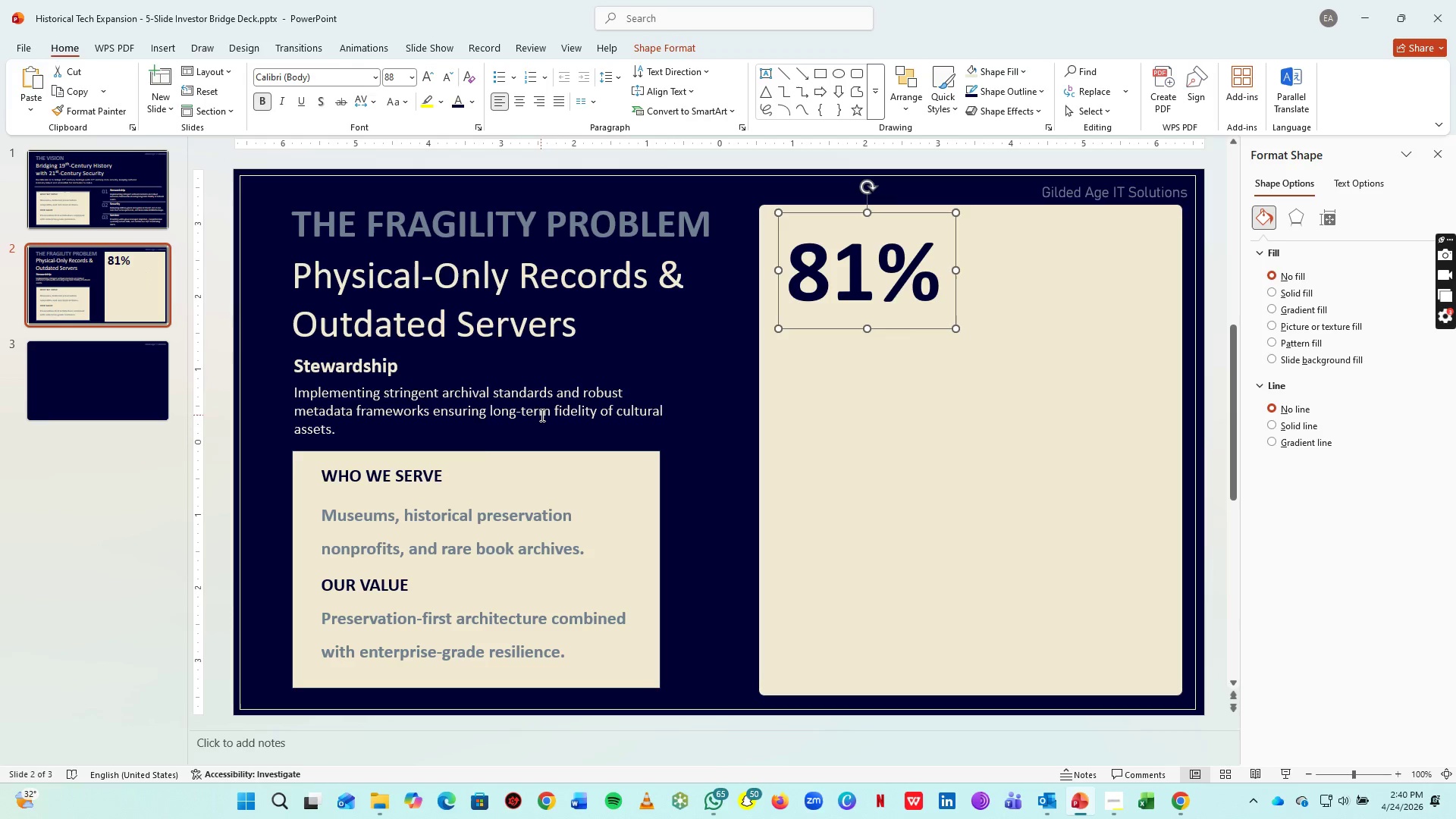 
left_click([541, 415])
 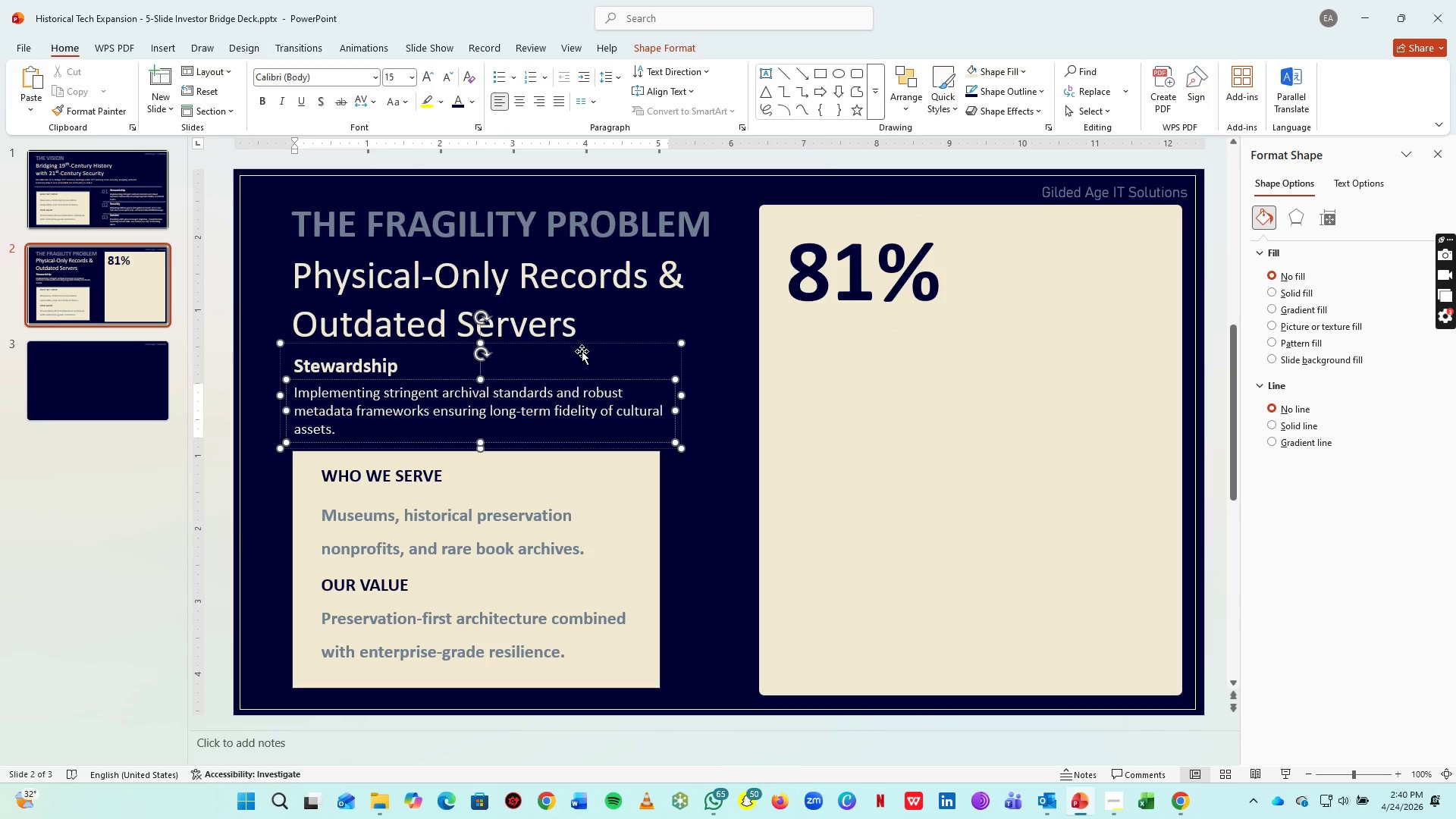 
left_click_drag(start_coordinate=[585, 344], to_coordinate=[1087, 315])
 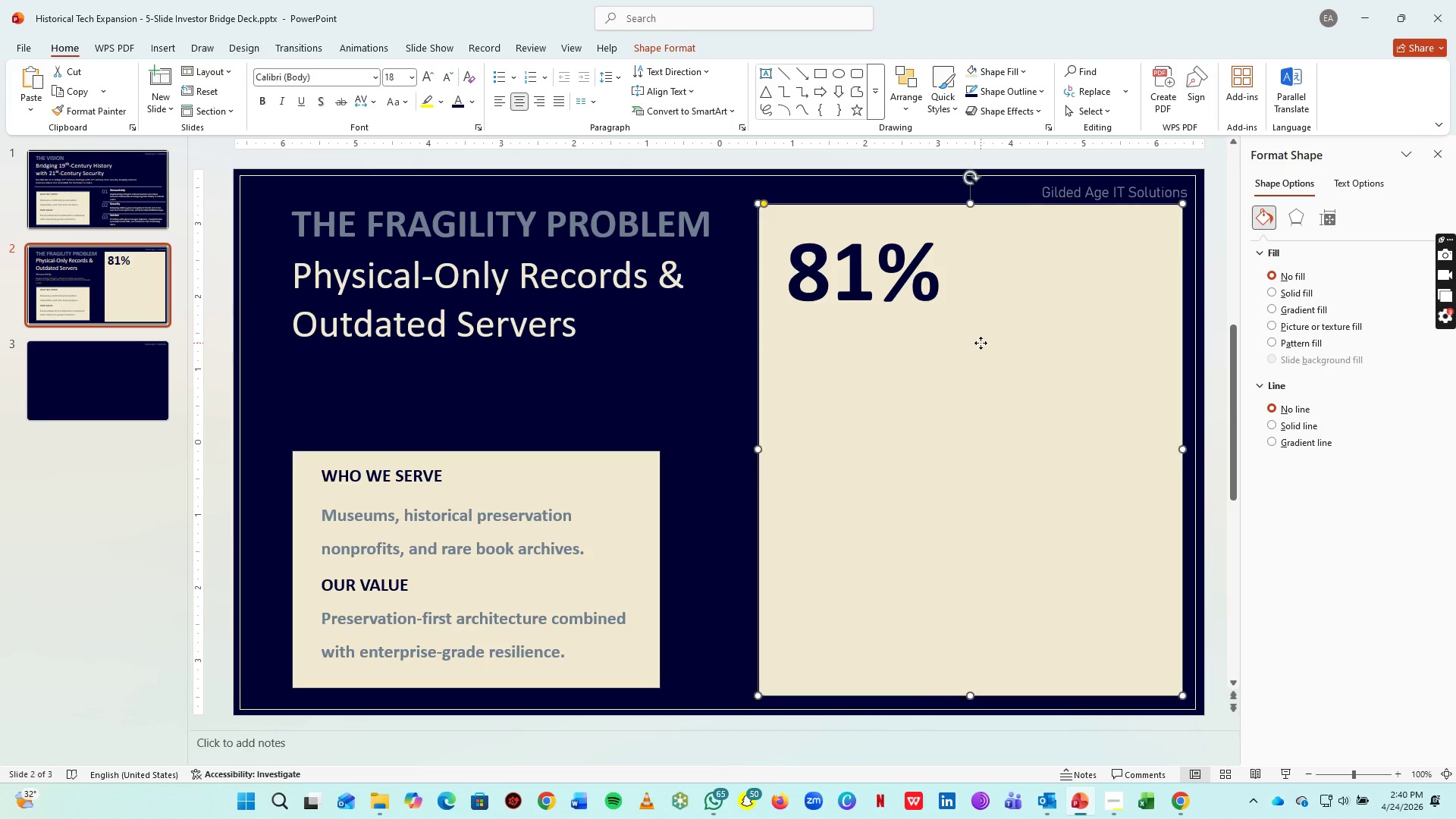 
left_click([981, 343])
 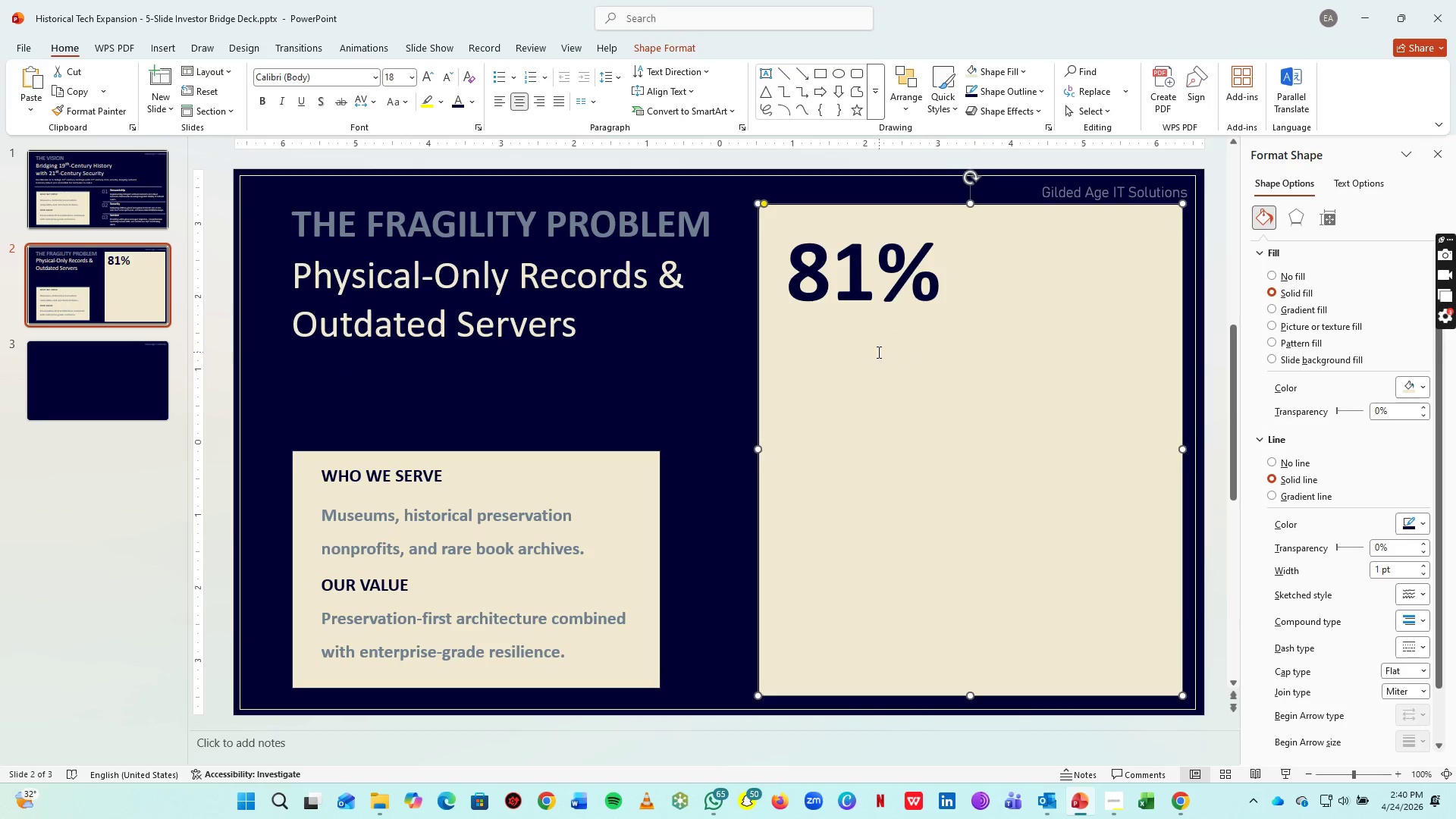 
left_click([868, 349])
 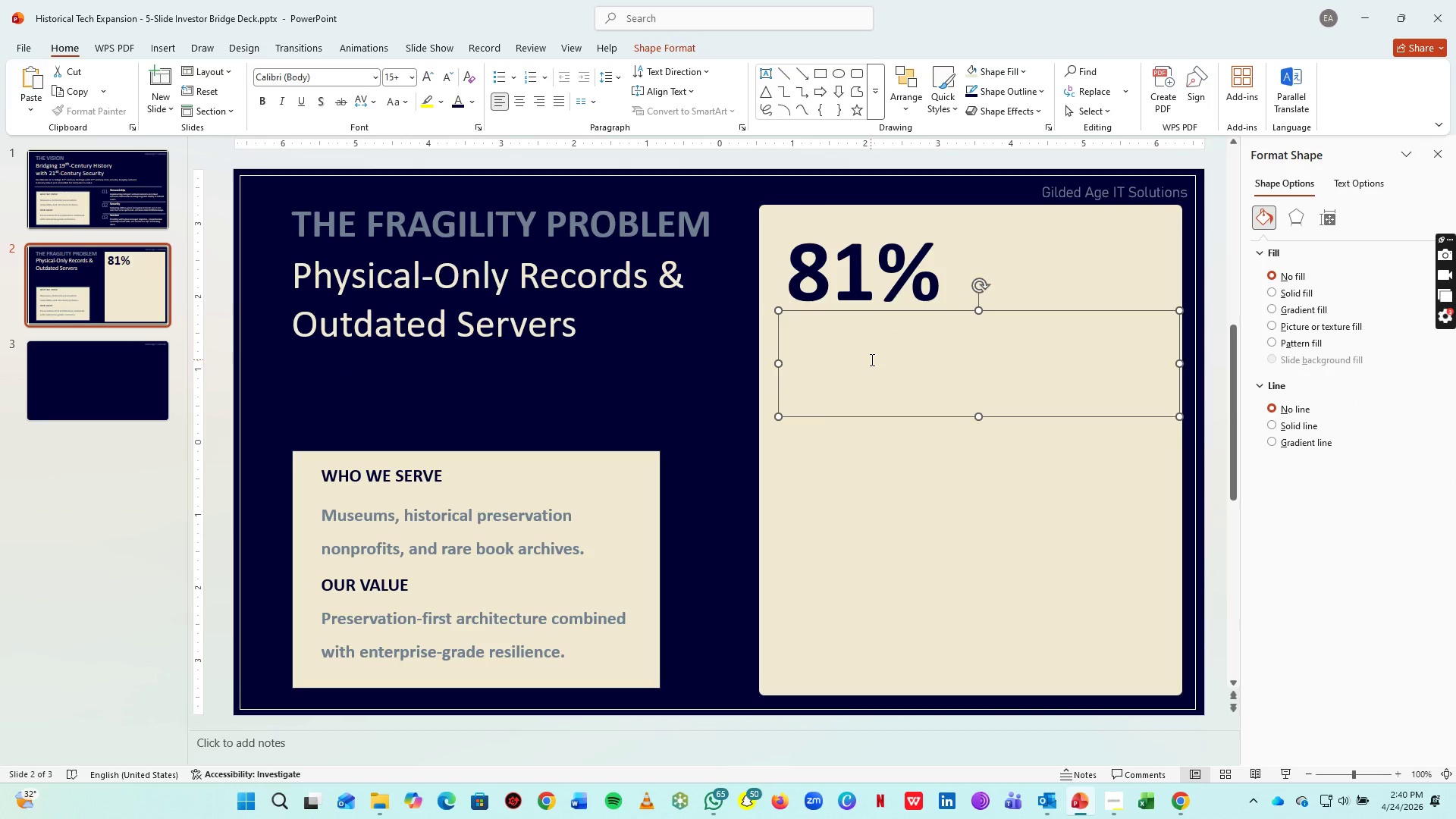 
left_click([871, 359])
 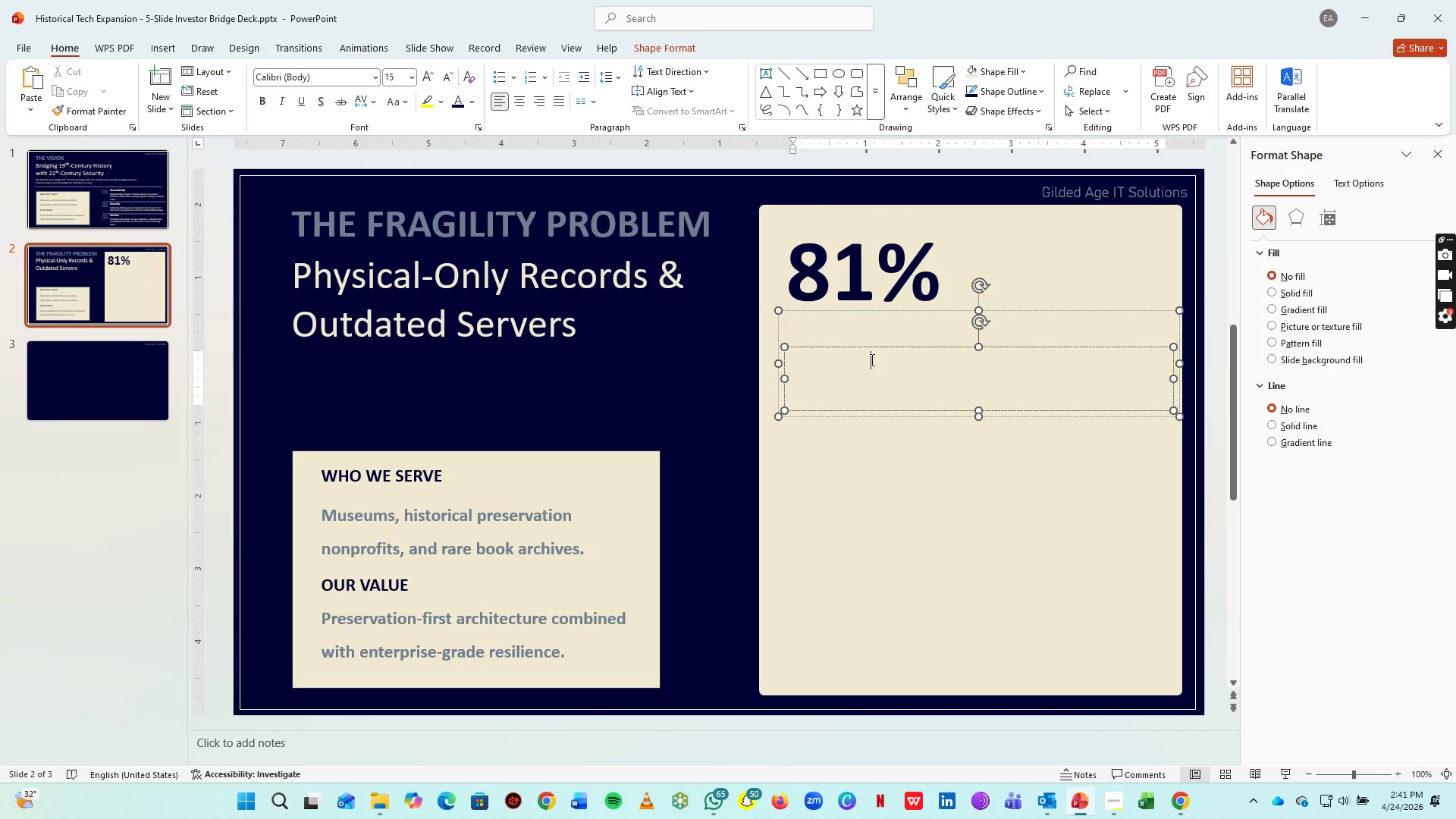 
key(Control+A)
 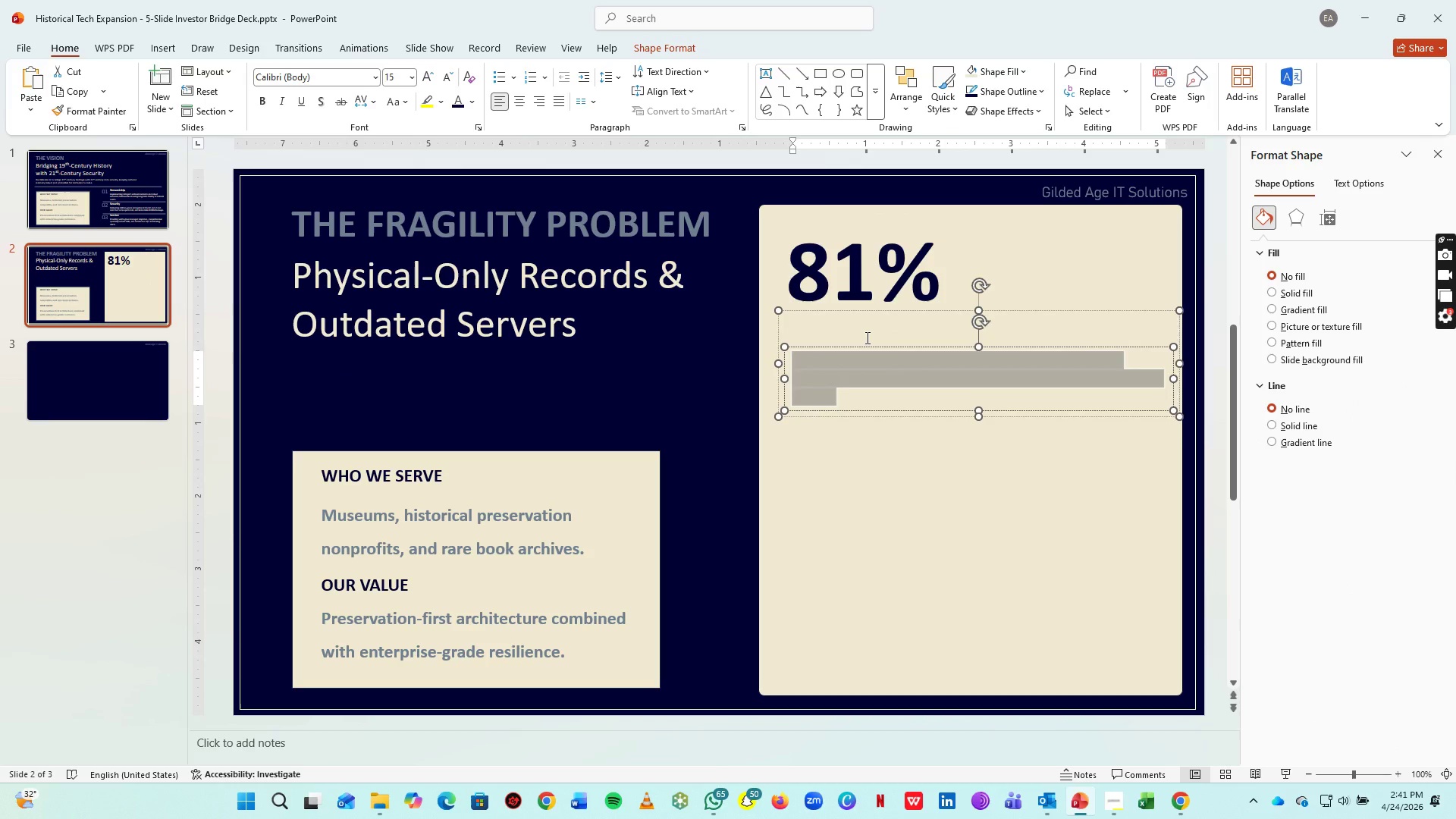 
hold_key(key=ShiftLeft, duration=0.91)
left_click([864, 333])
 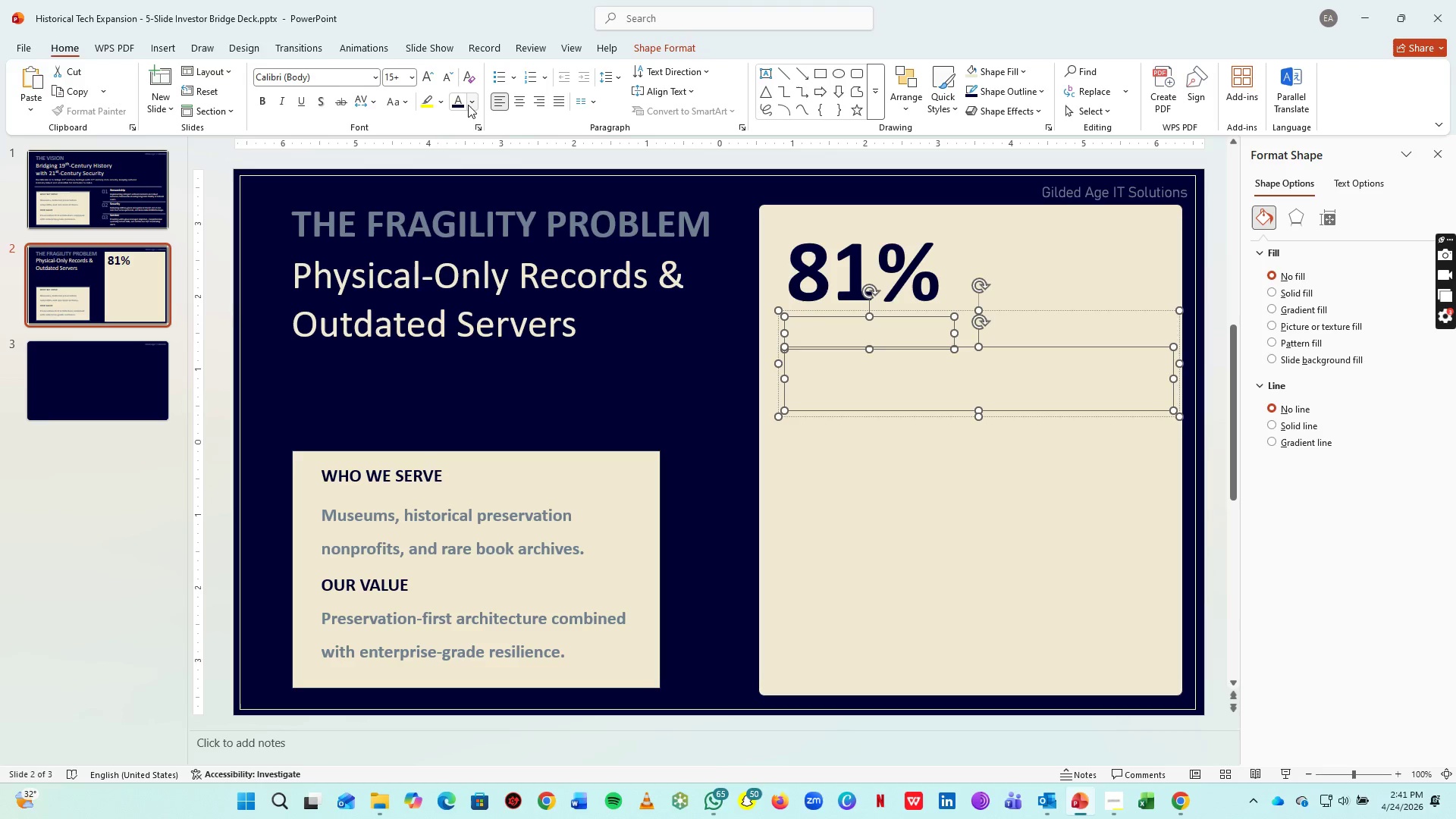 
left_click([463, 104])
 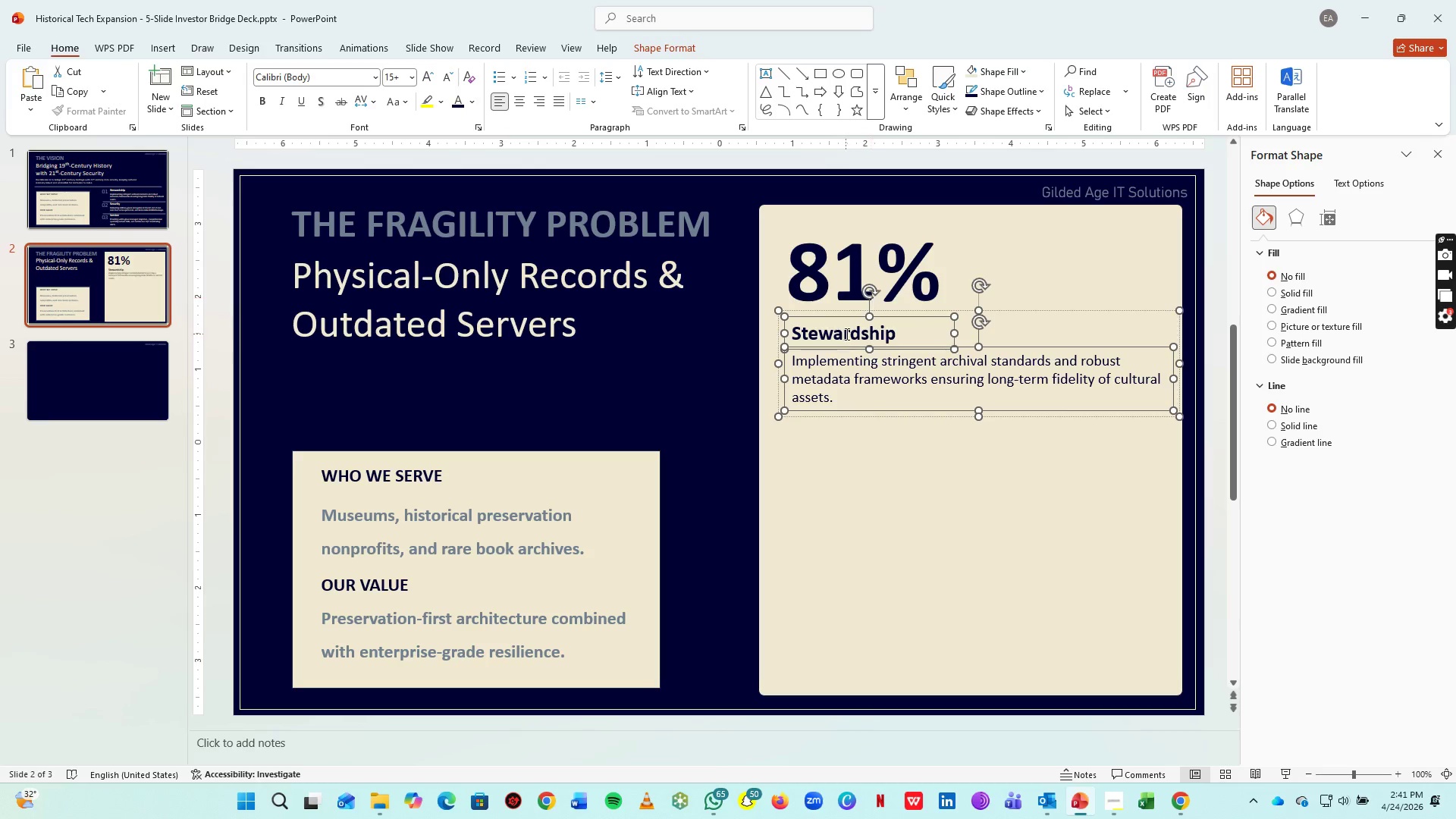 
left_click([846, 334])
 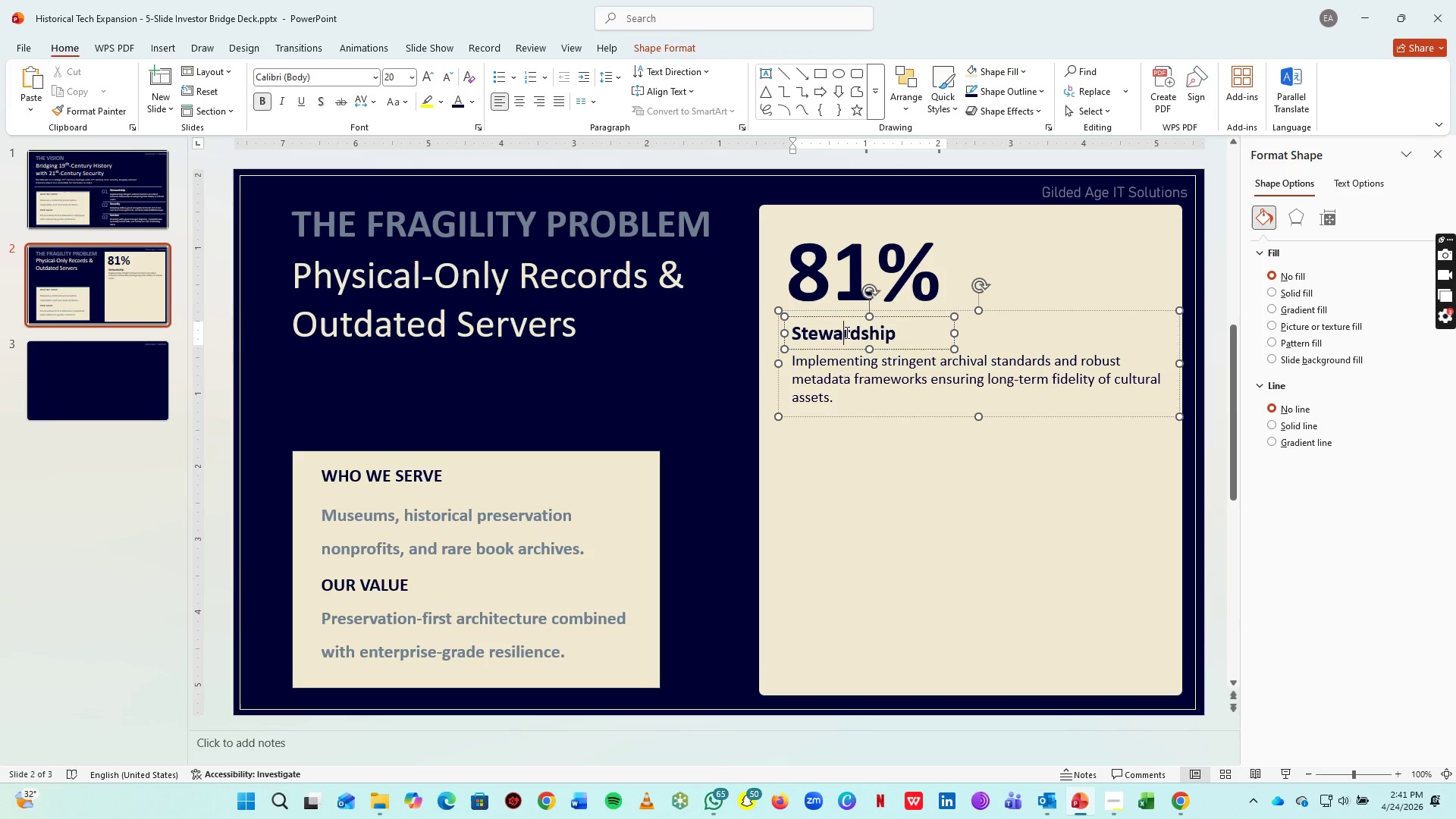 
key(Control+A)
 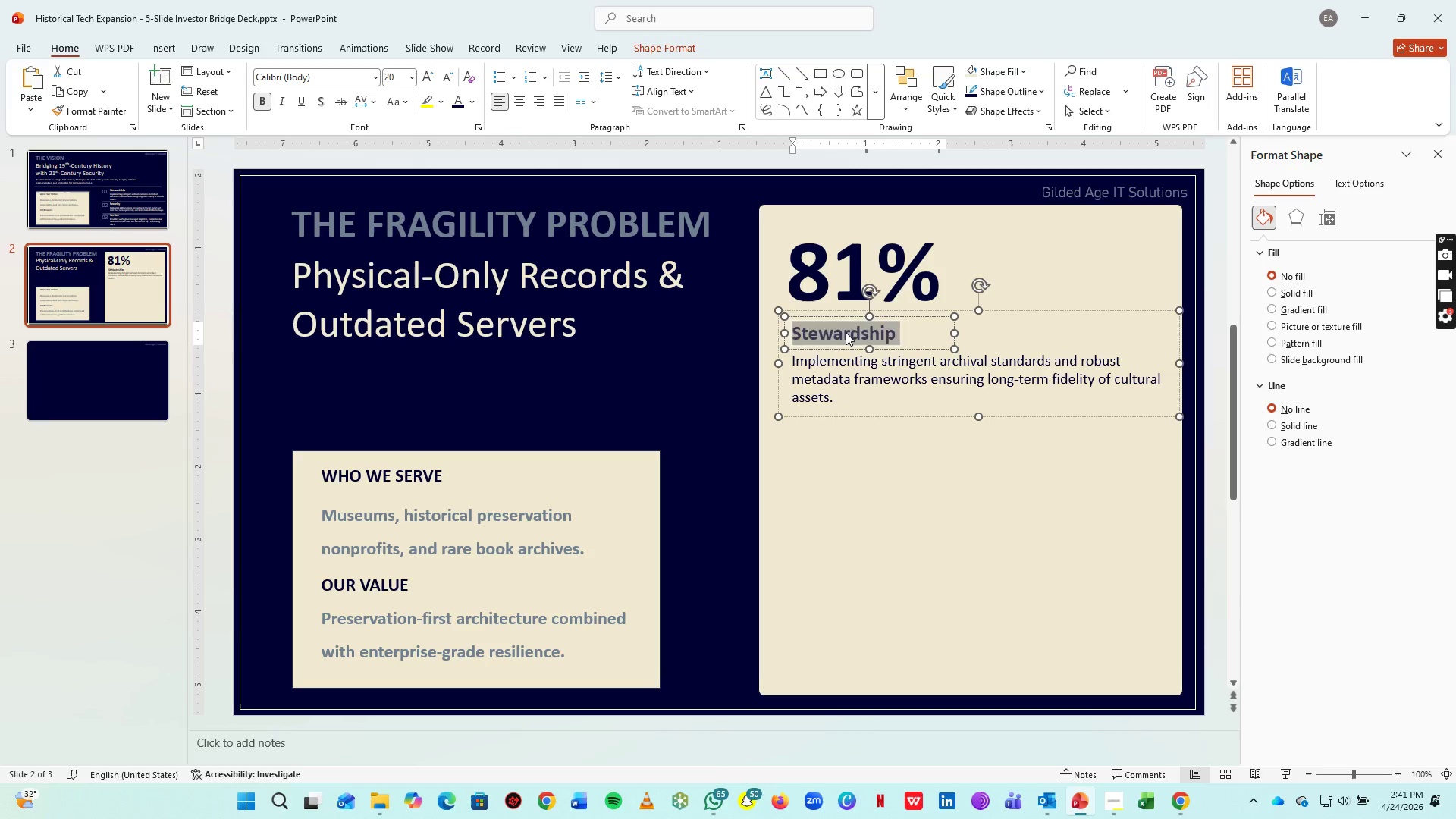 
type(Increase in ransm)
key(Backspace)
type(omware attacks)
 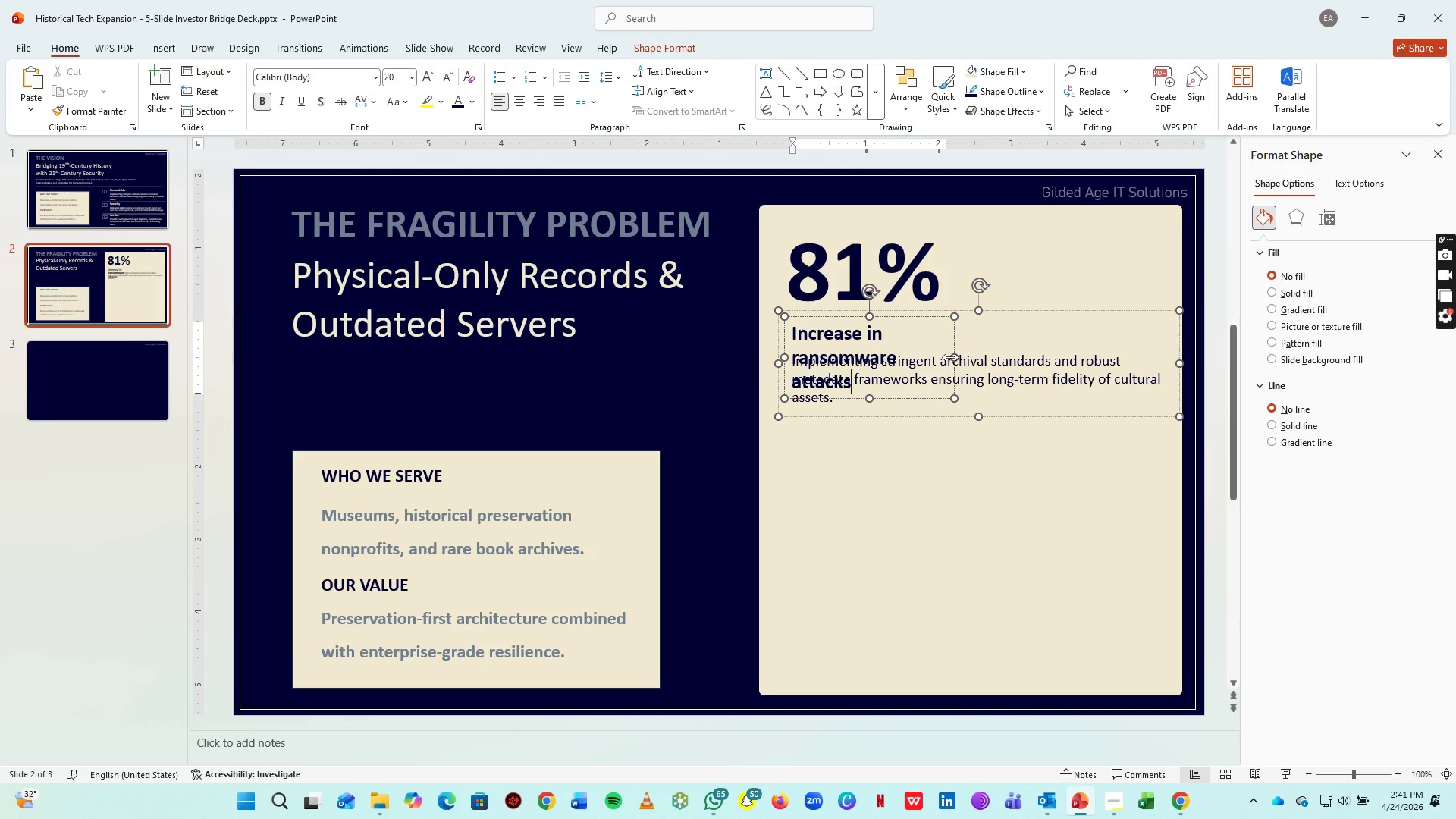 
left_click_drag(start_coordinate=[952, 356], to_coordinate=[1102, 345])
 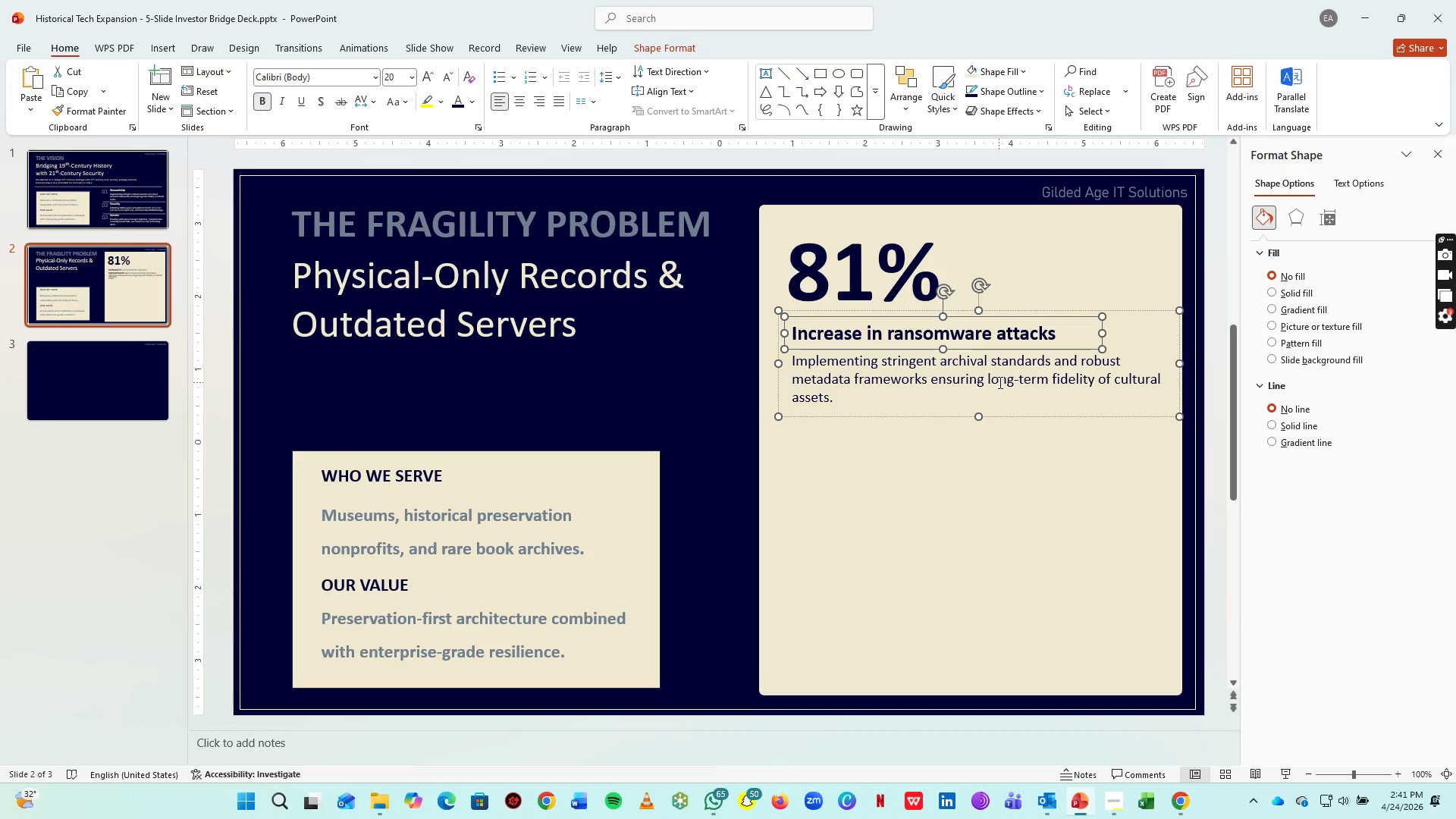 
left_click([999, 382])
 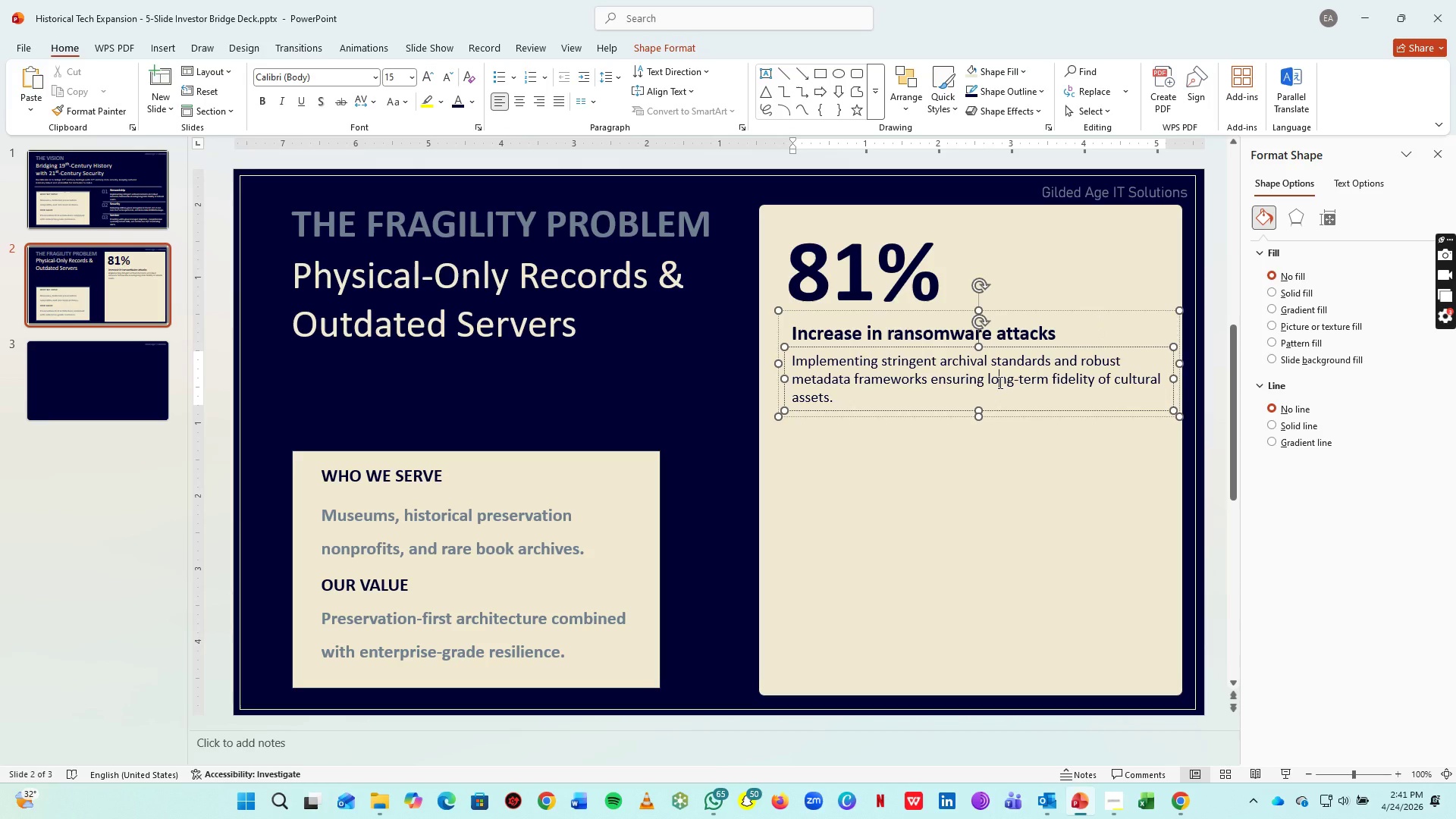 
key(Control+A)
 